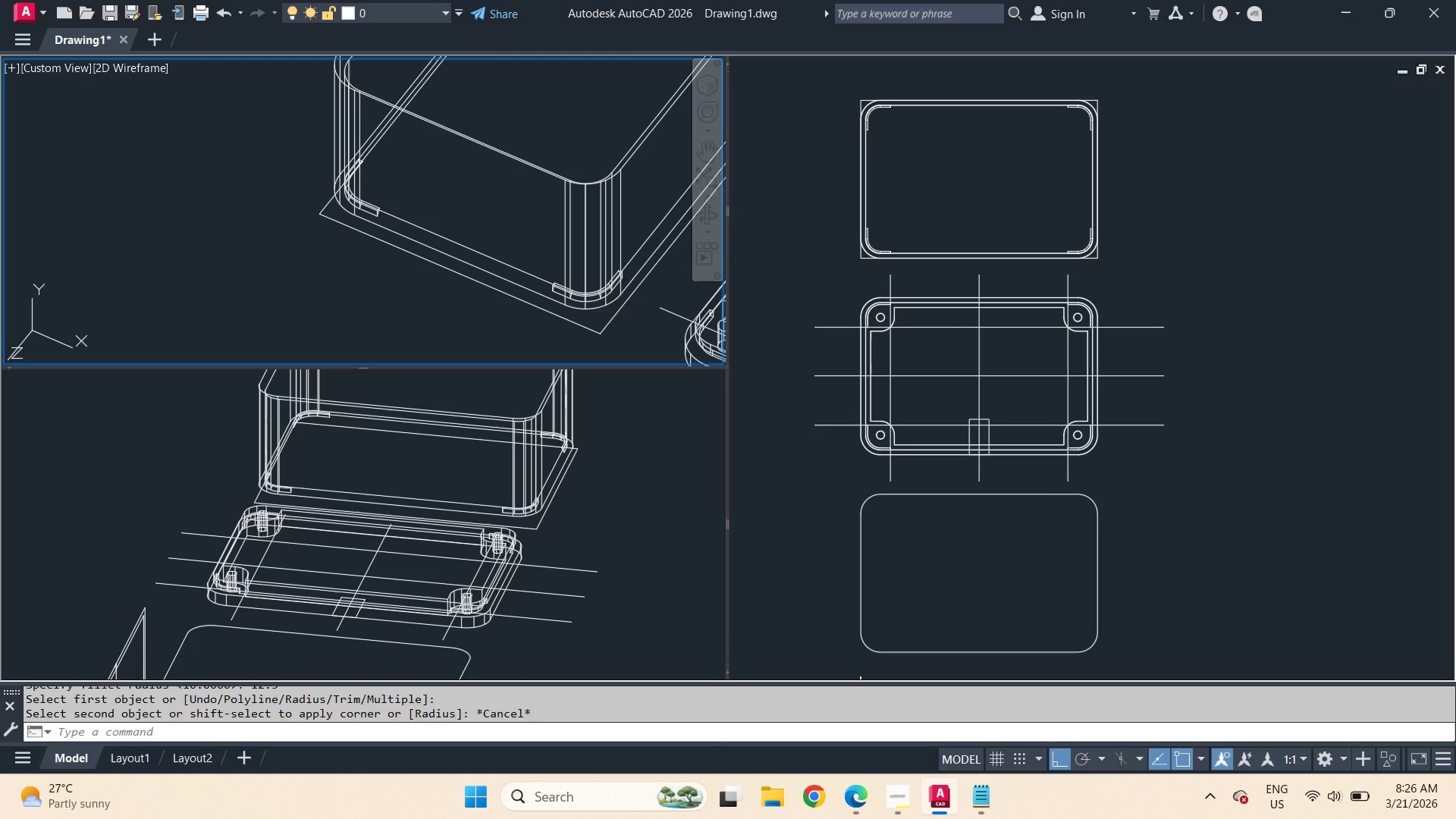 
key(Space)
 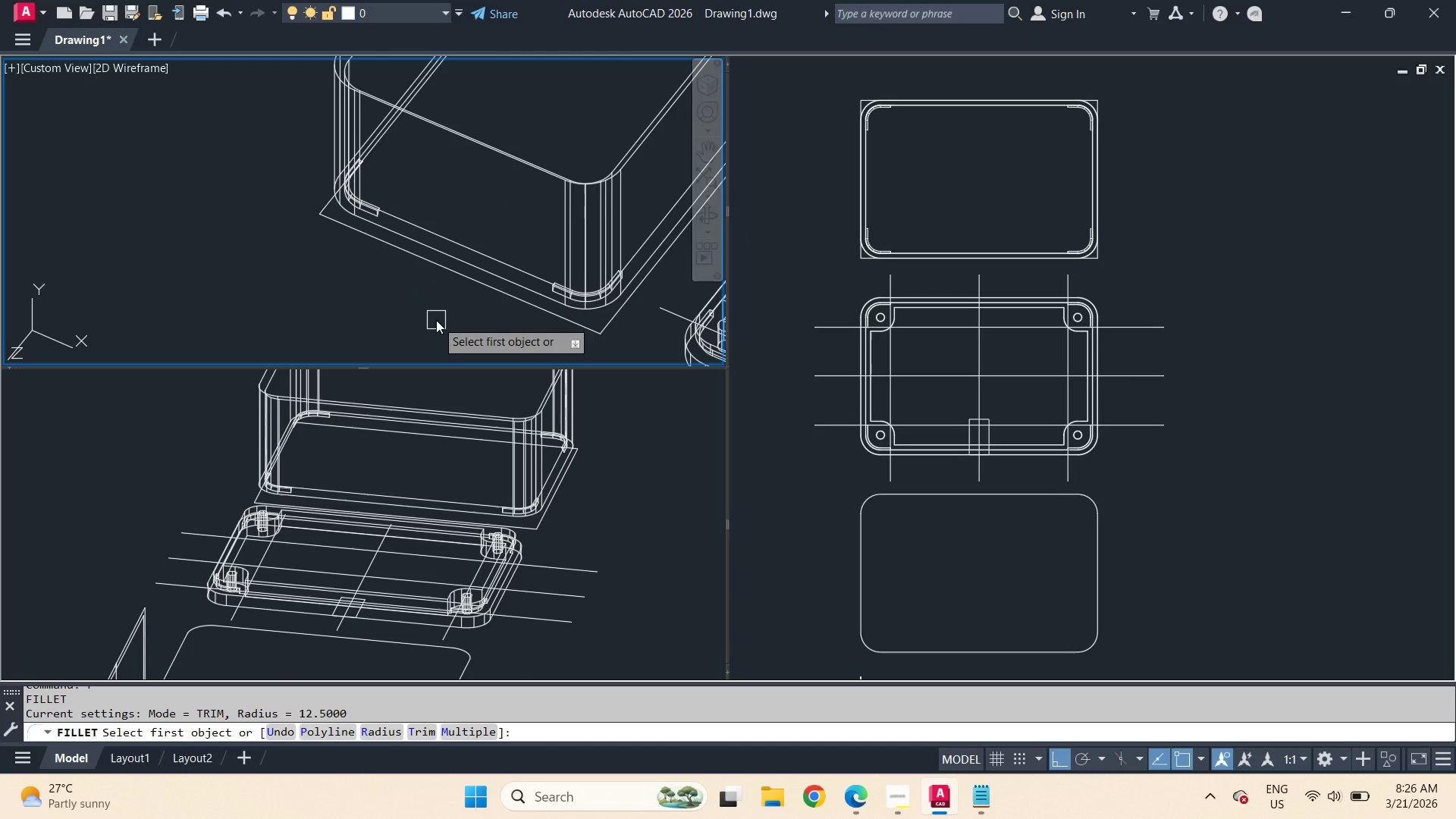 
key(P)
 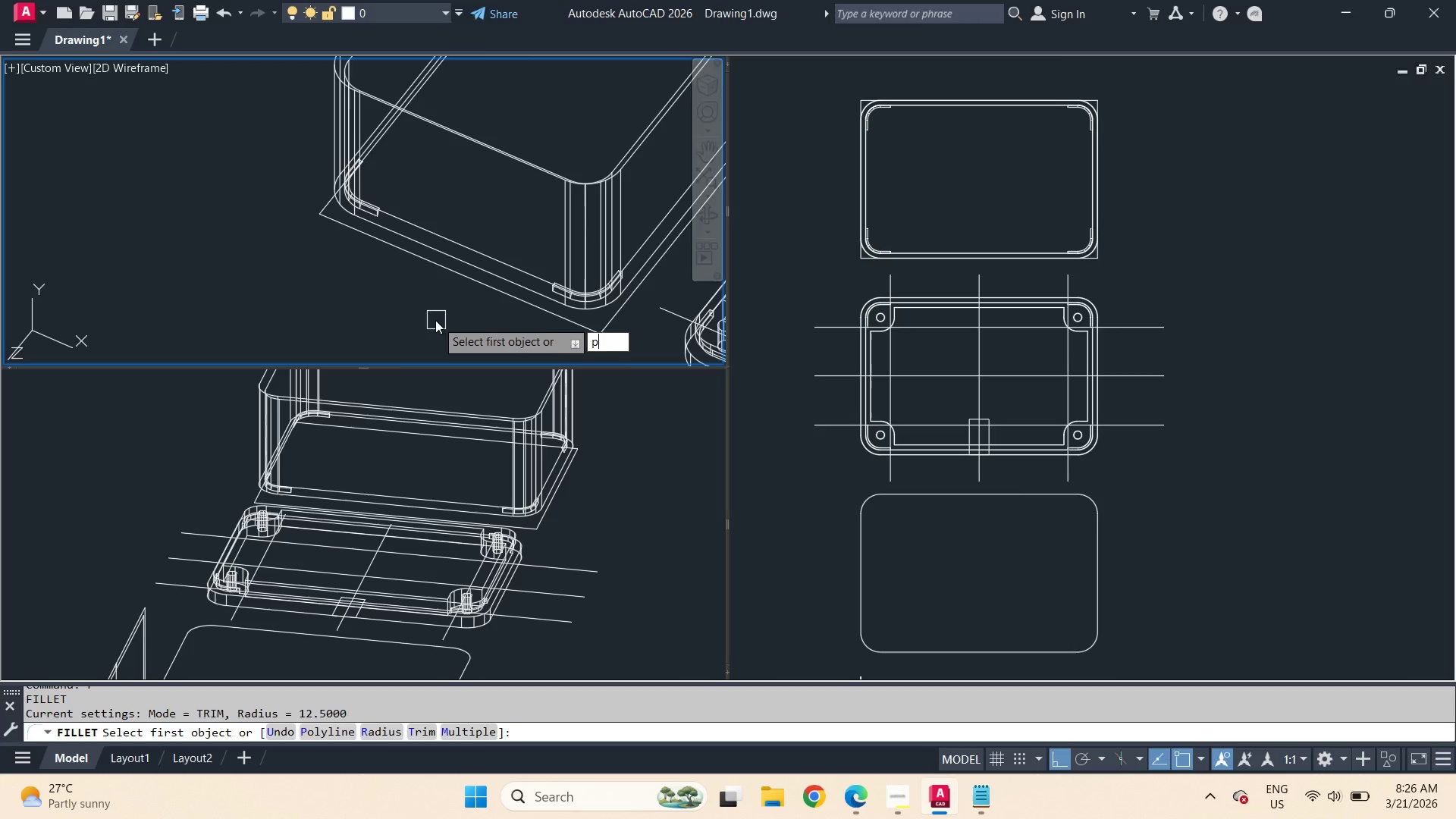 
key(Space)
 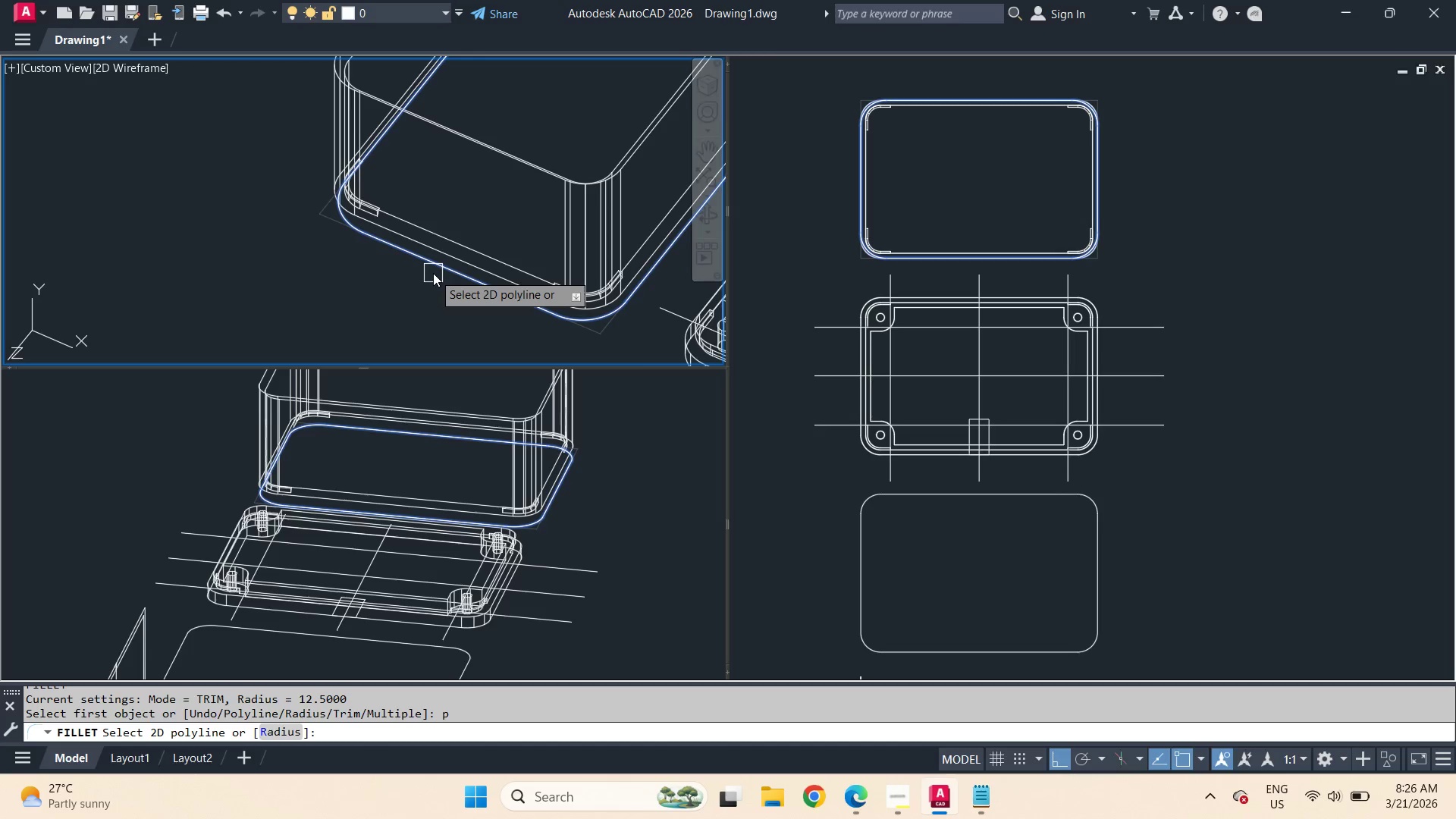 
left_click([433, 273])
 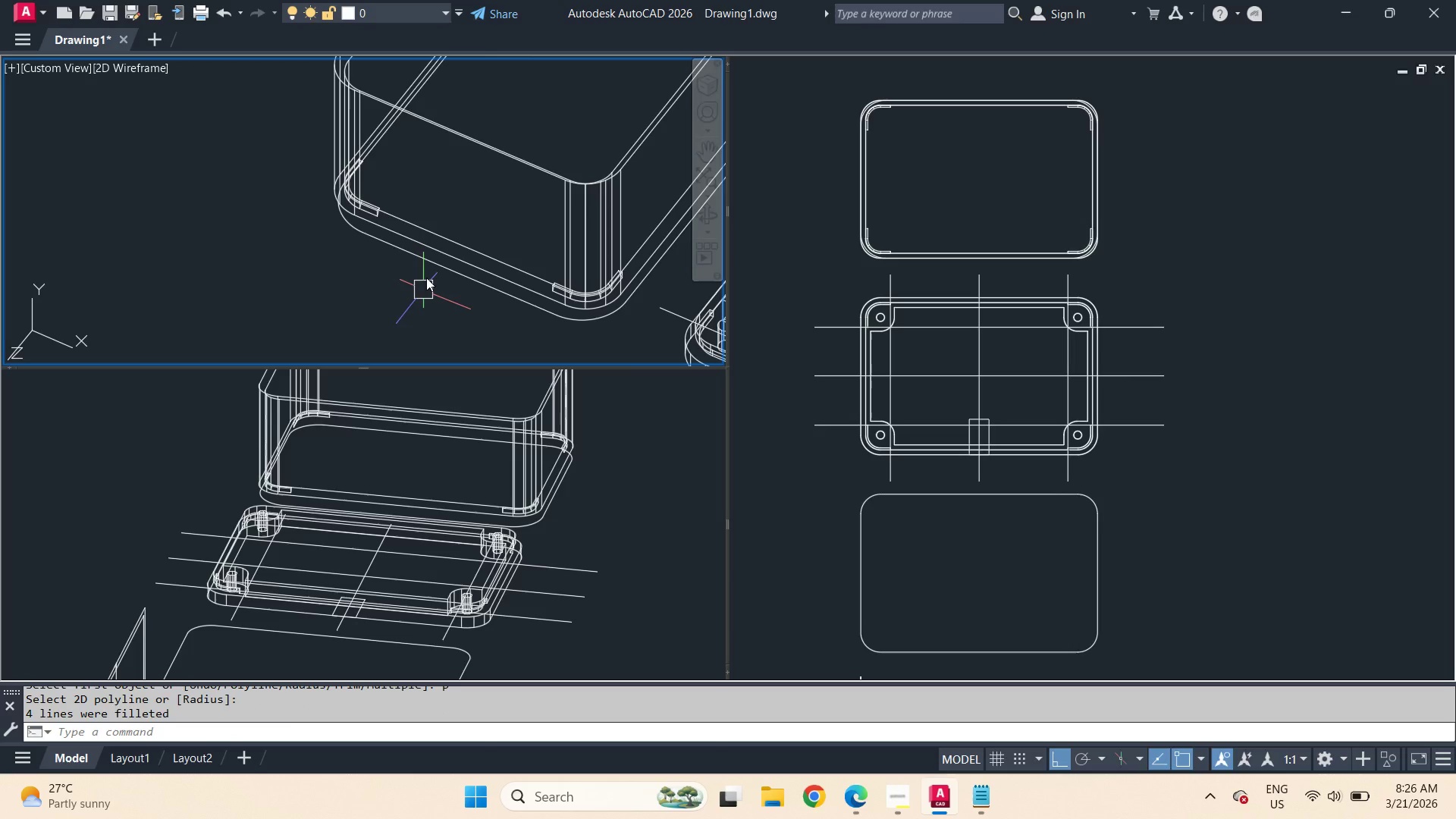 
left_click([428, 269])
 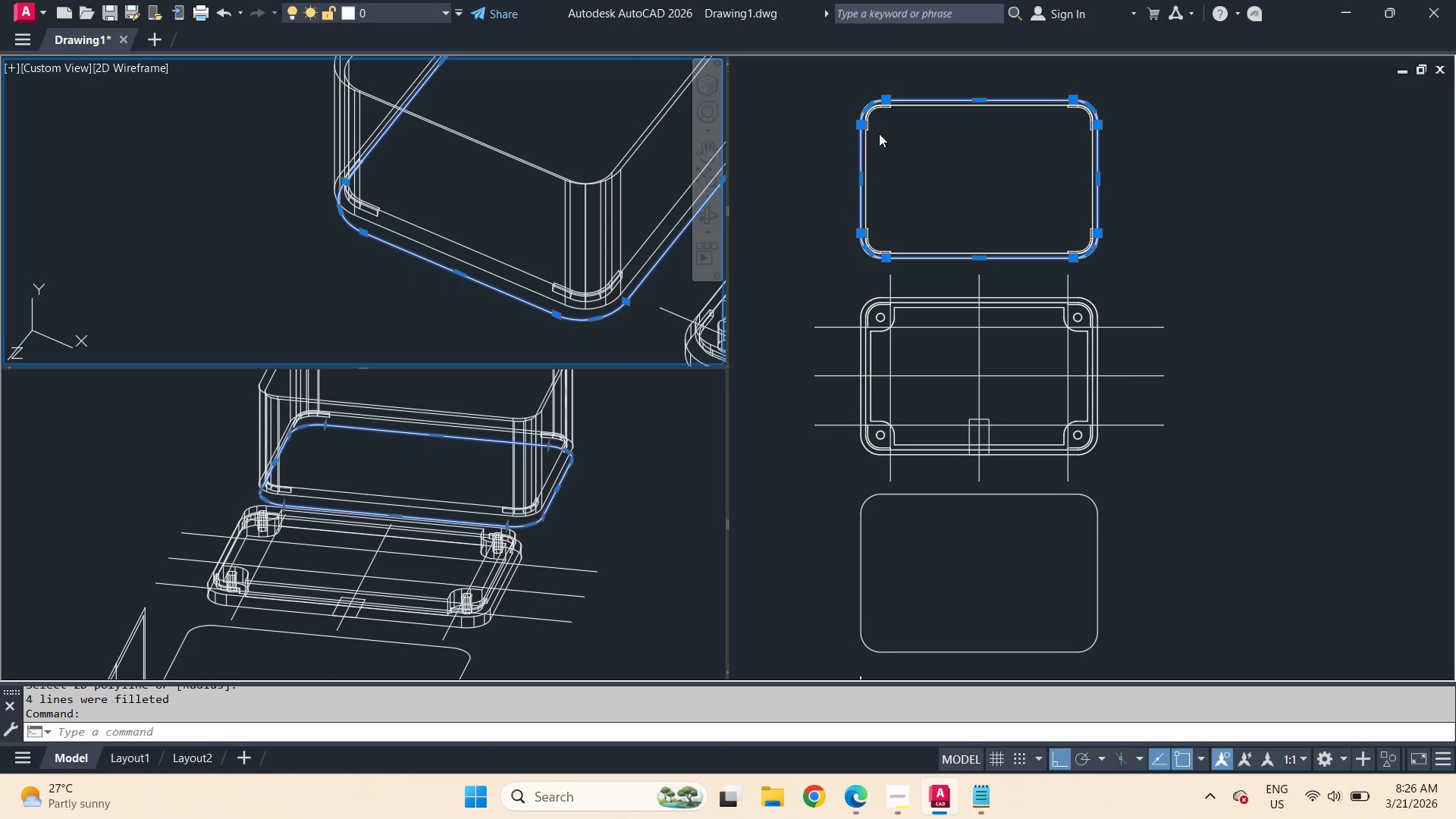 
left_click([882, 146])
 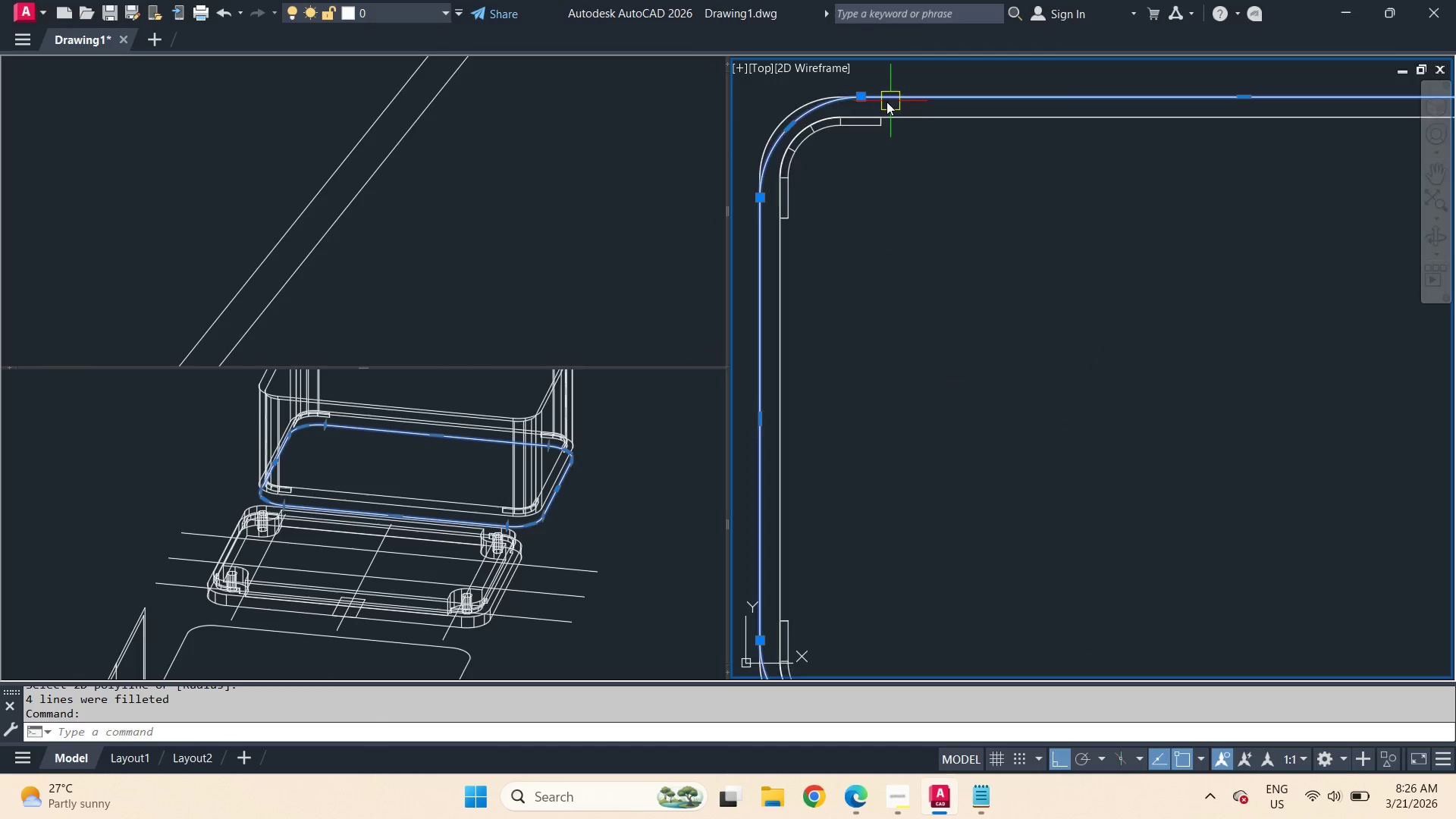 
scroll: coordinate [889, 101], scroll_direction: up, amount: 8.0
 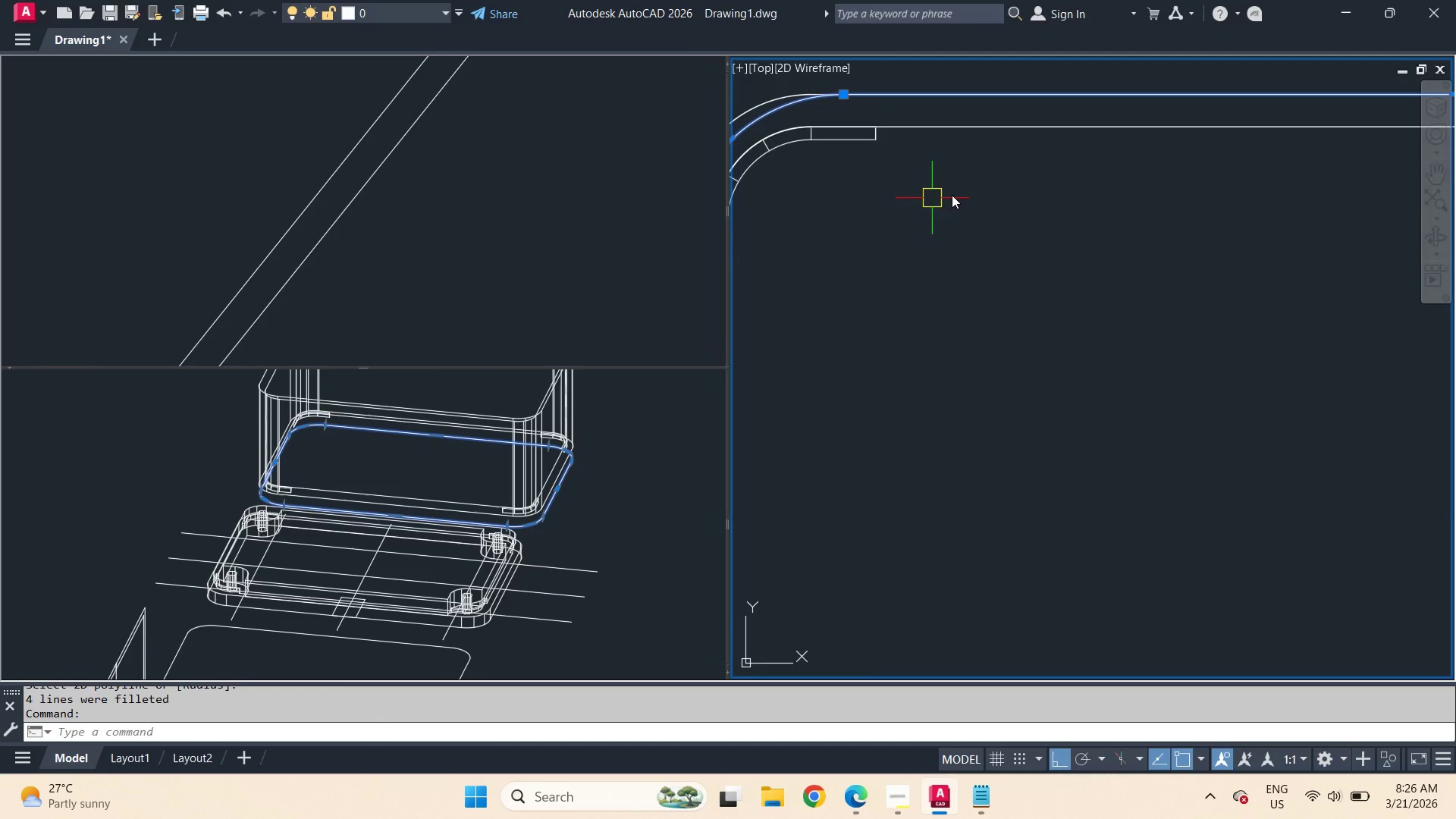 
scroll: coordinate [959, 192], scroll_direction: down, amount: 3.0
 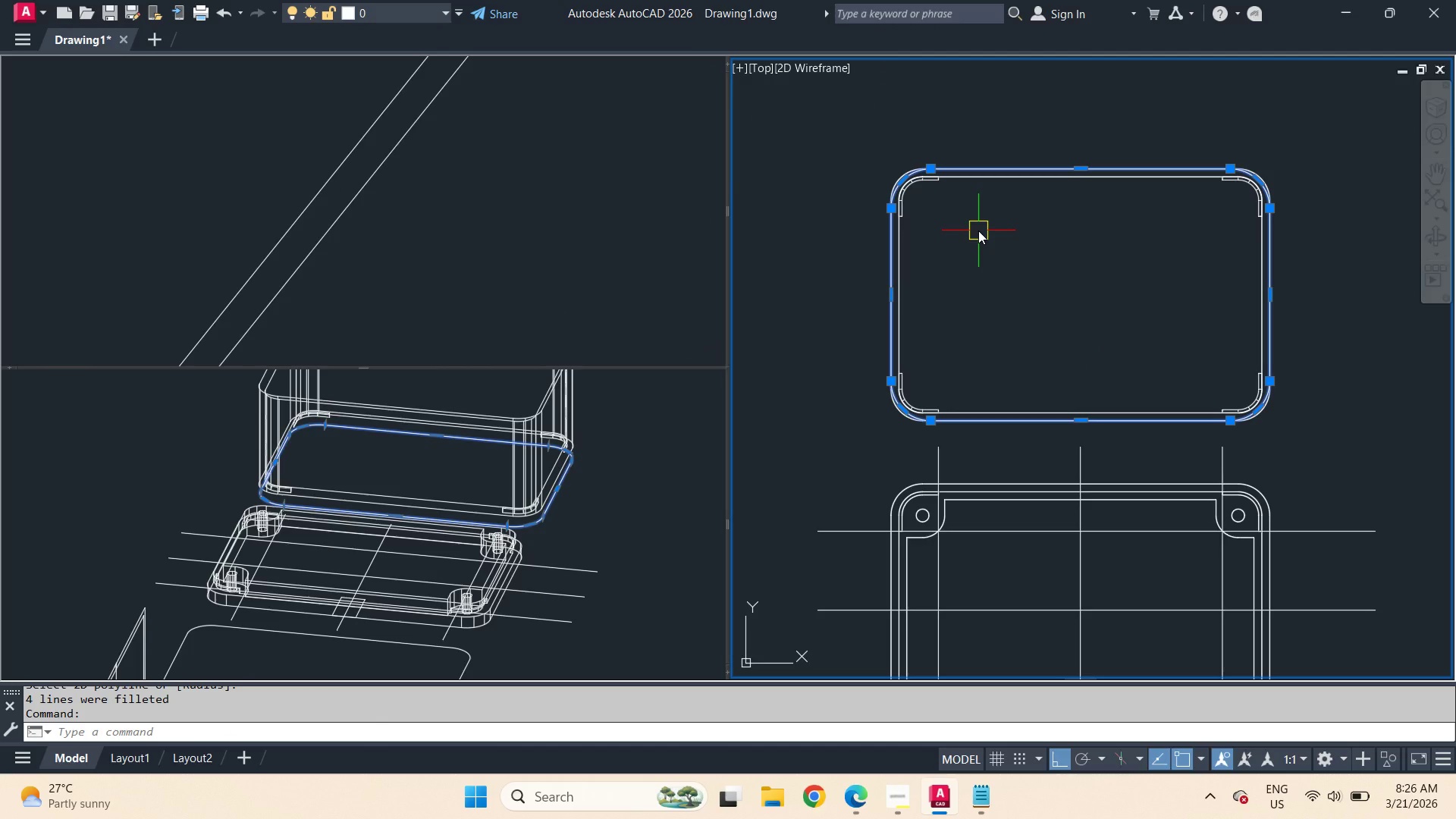 
key(Control+Z)
 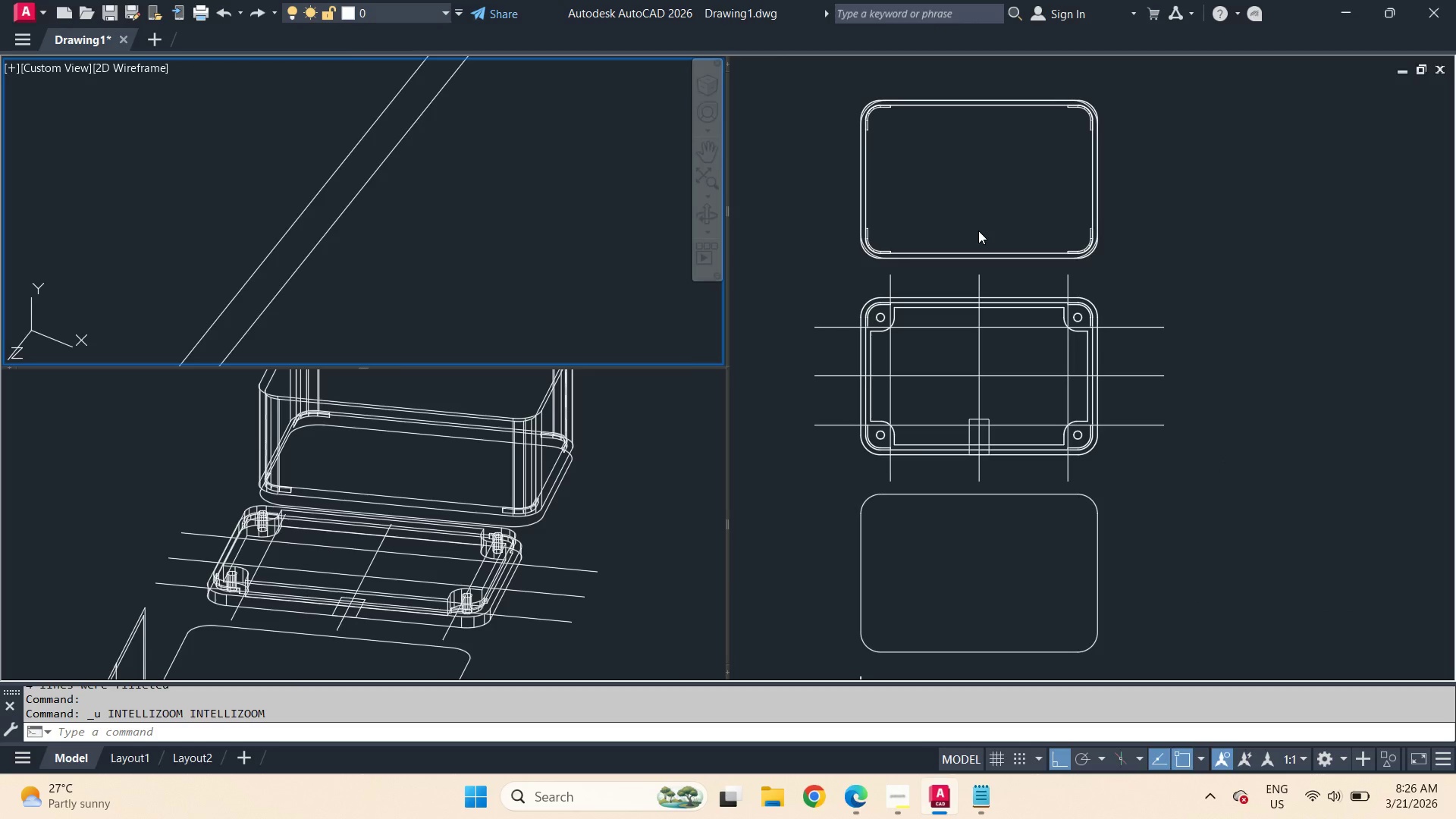 
key(Control+Z)
 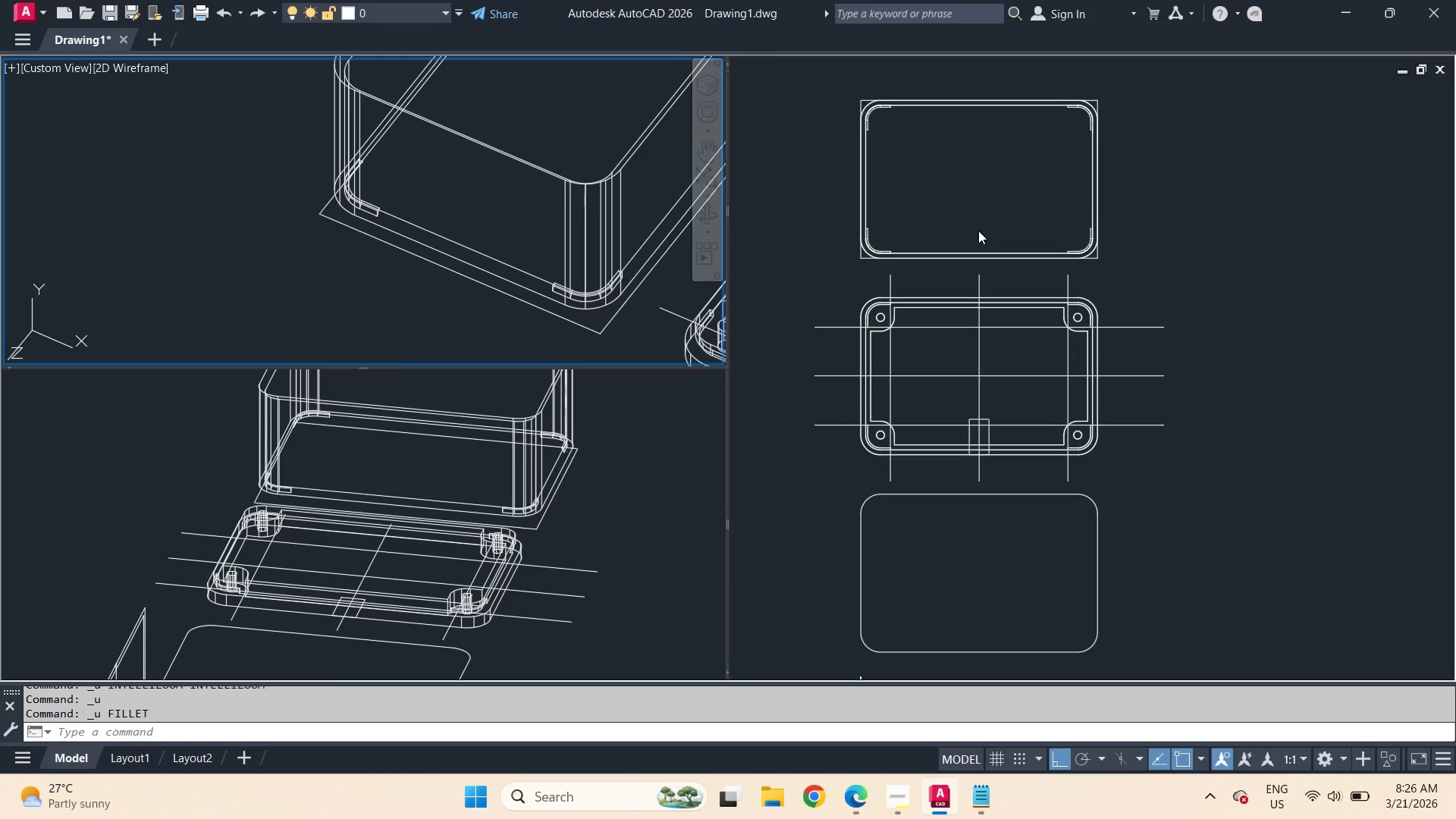 
key(Control+Z)
 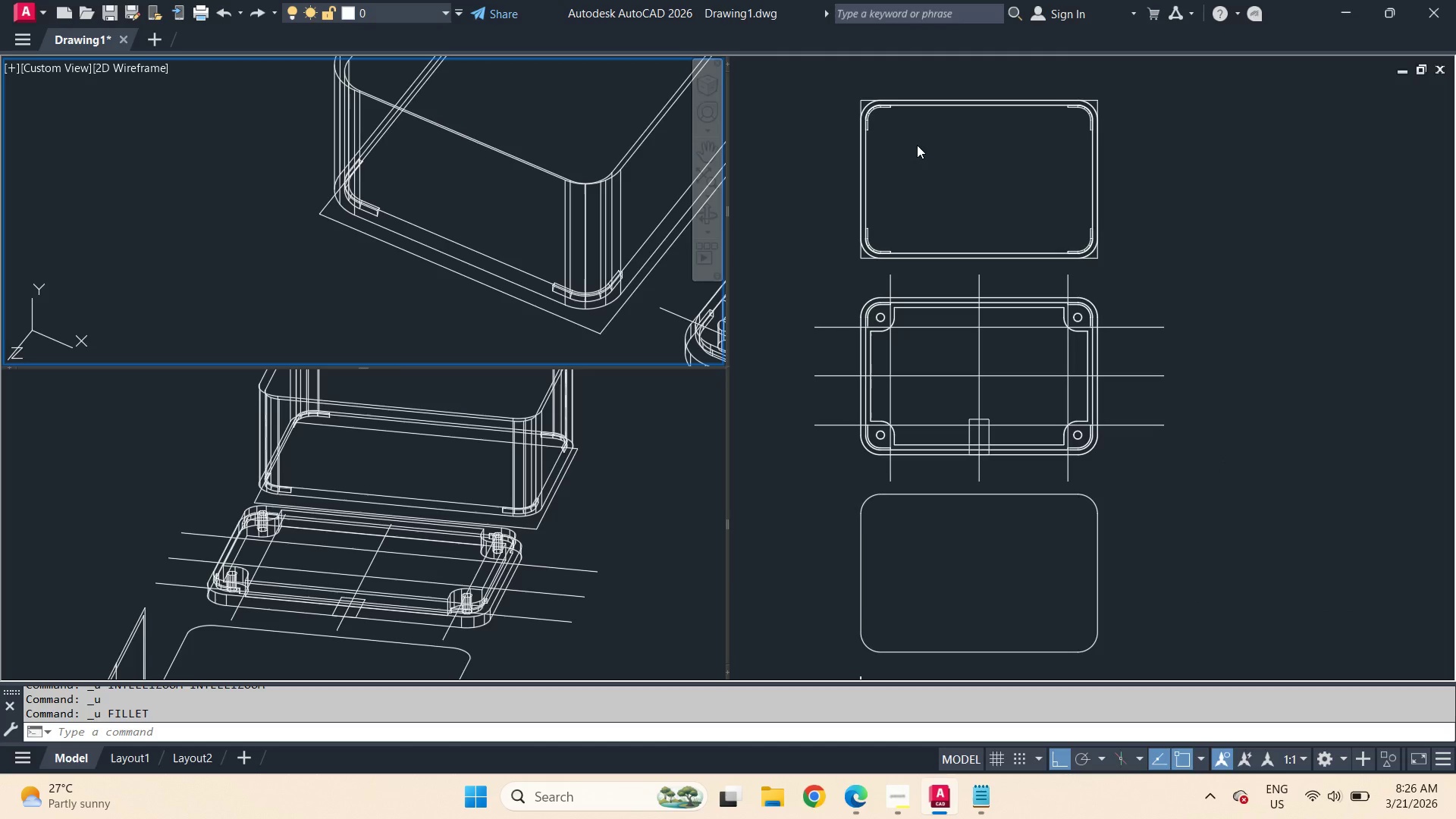 
left_click([917, 144])
 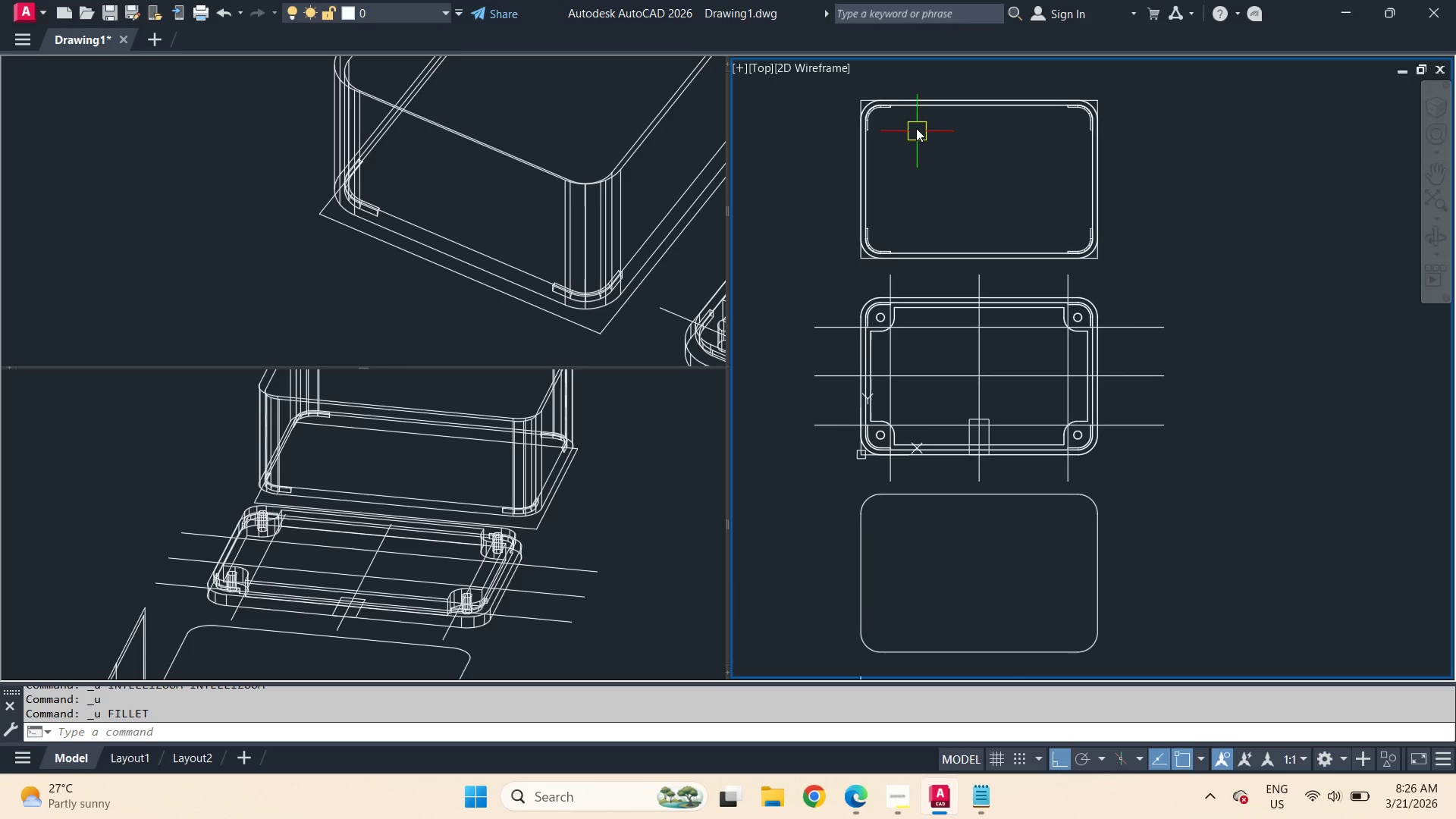 
scroll: coordinate [880, 290], scroll_direction: up, amount: 3.0
 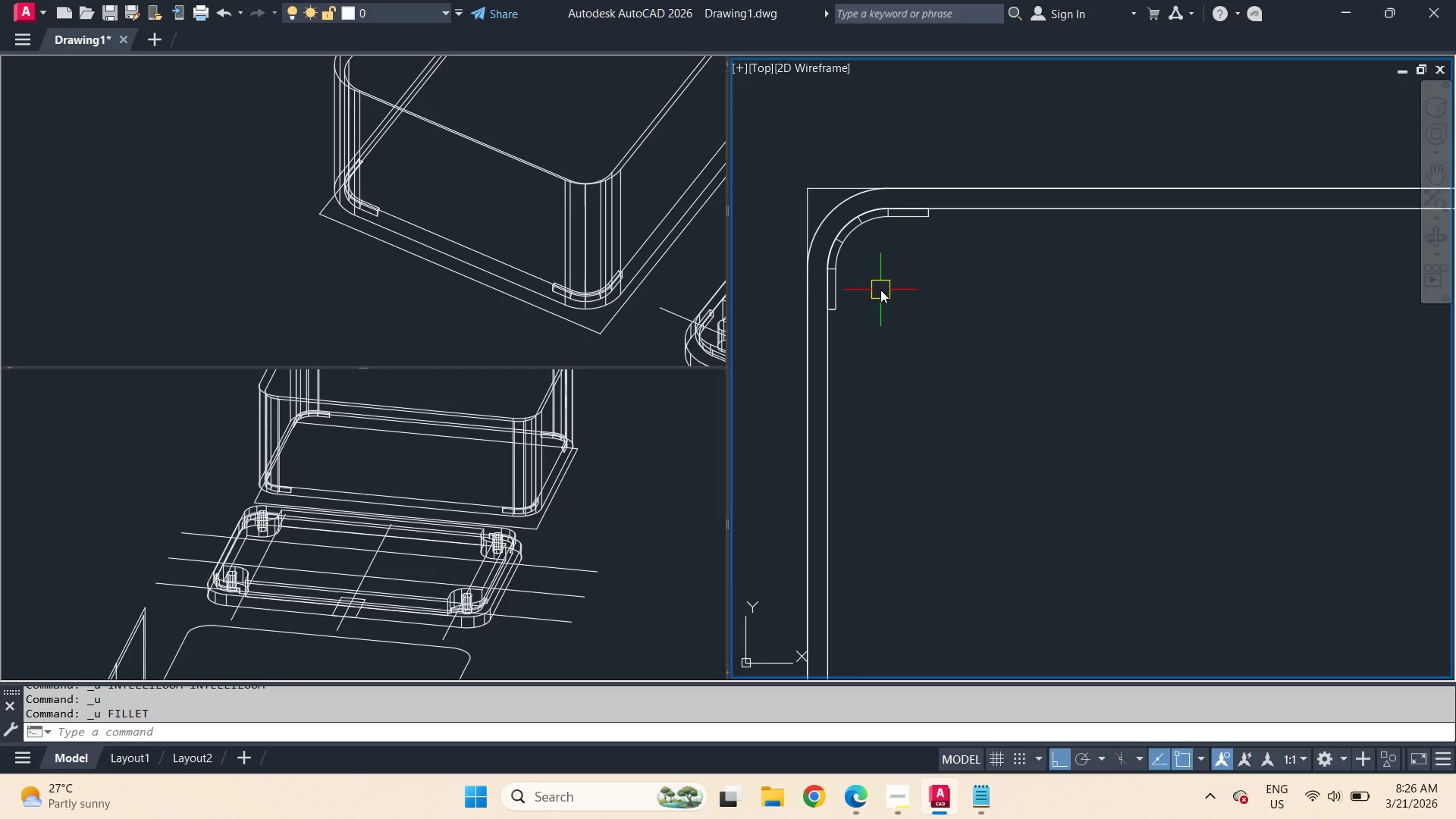 
key(F)
 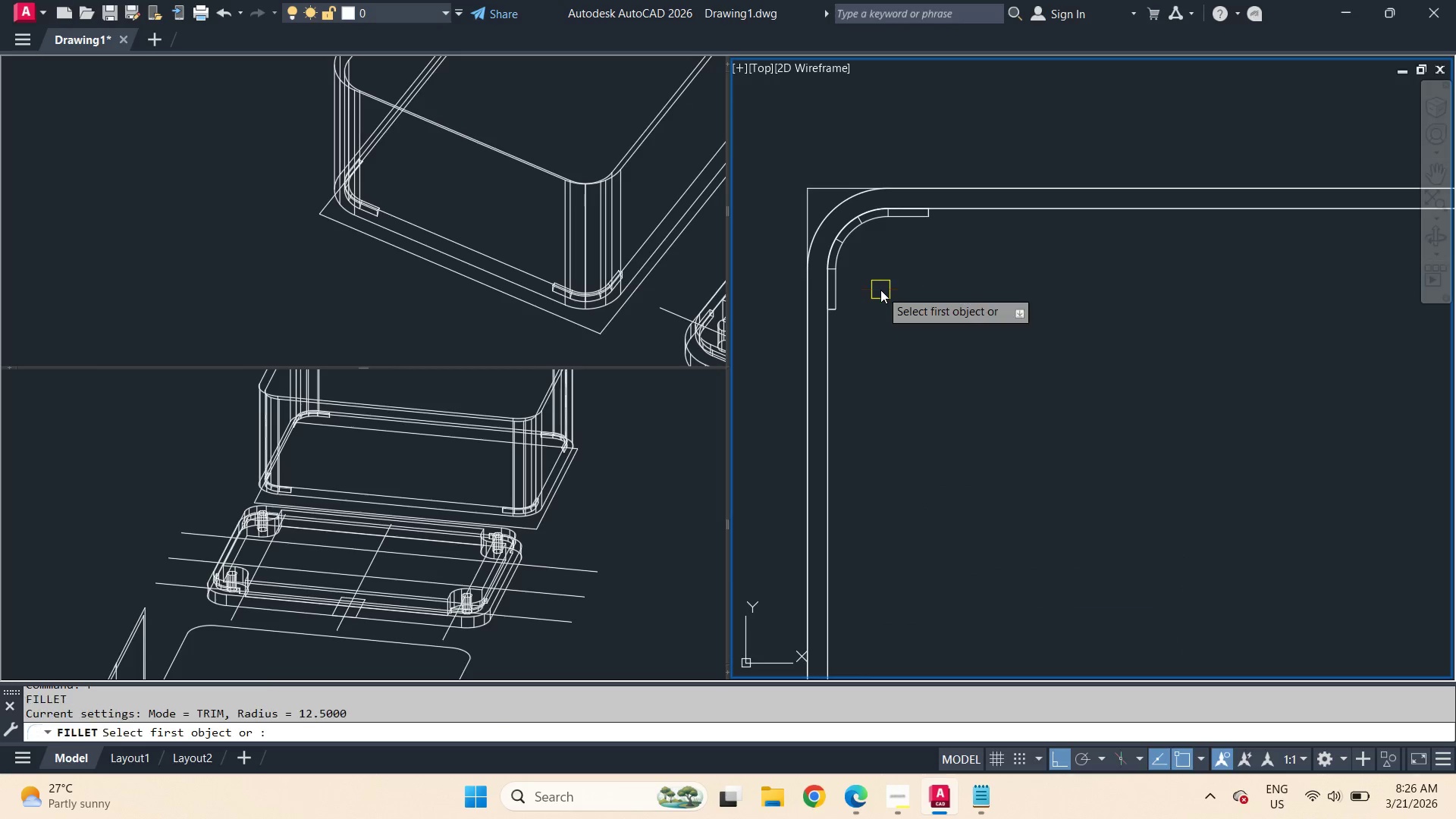 
key(Space)
 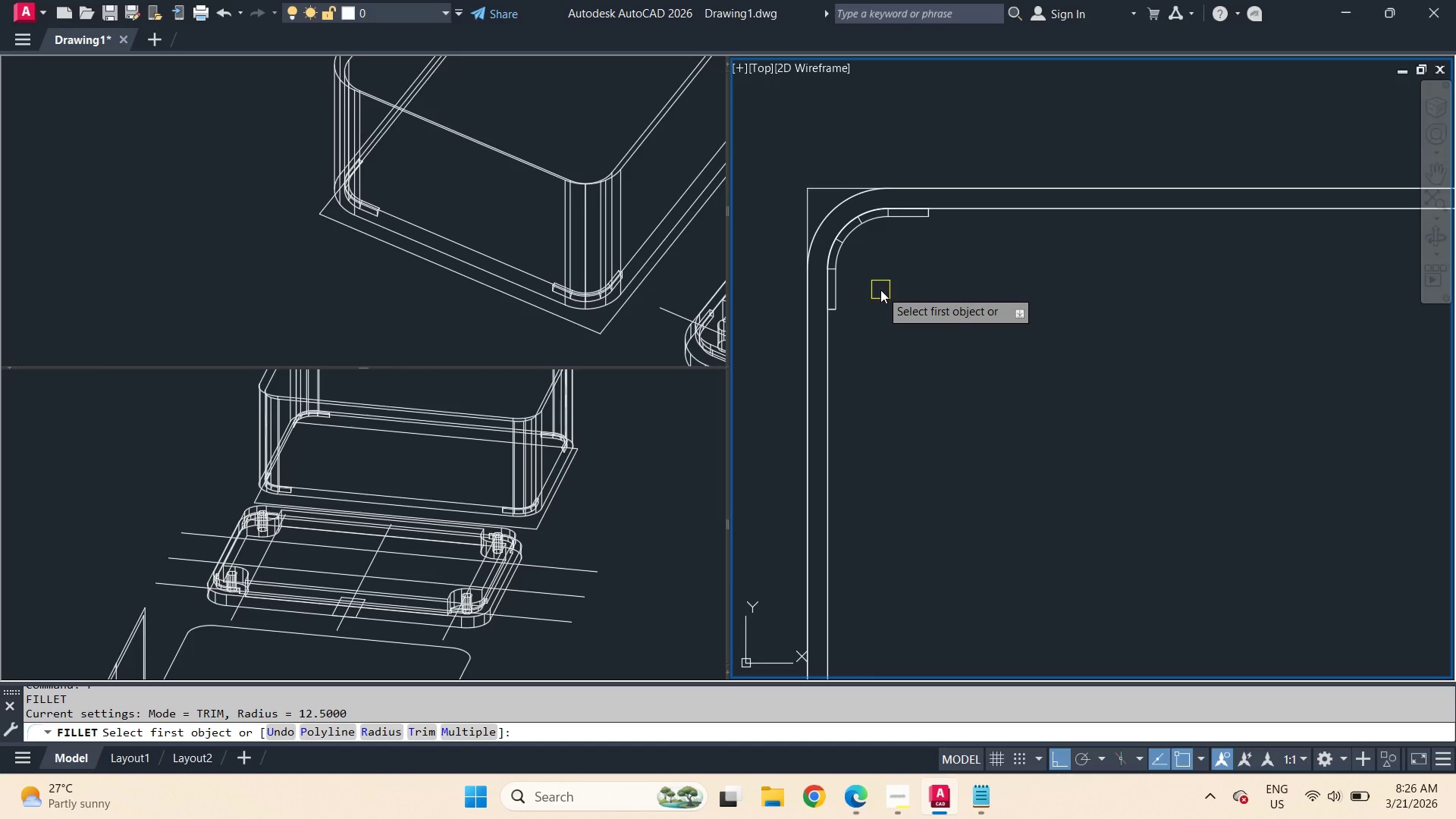 
key(R)
 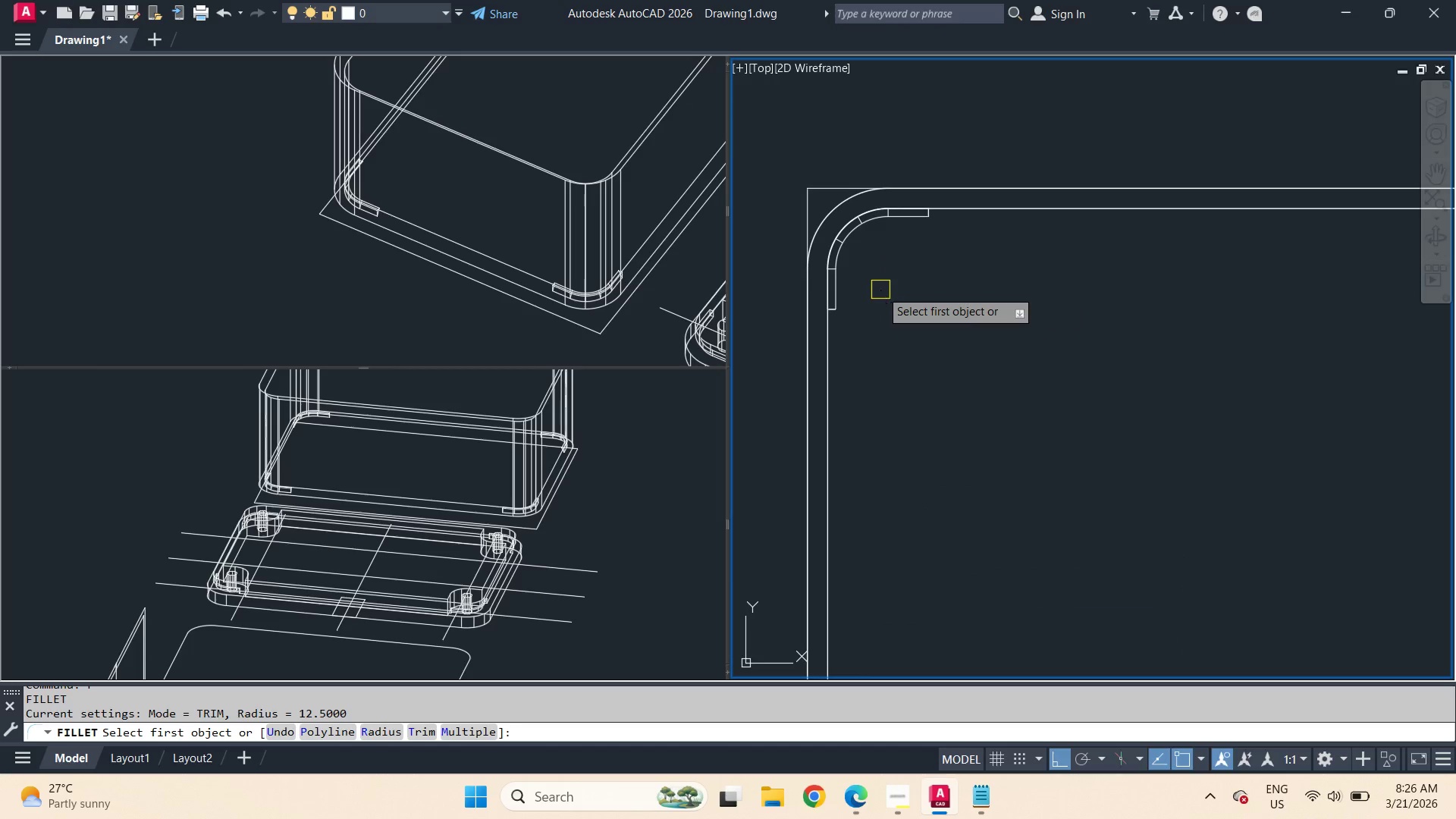 
key(Space)
 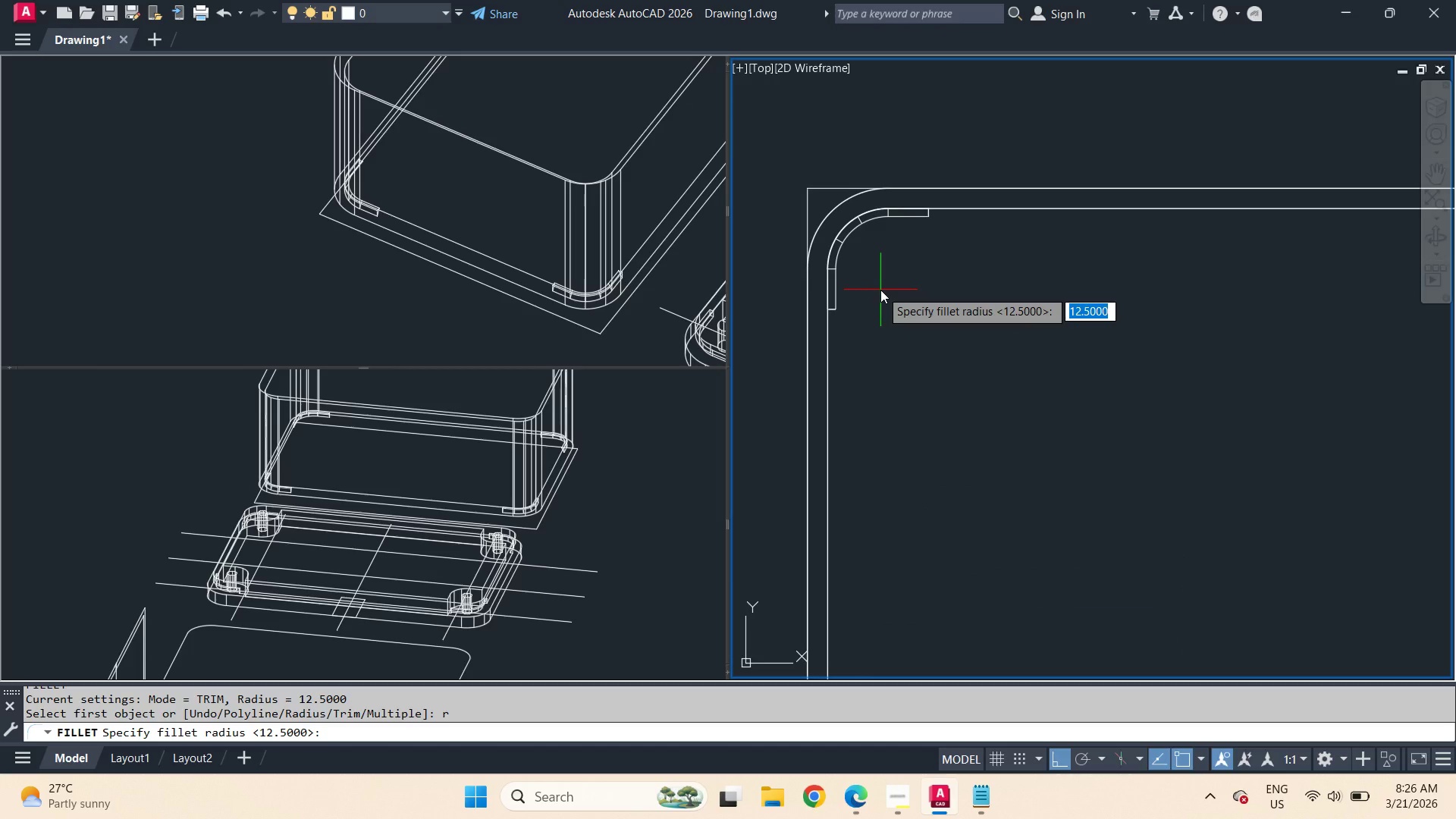 
key(Space)
 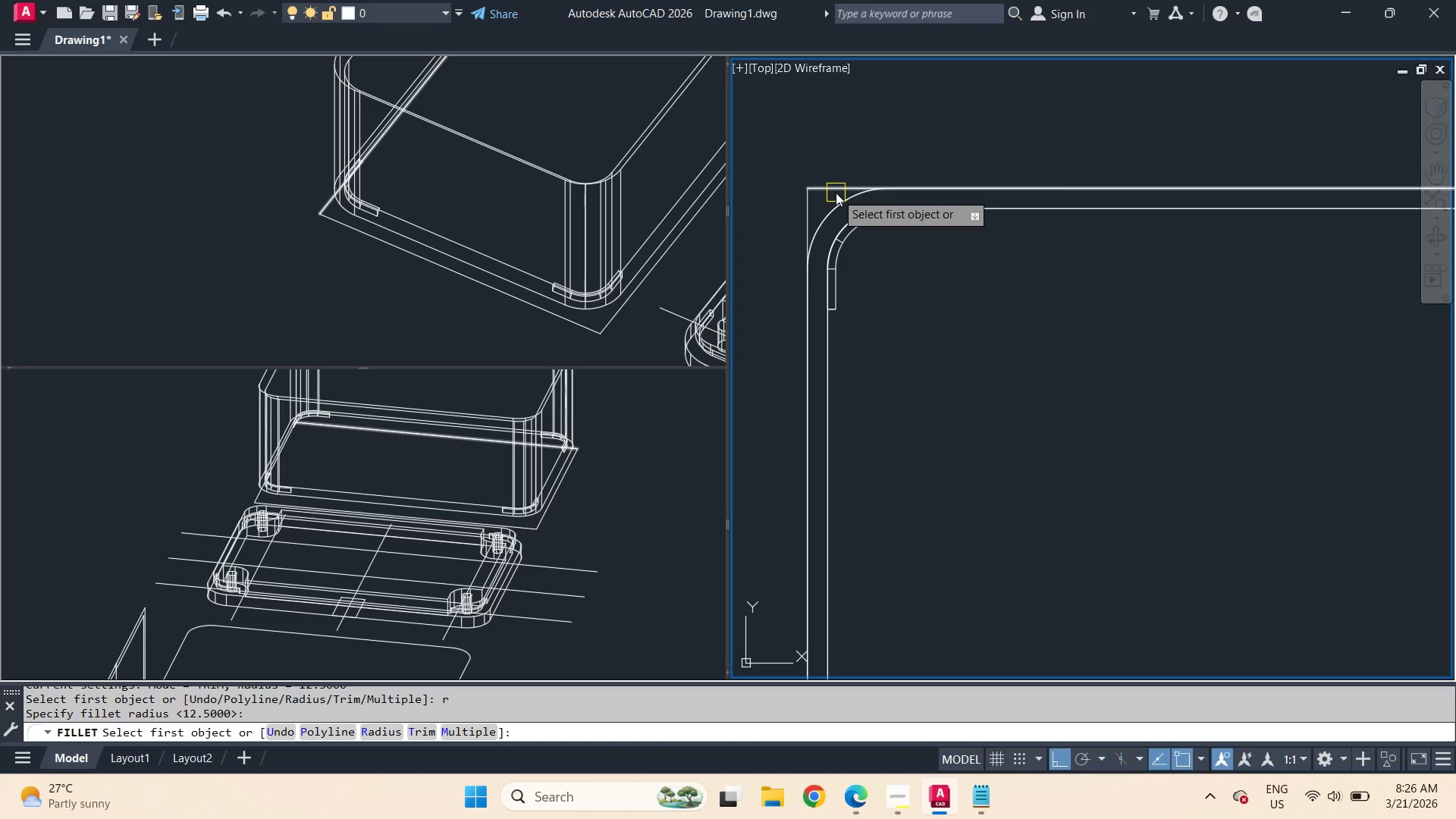 
key(P)
 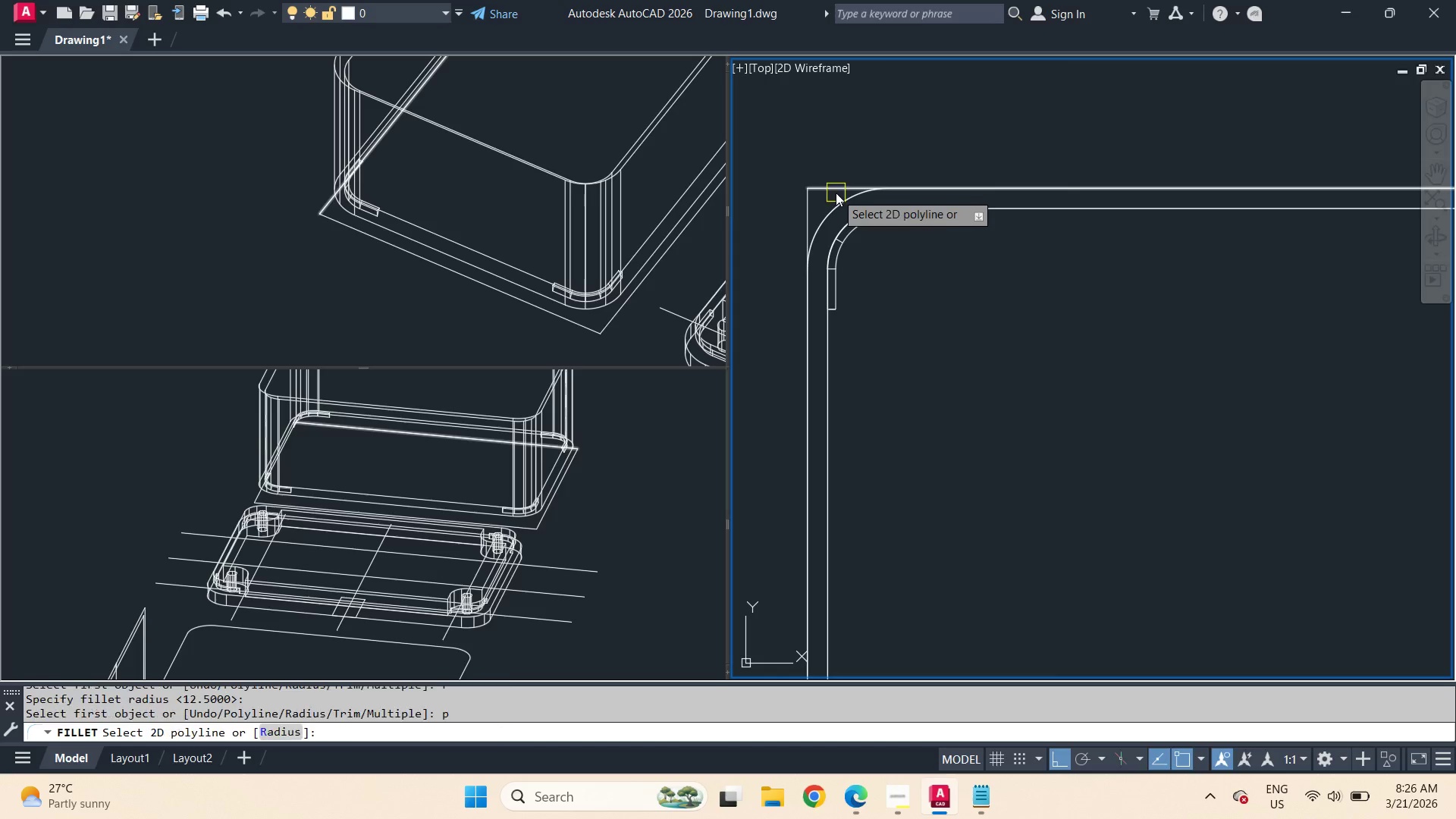 
key(Space)
 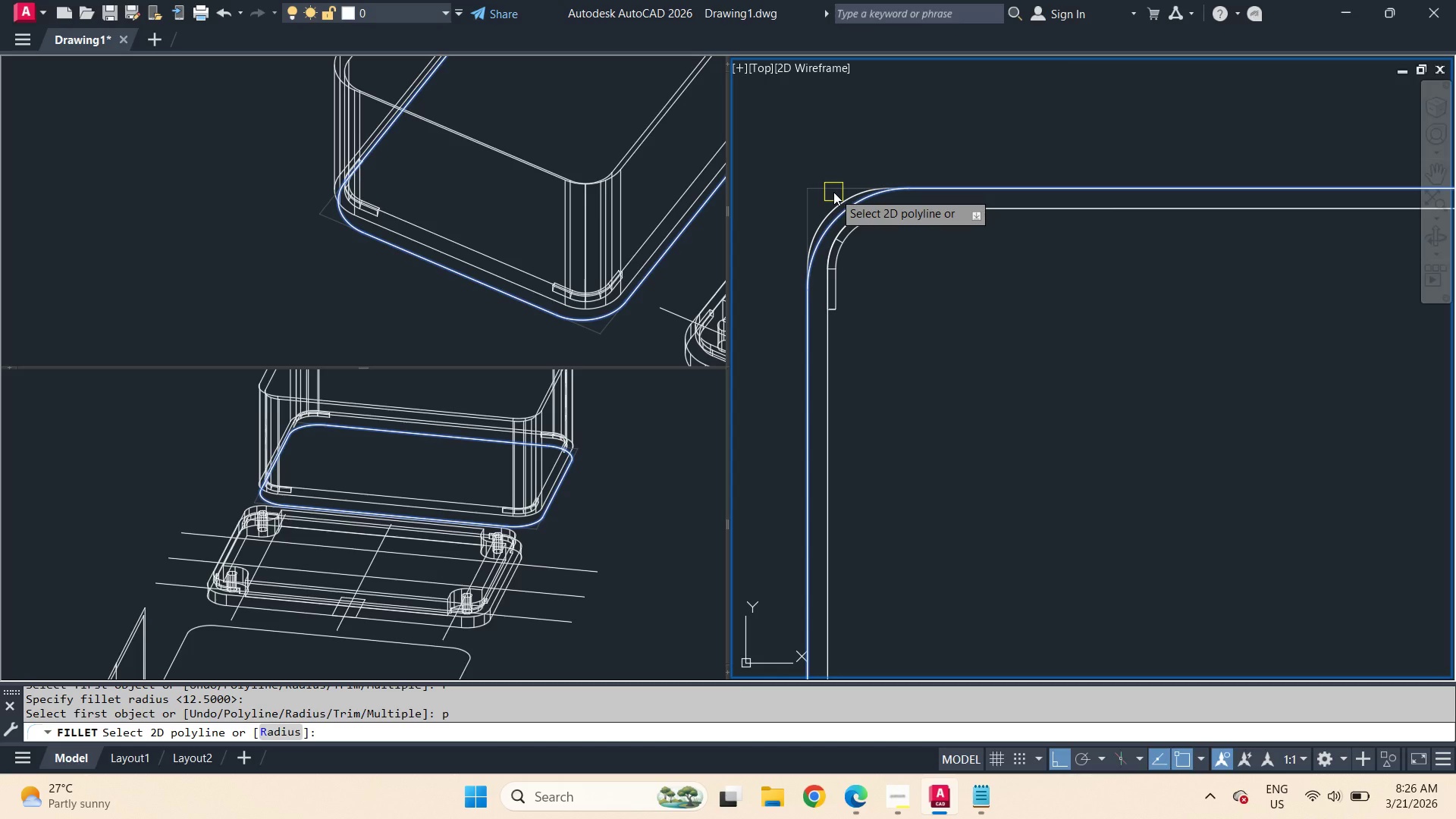 
key(Escape)
 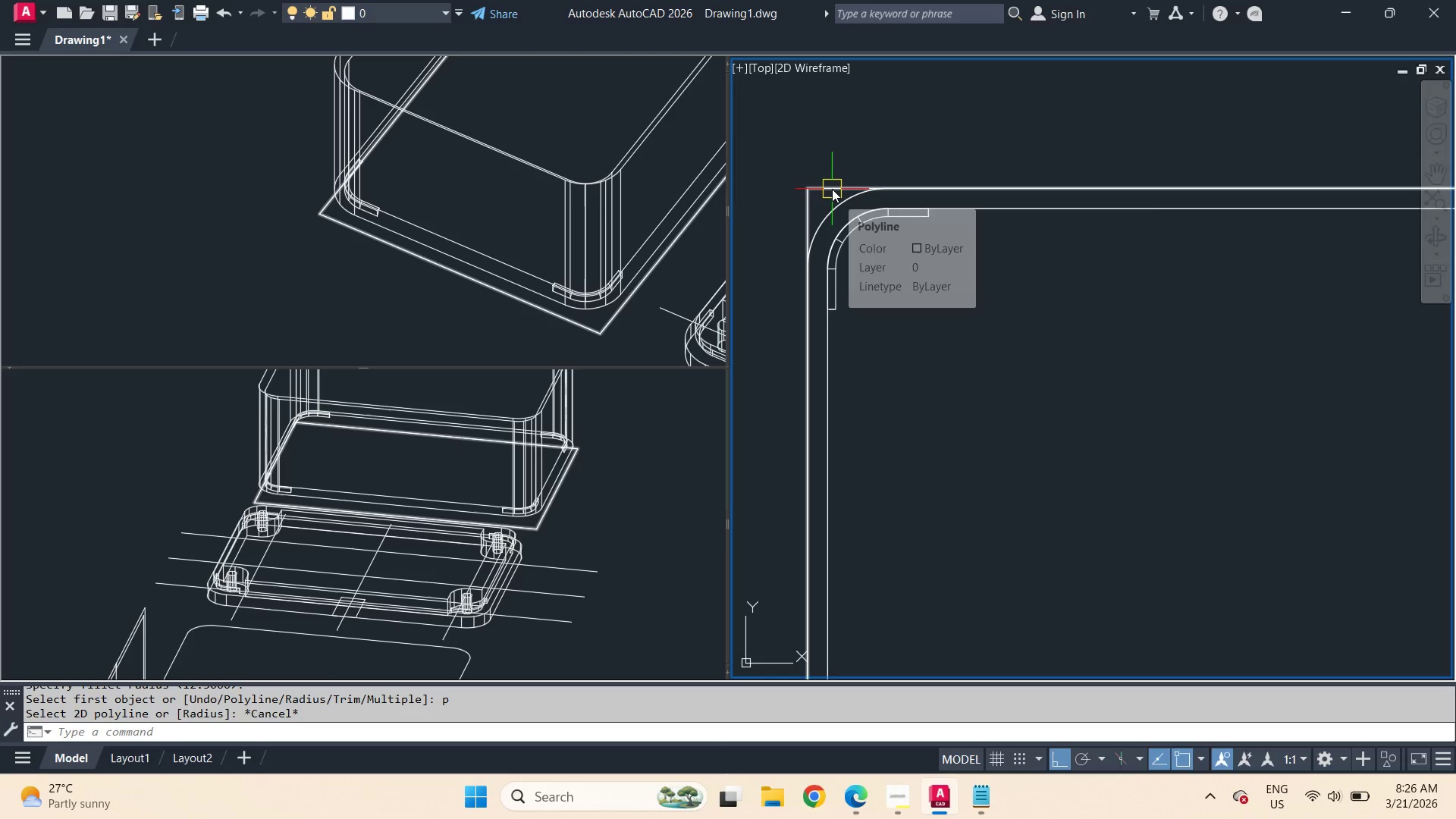 
key(F)
 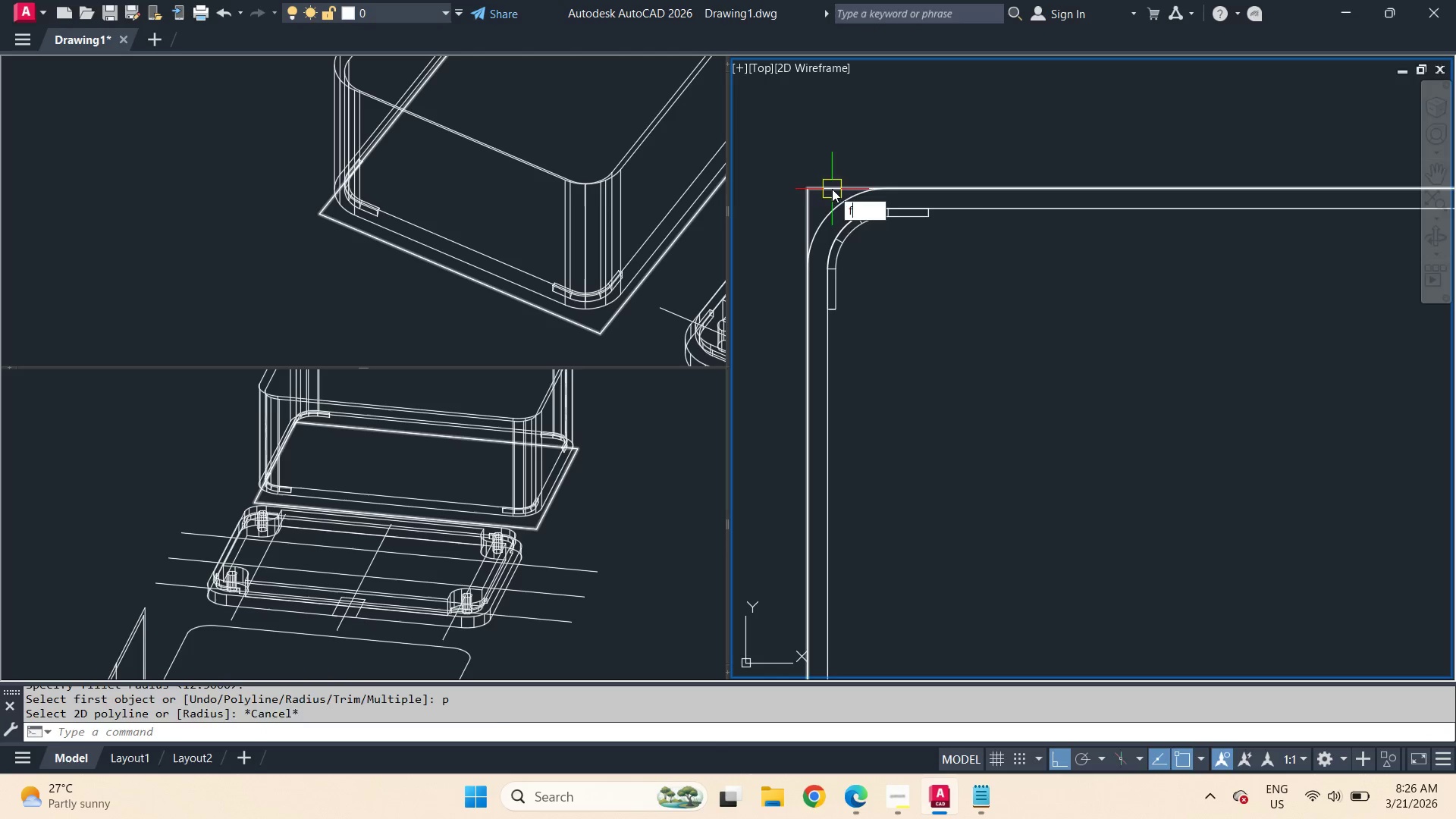 
key(Space)
 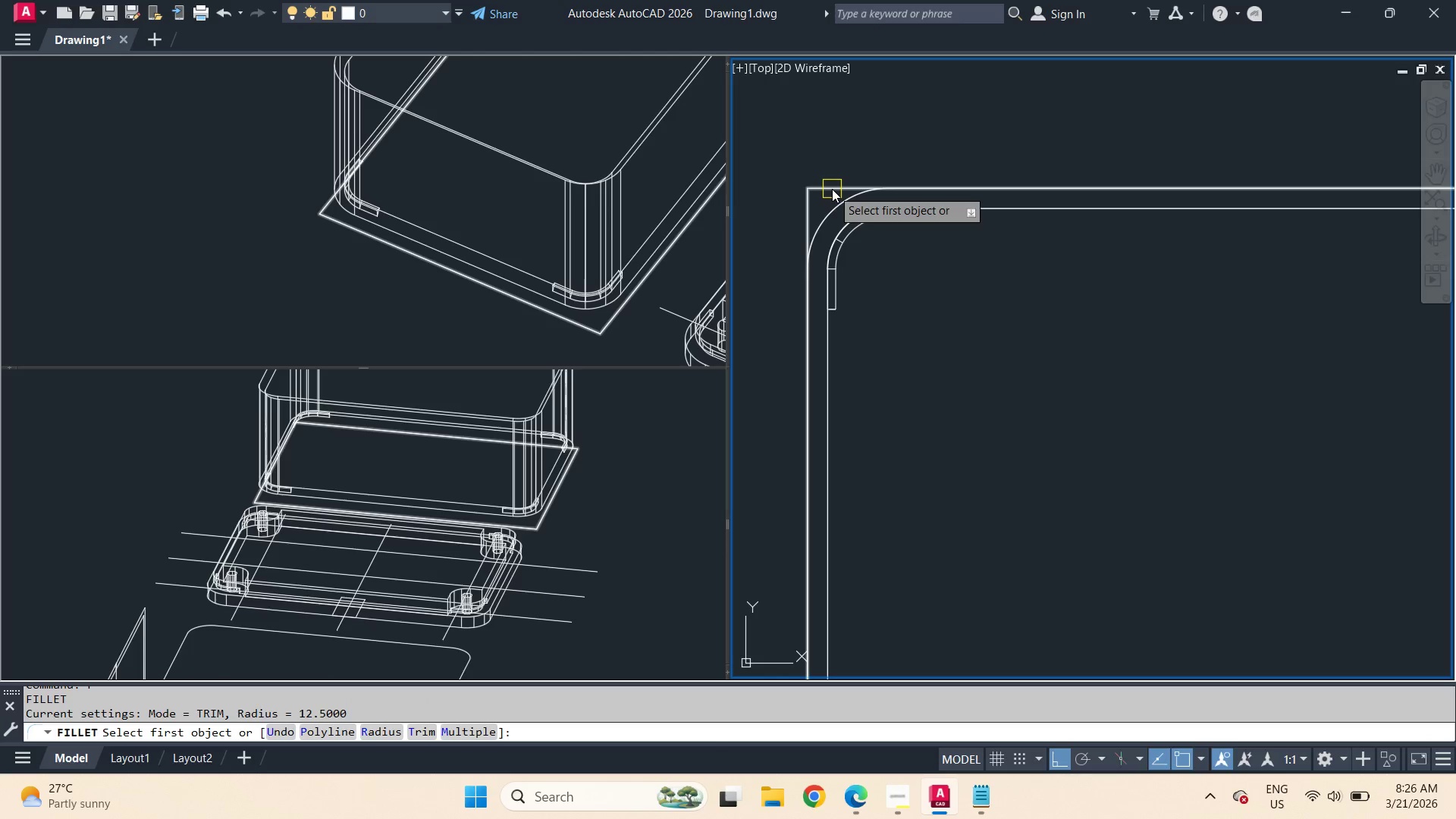 
key(R)
 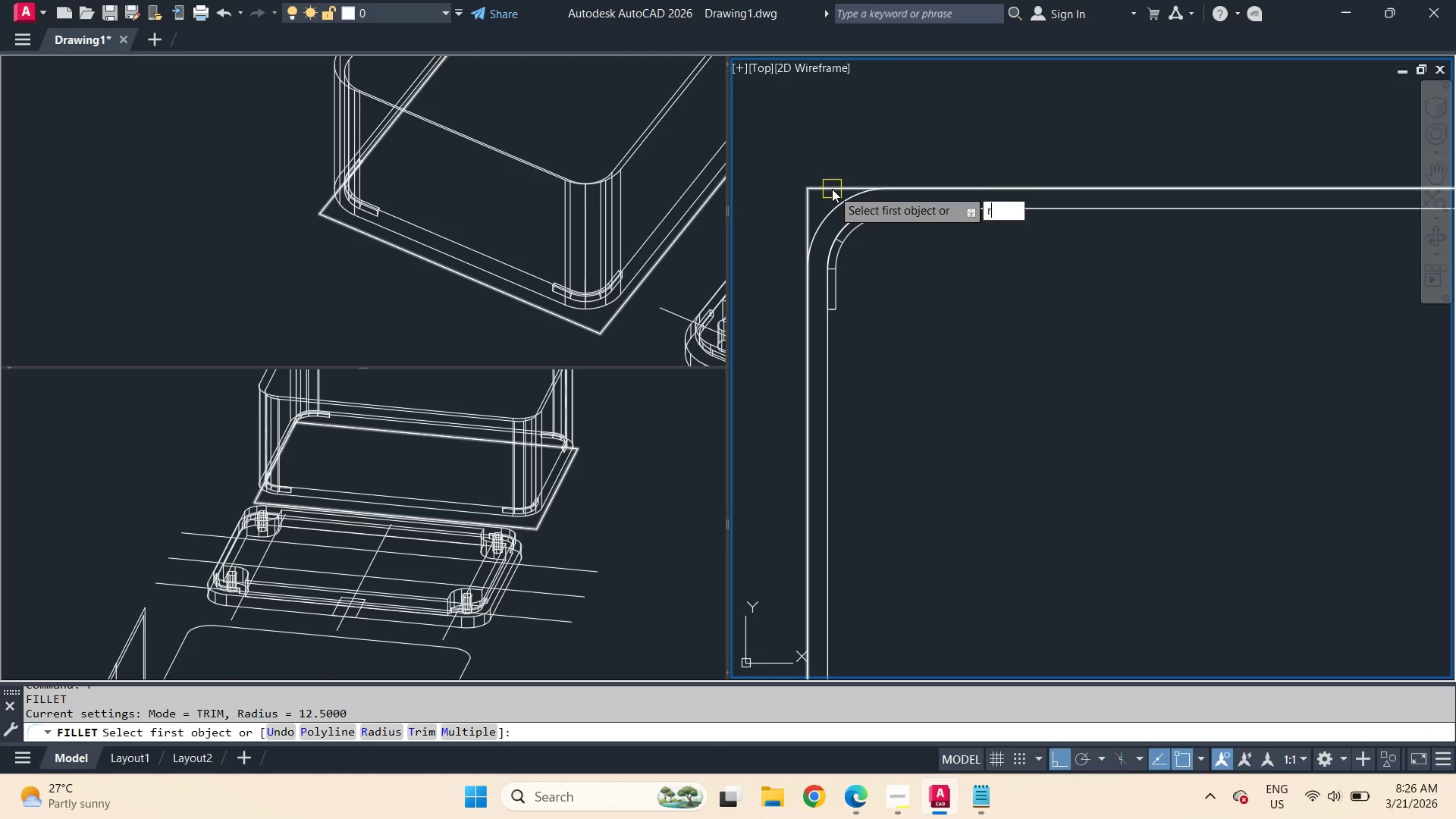 
key(Space)
 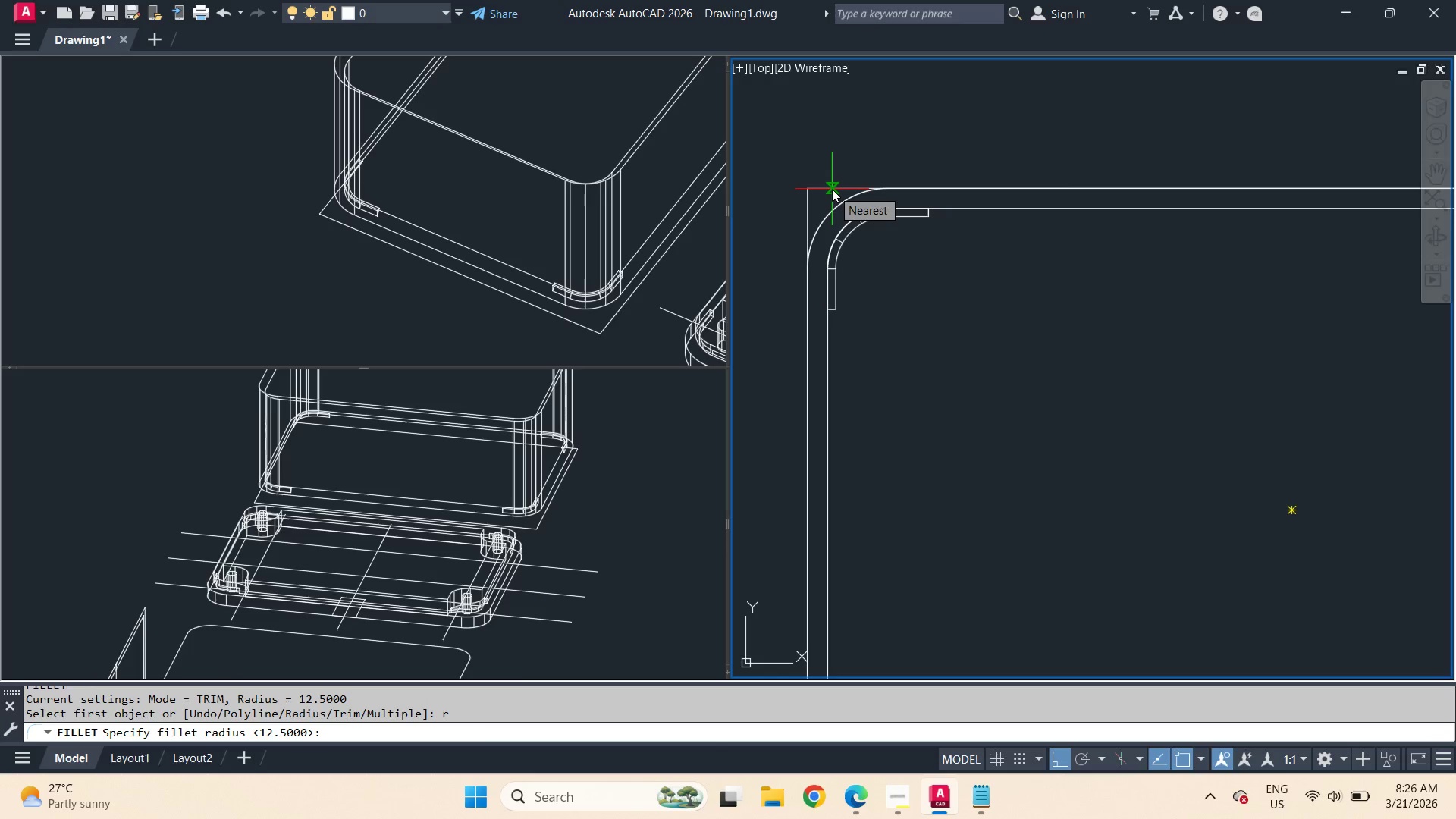 
key(Escape)
 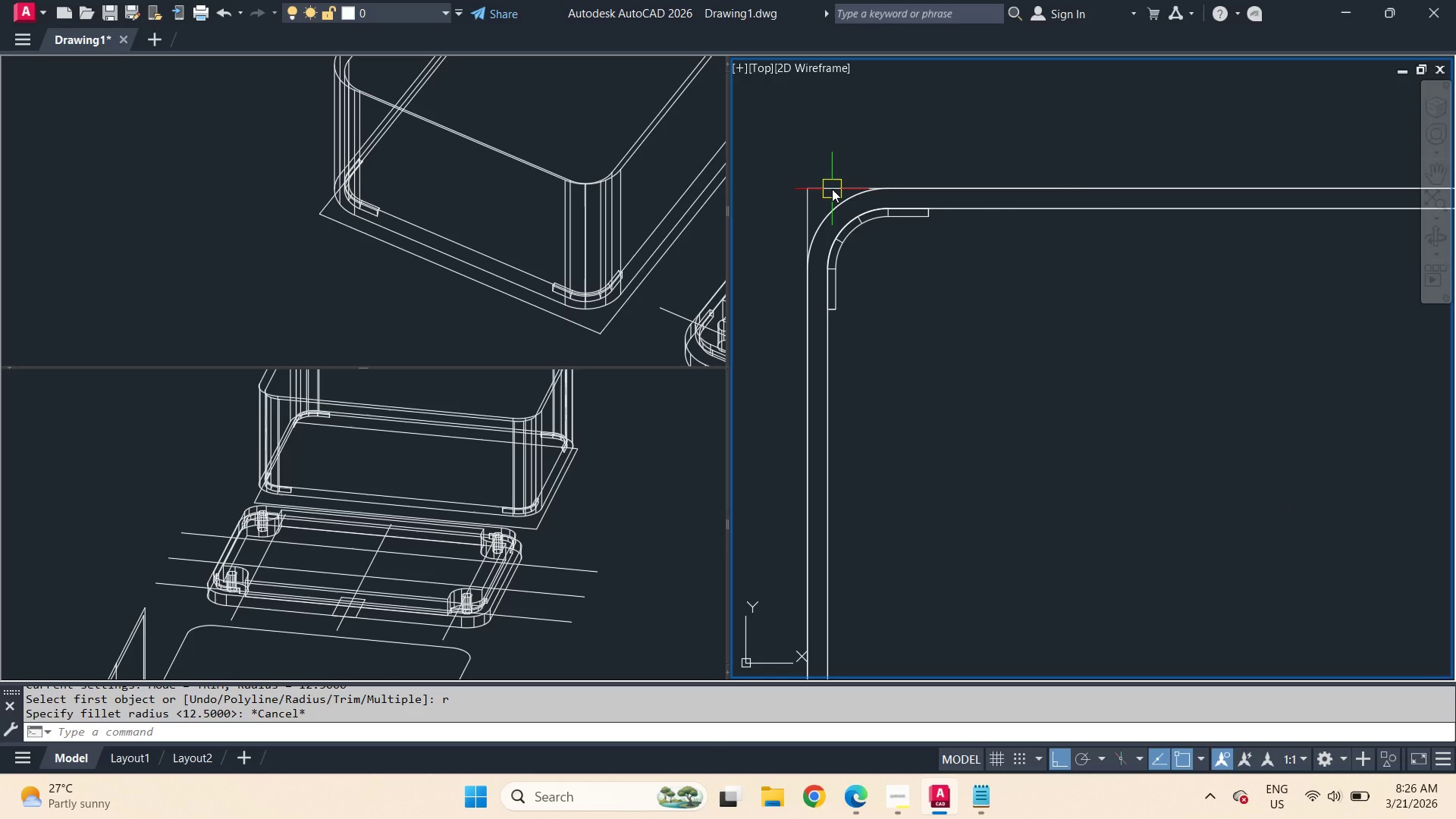 
key(F)
 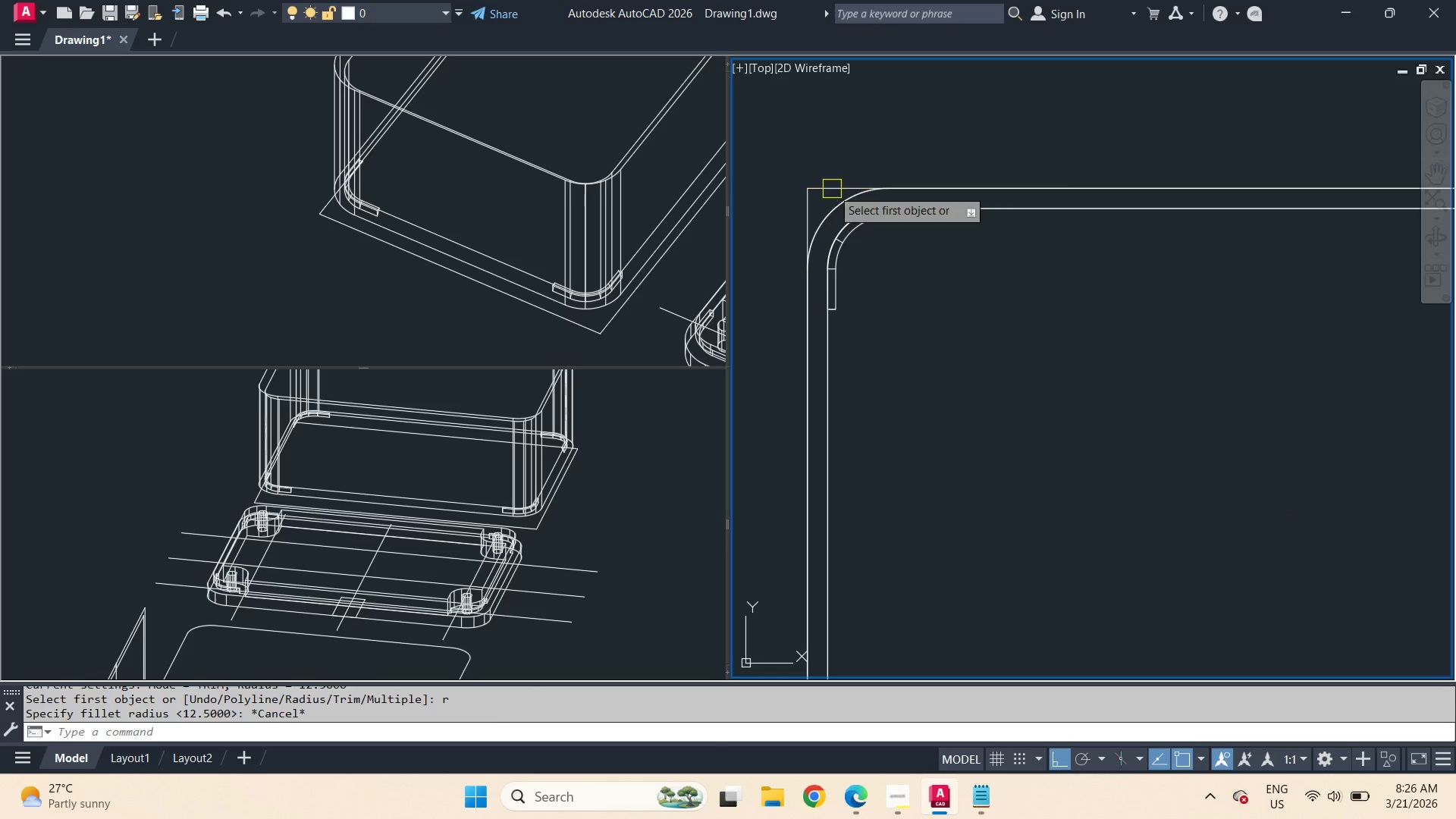 
key(Space)
 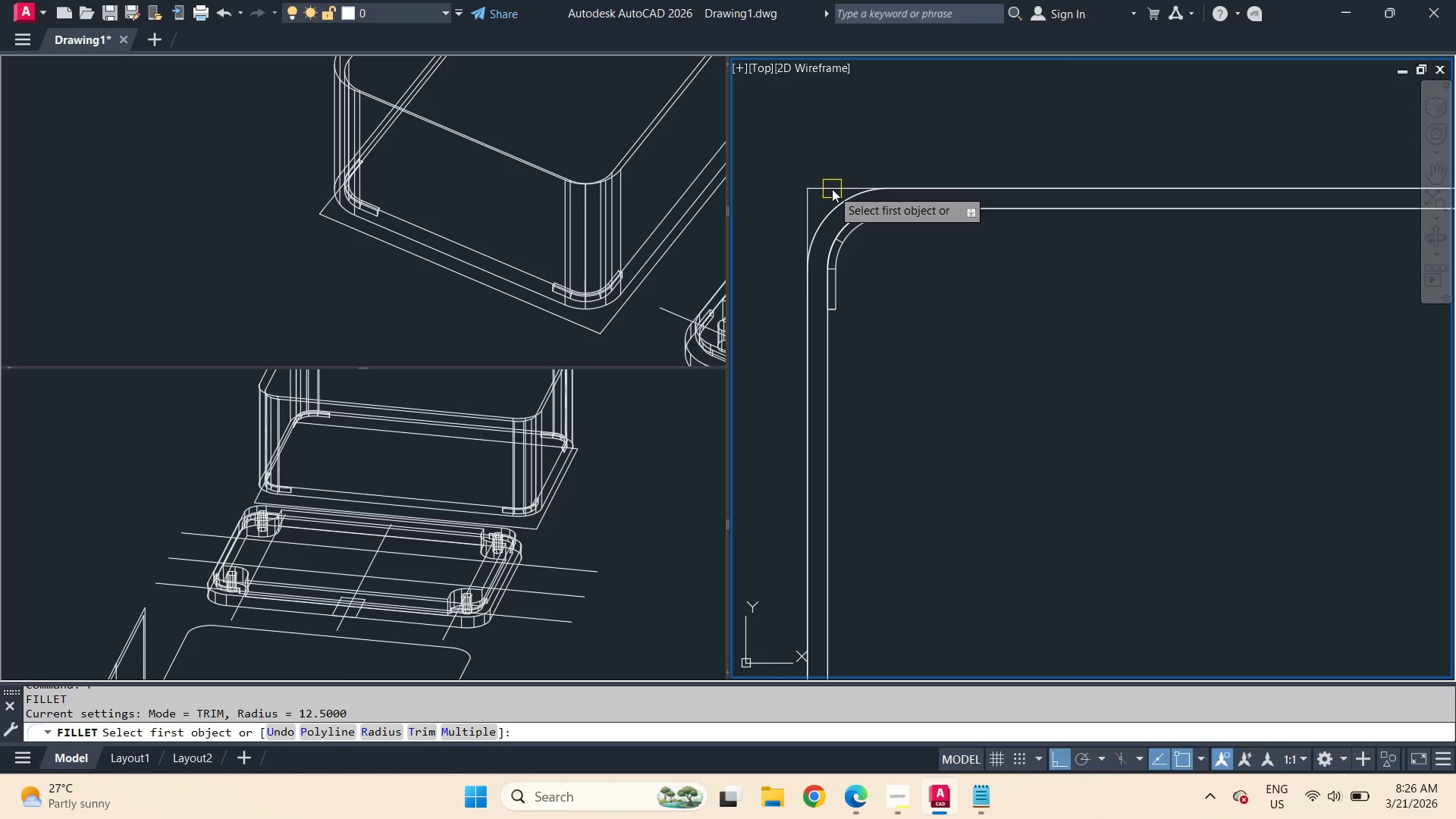 
key(Escape)
type(di )
 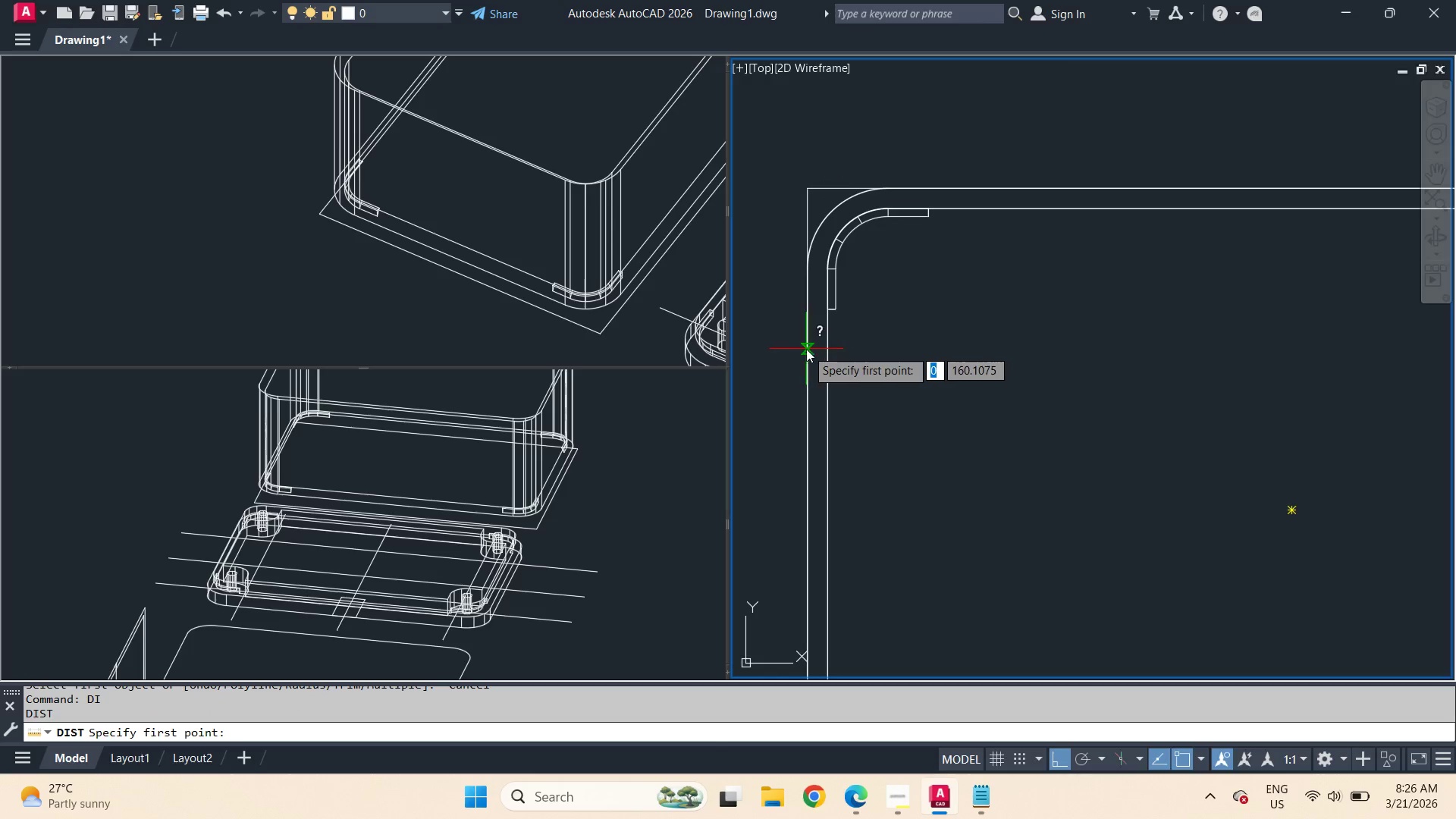 
left_click_drag(start_coordinate=[806, 349], to_coordinate=[811, 350])
 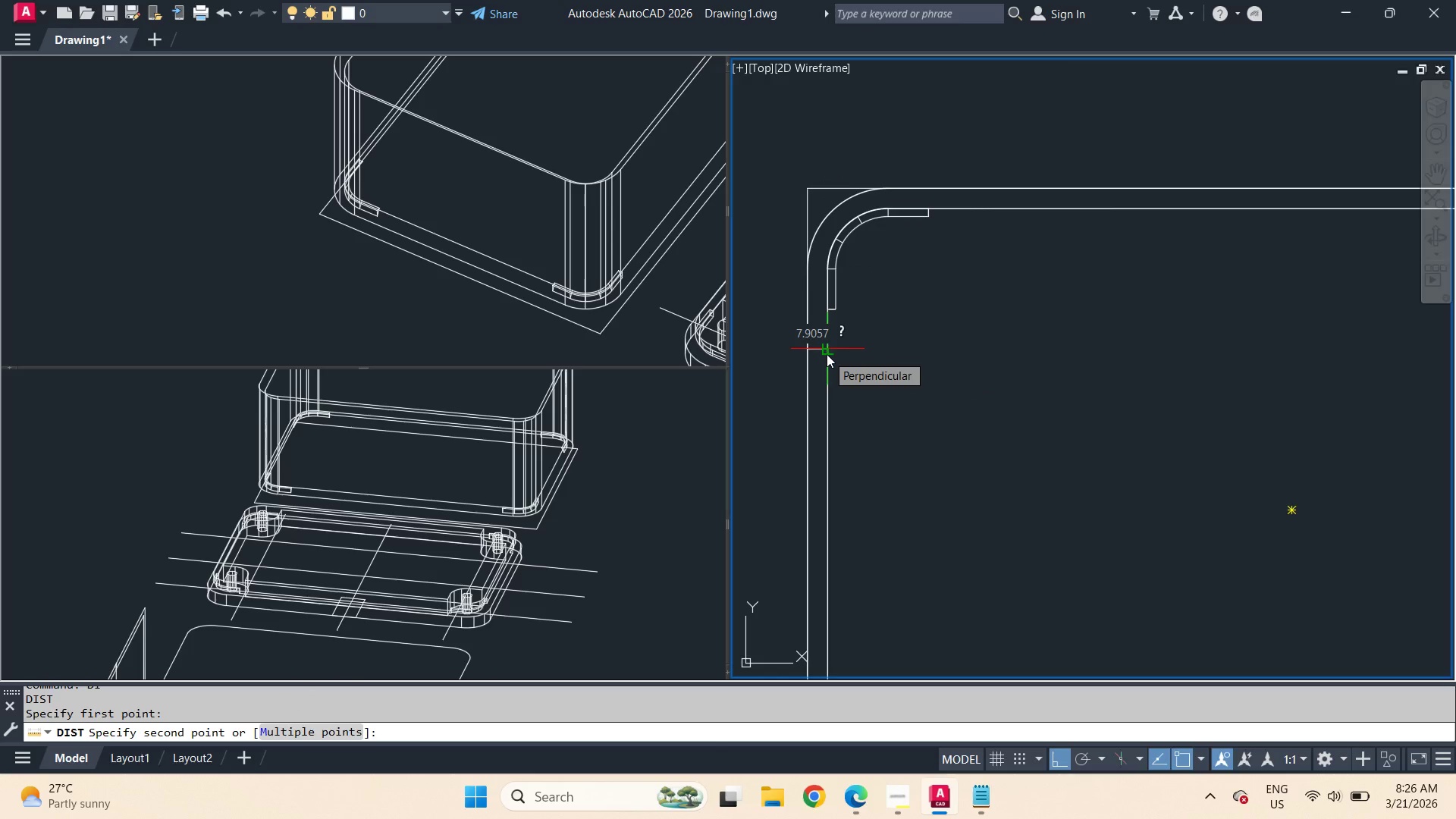 
key(Escape)
 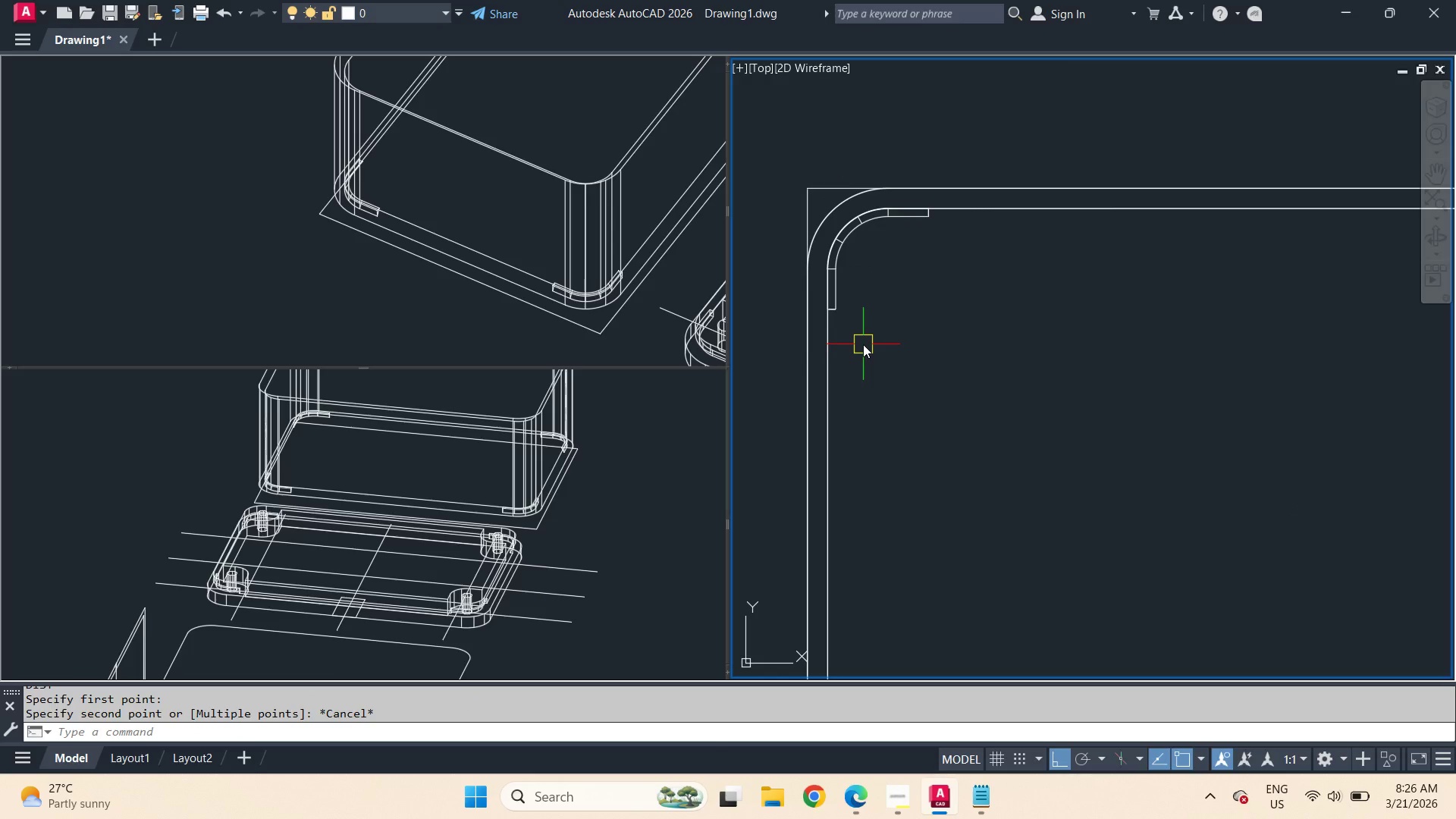 
type(dli )
 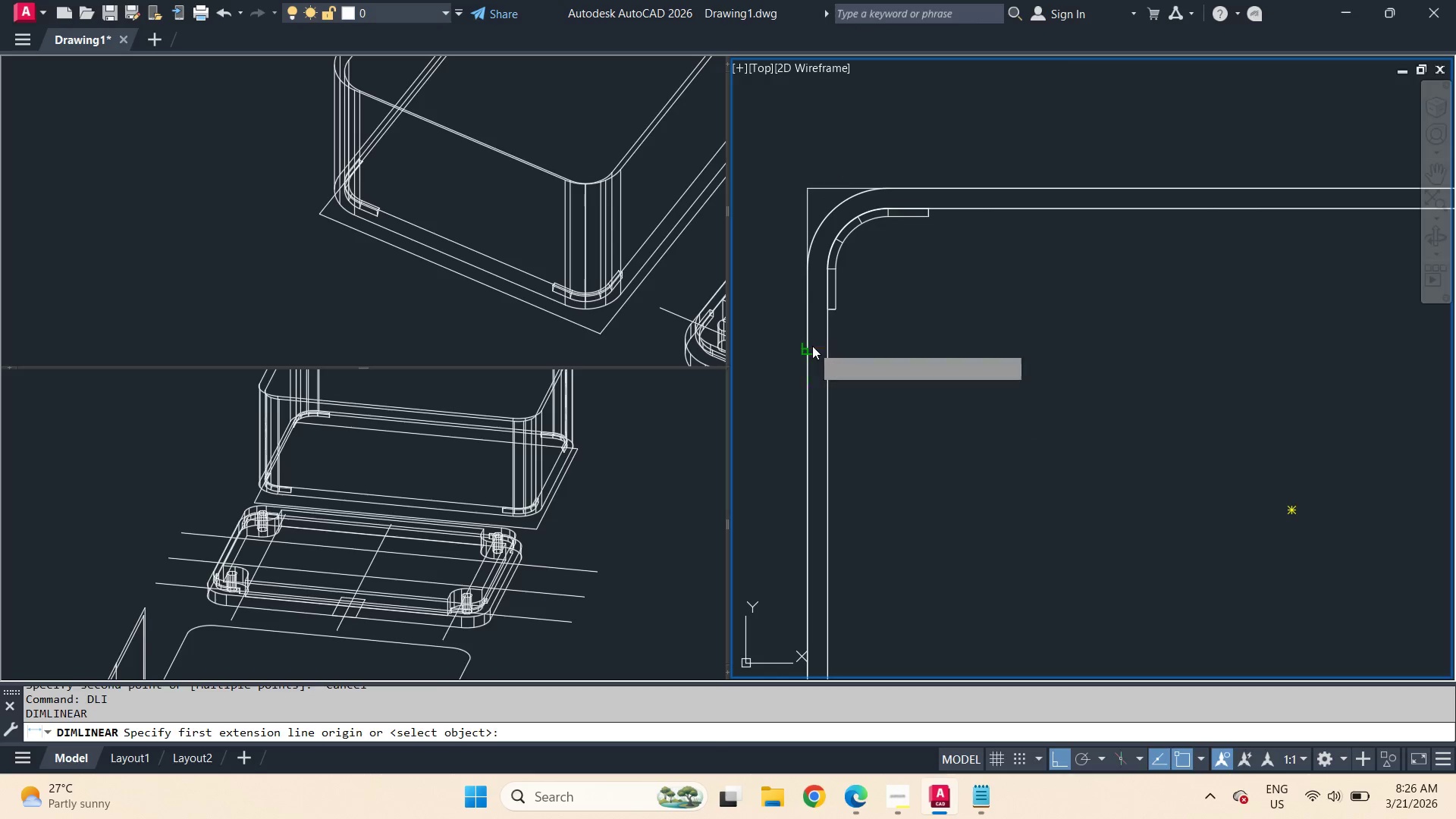 
left_click_drag(start_coordinate=[812, 346], to_coordinate=[817, 347])
 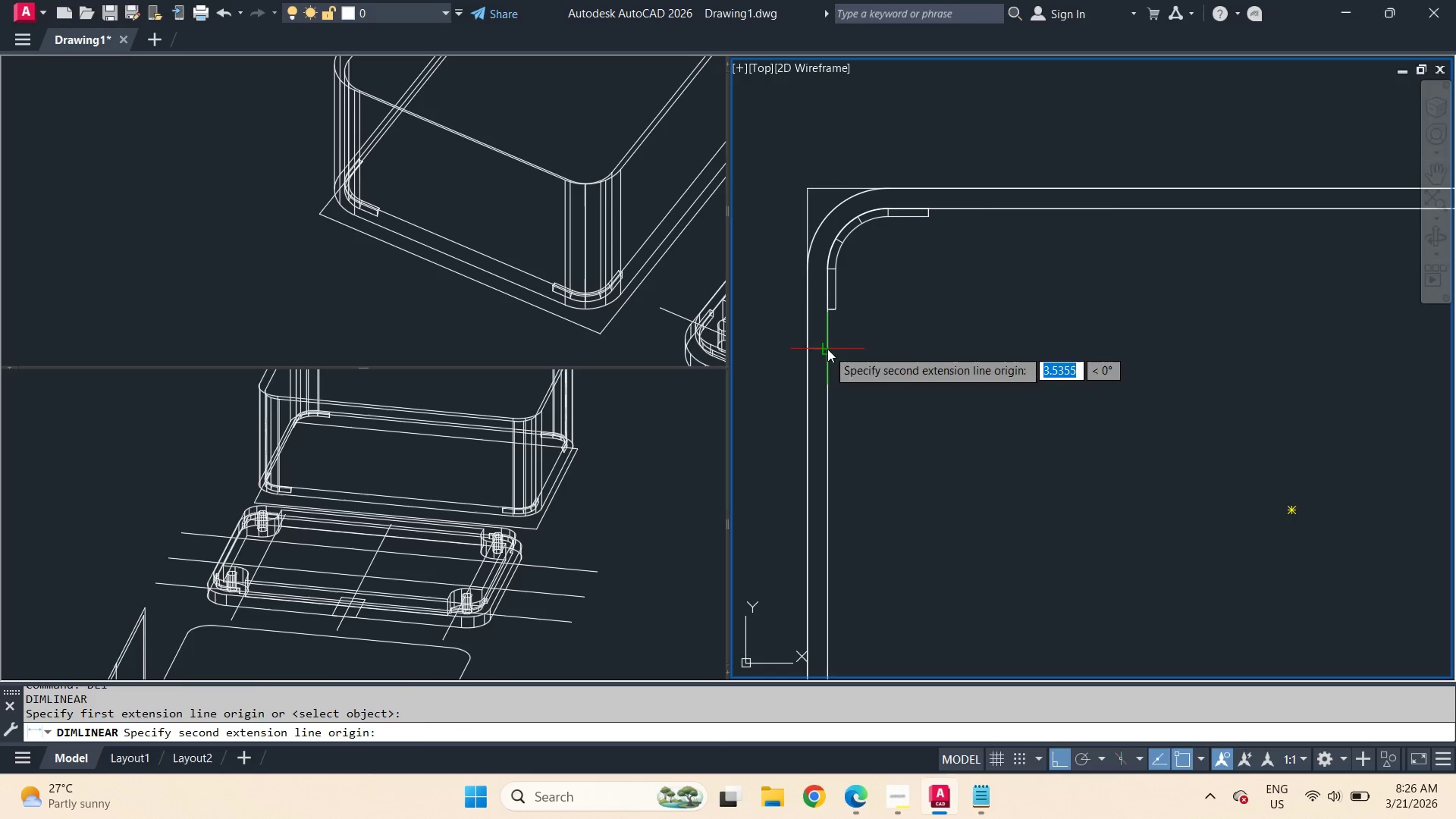 
left_click([827, 349])
 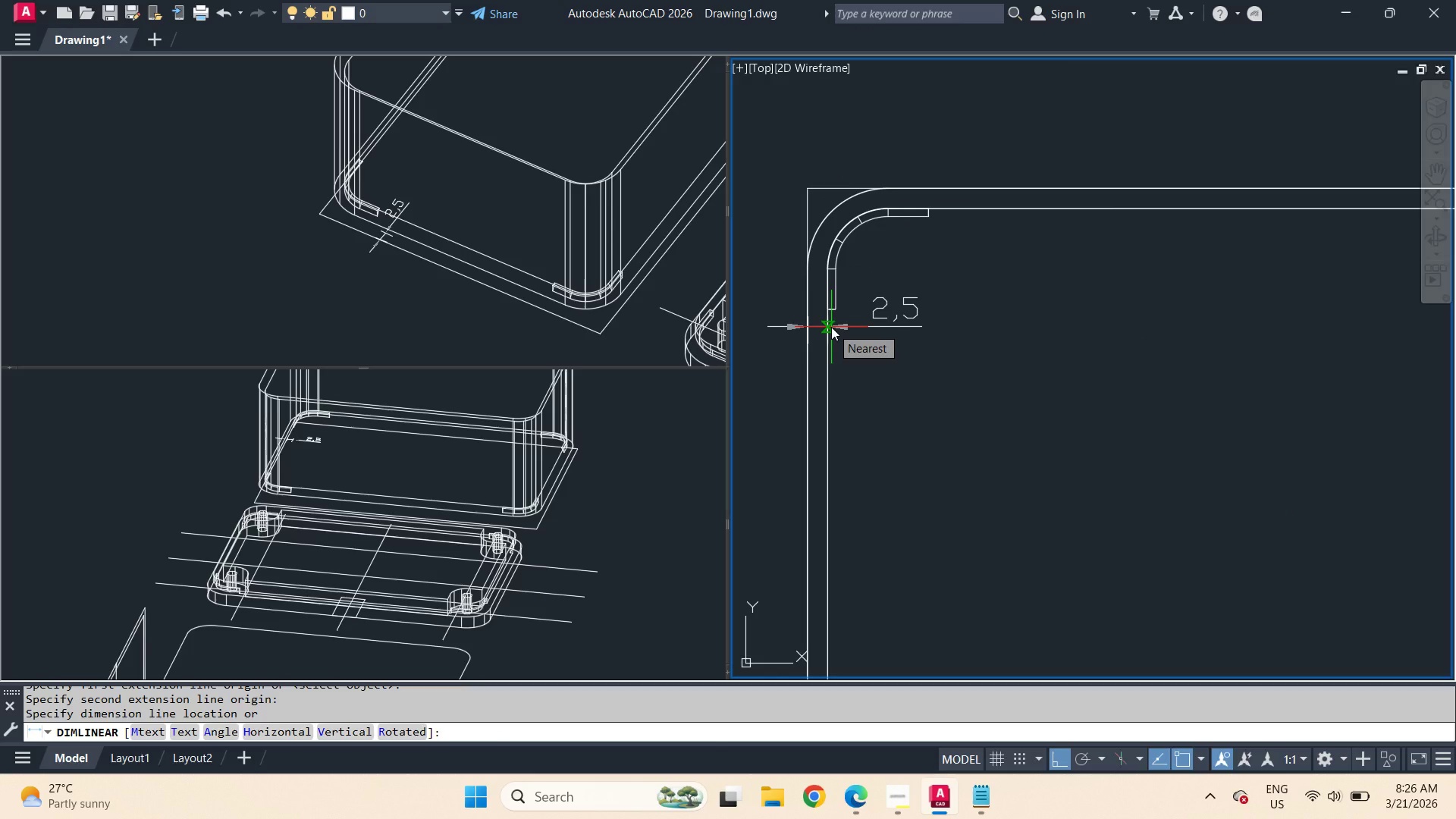 
key(Escape)
 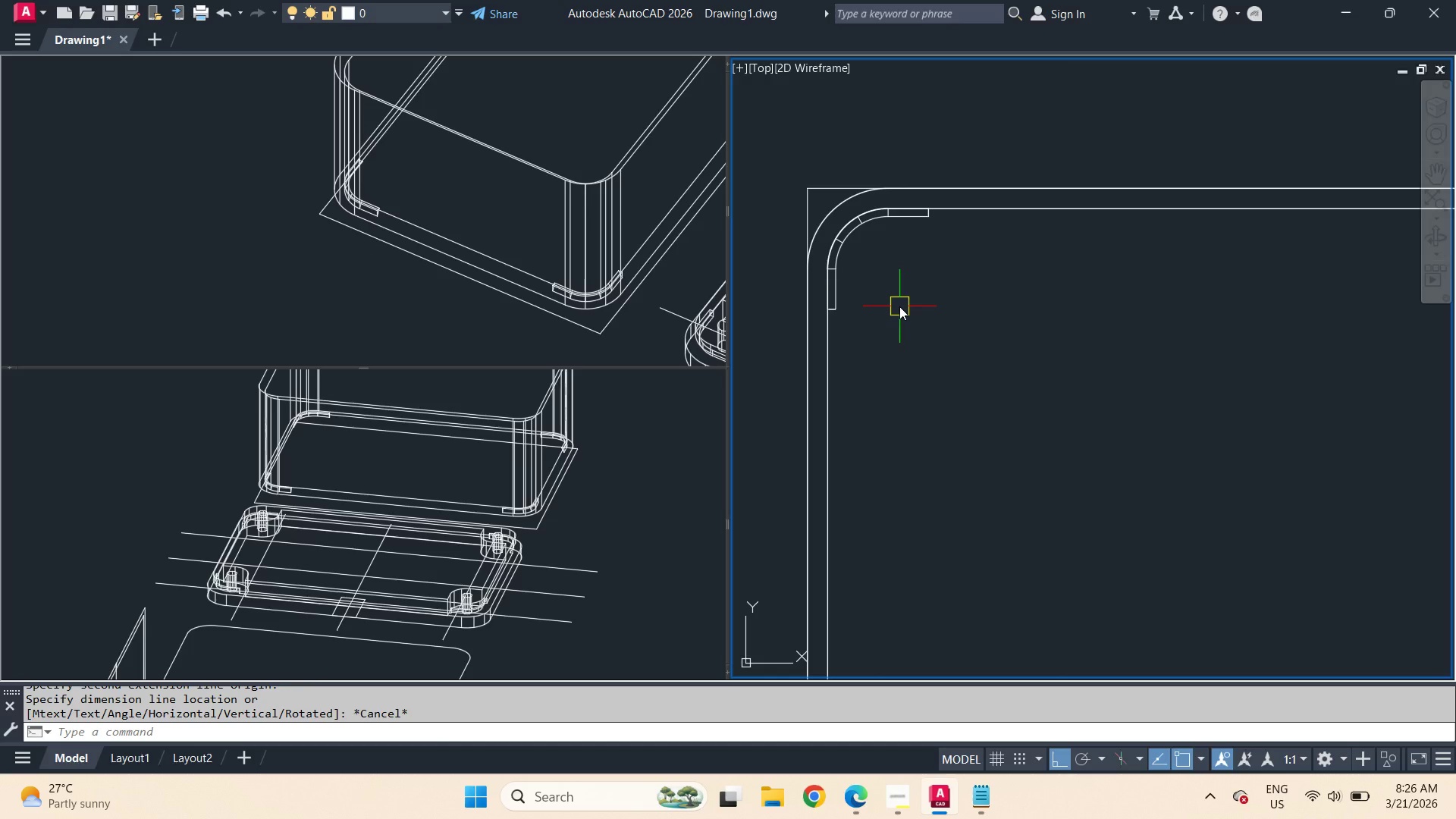 
key(P)
 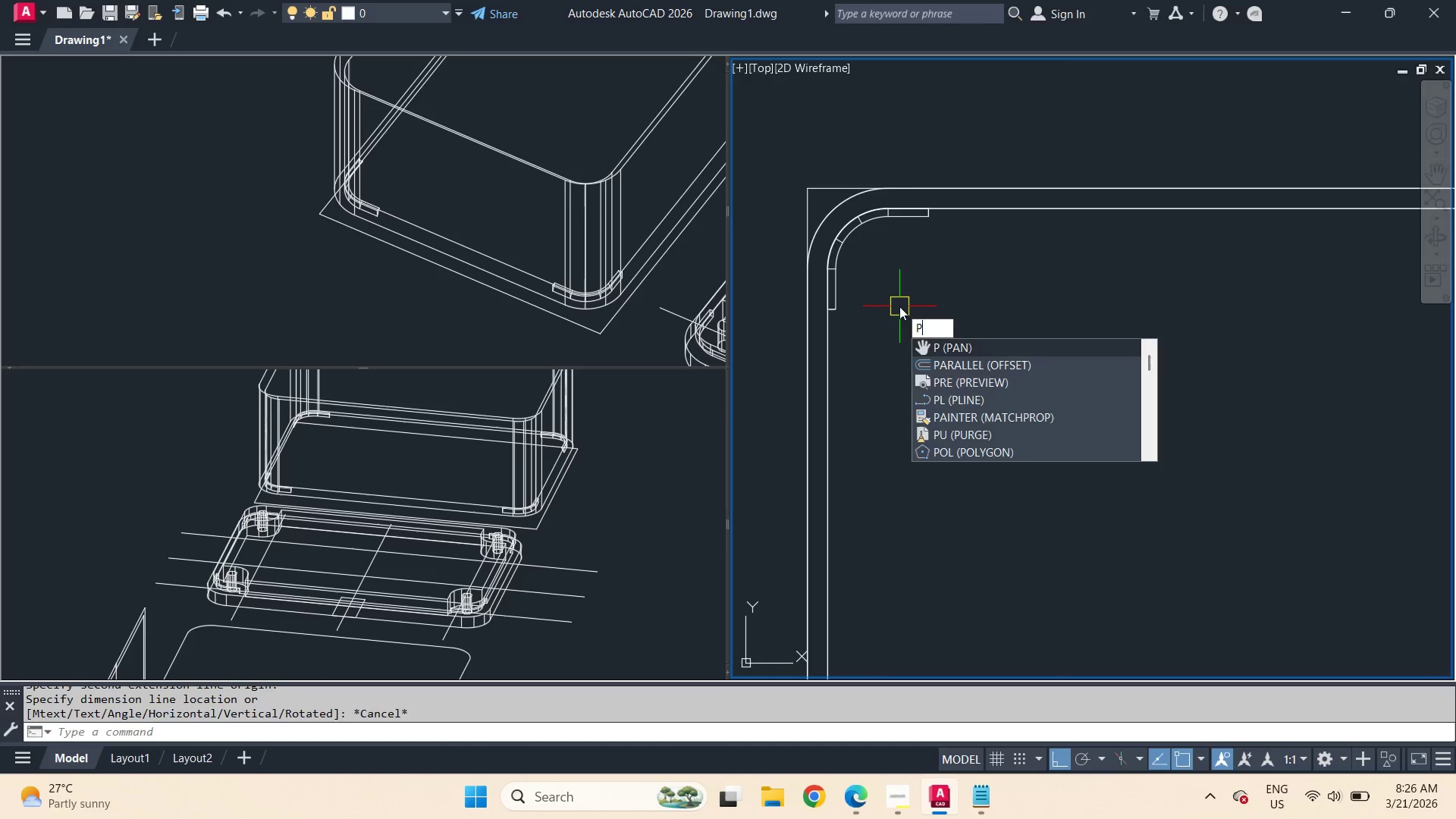 
key(Escape)
 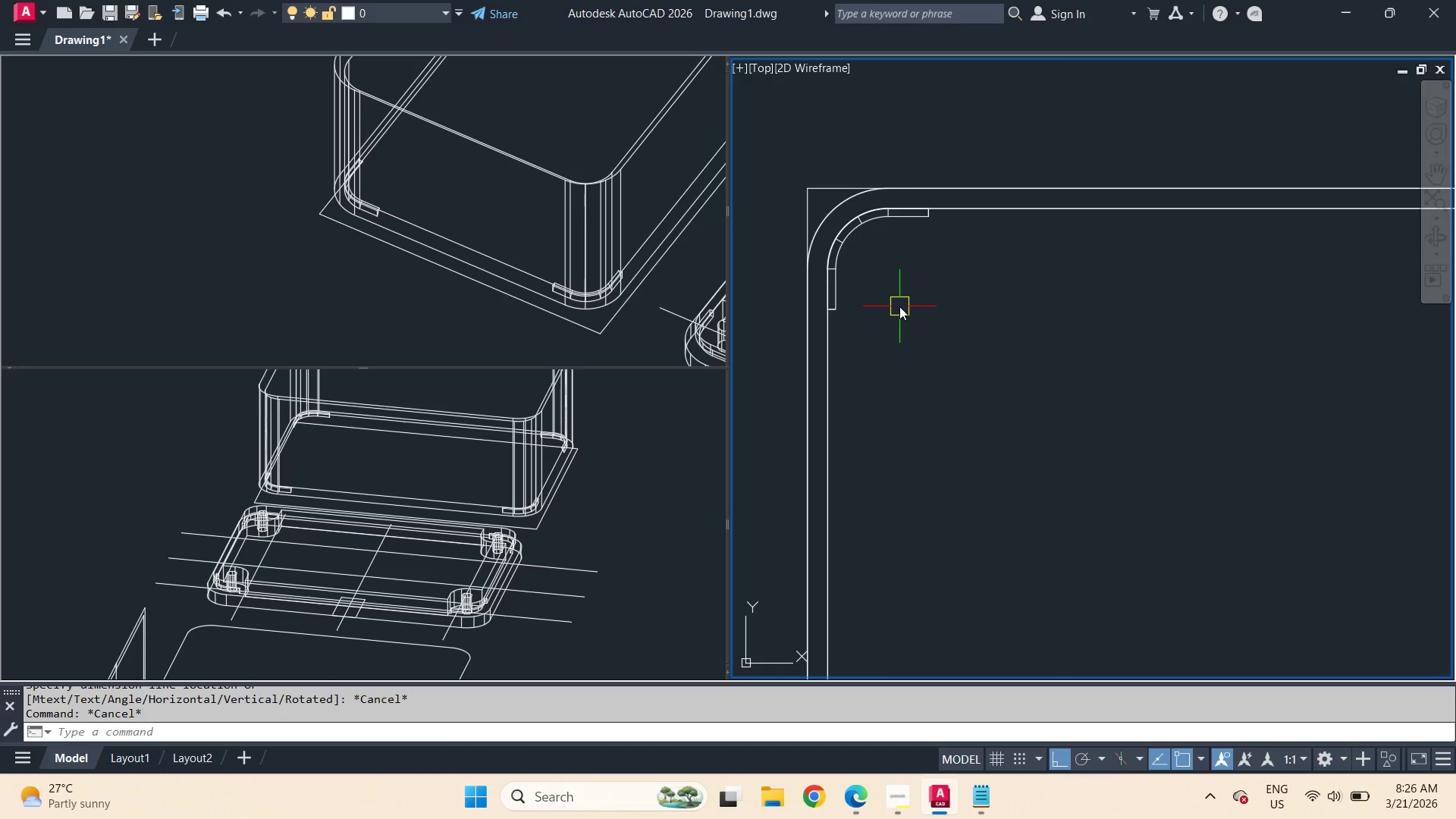 
key(O)
 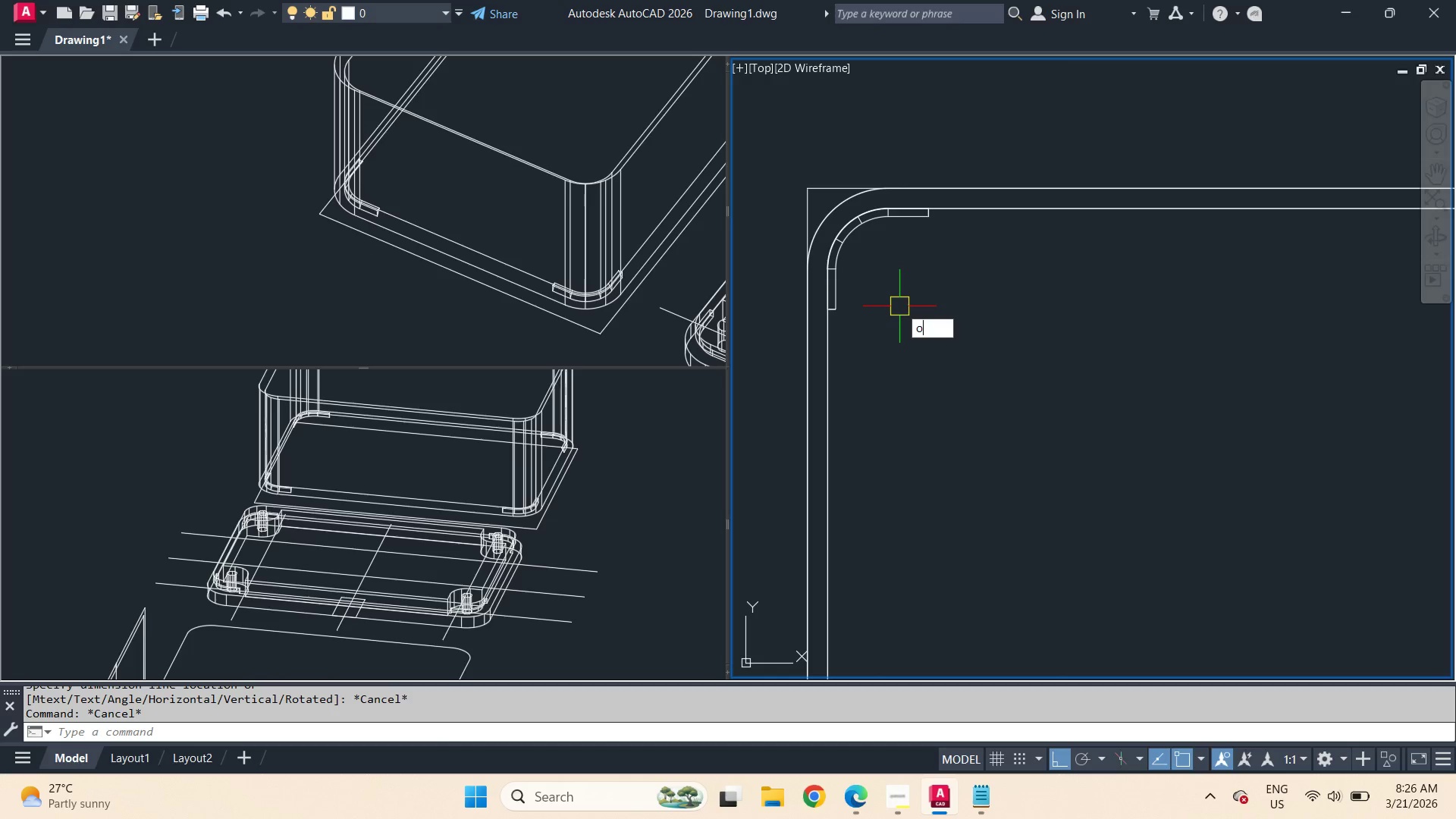 
key(Space)
 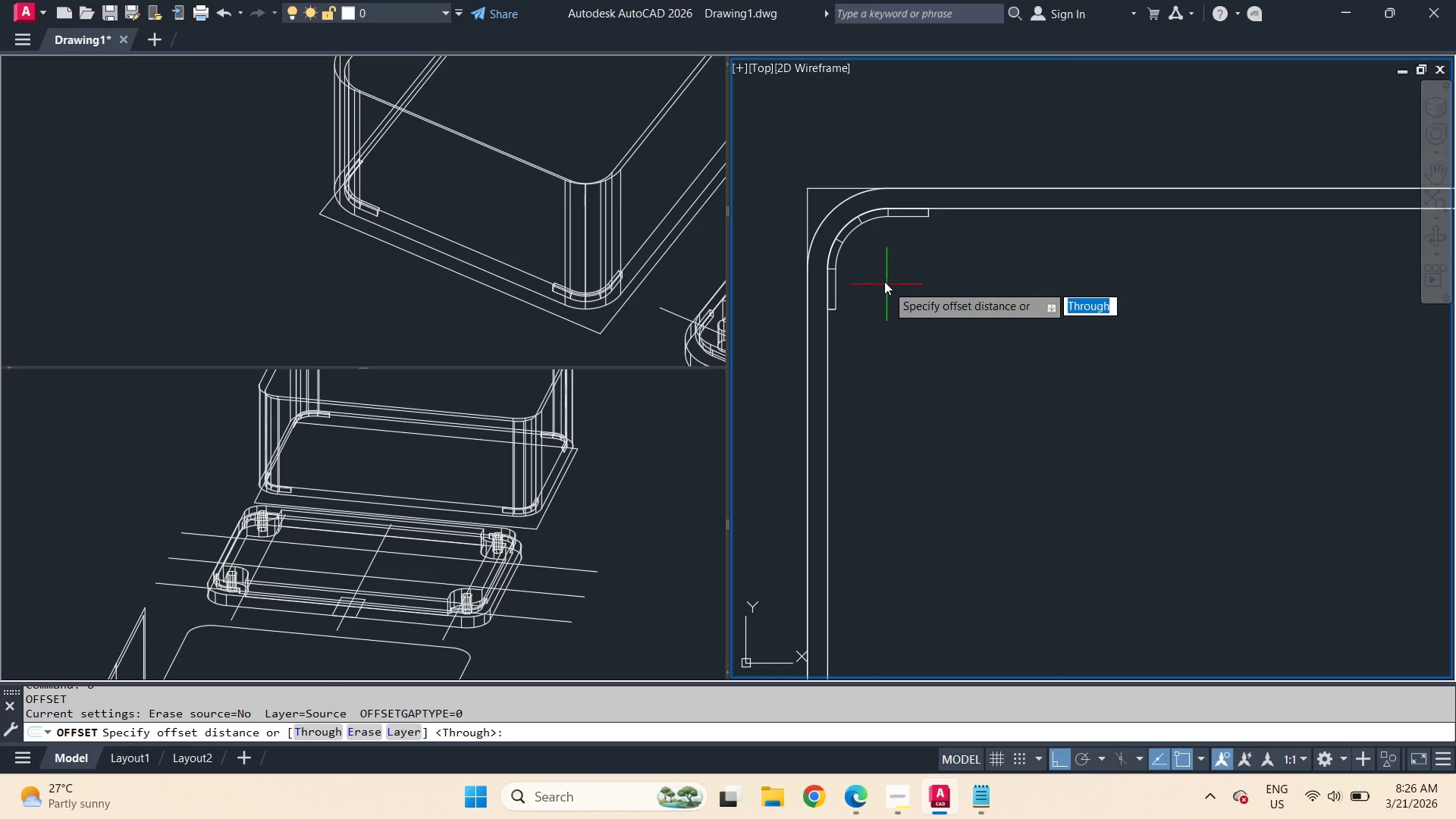 
key(T)
 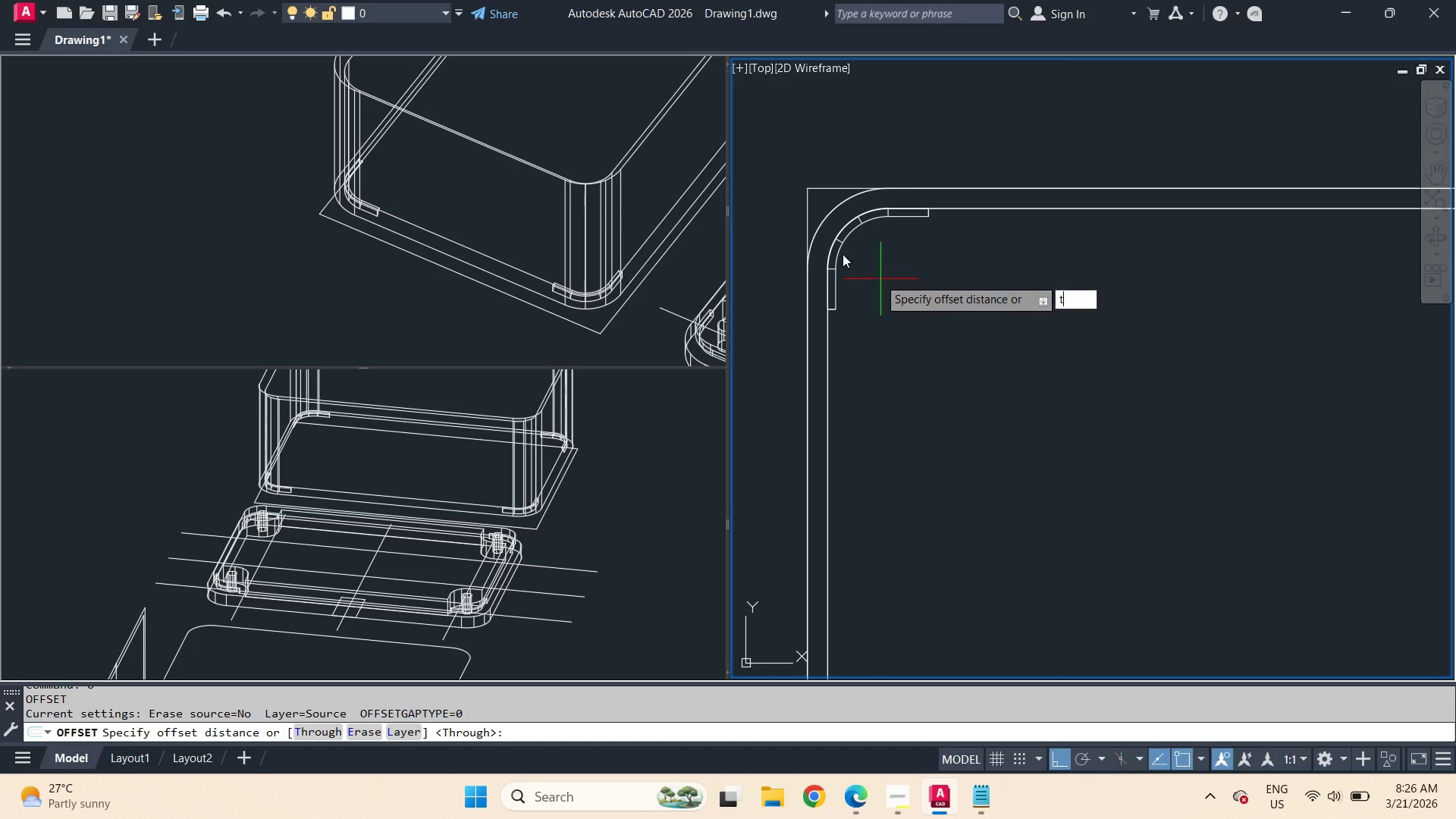 
key(Space)
 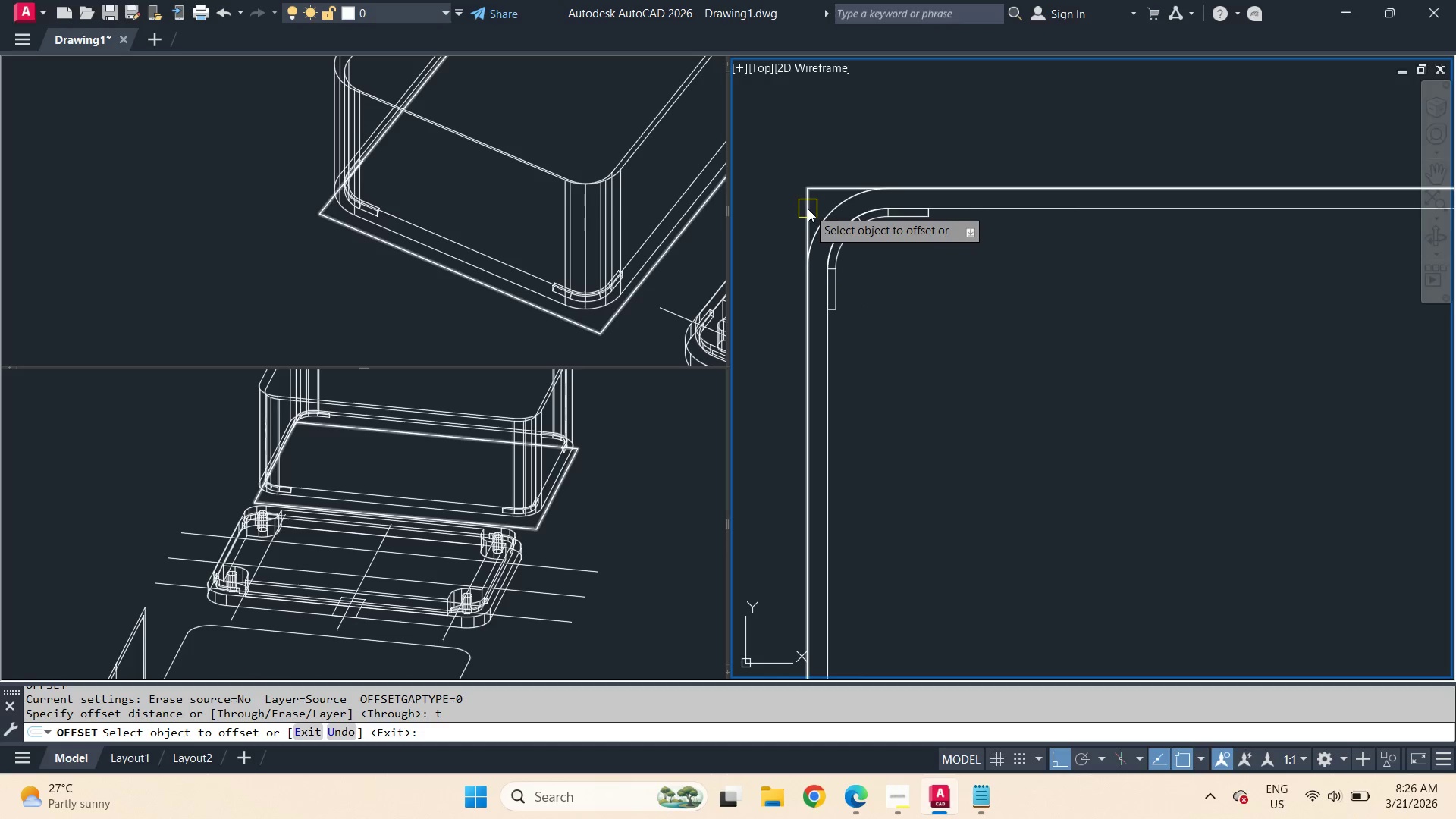 
key(Escape)
 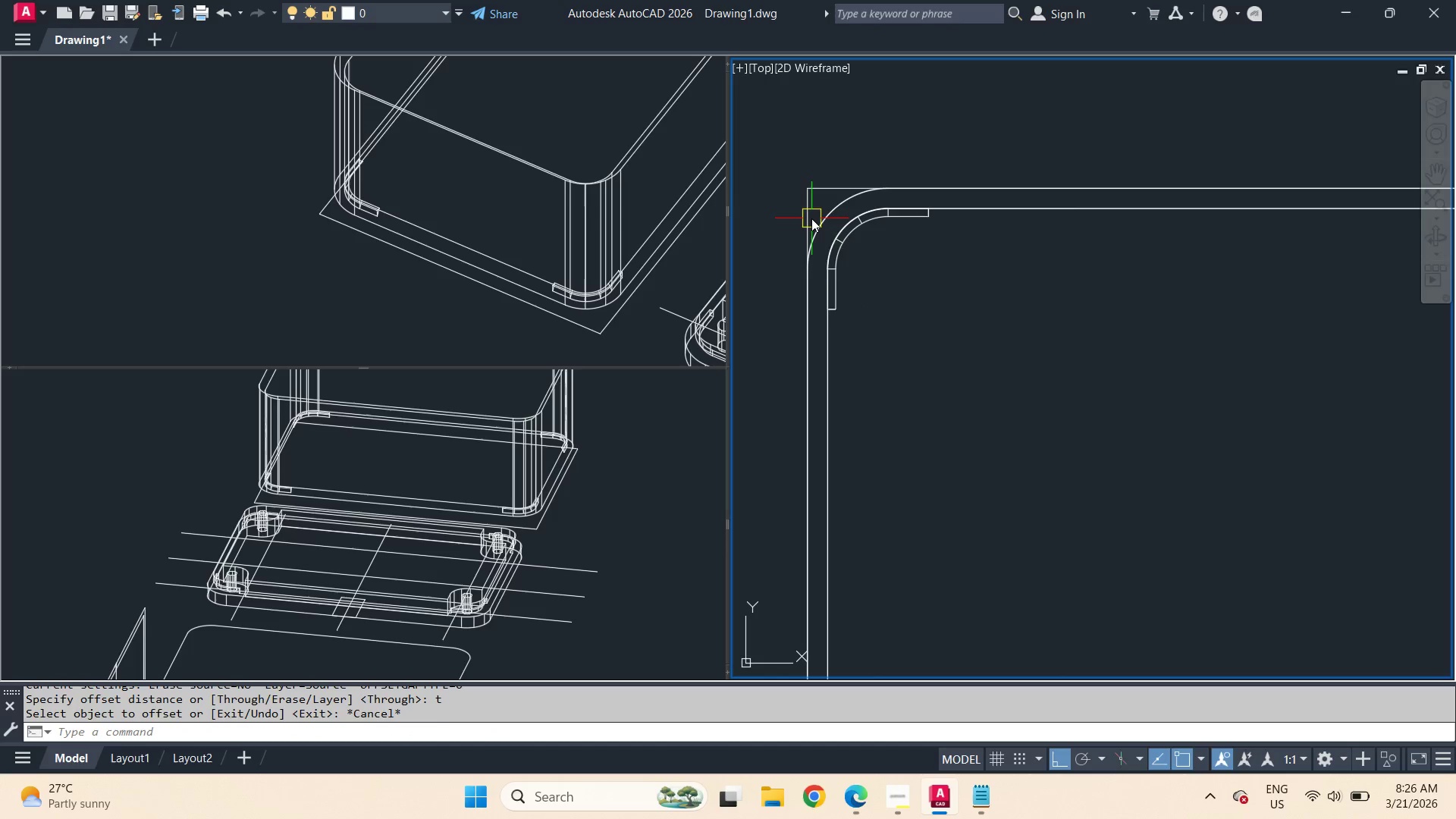 
key(F)
 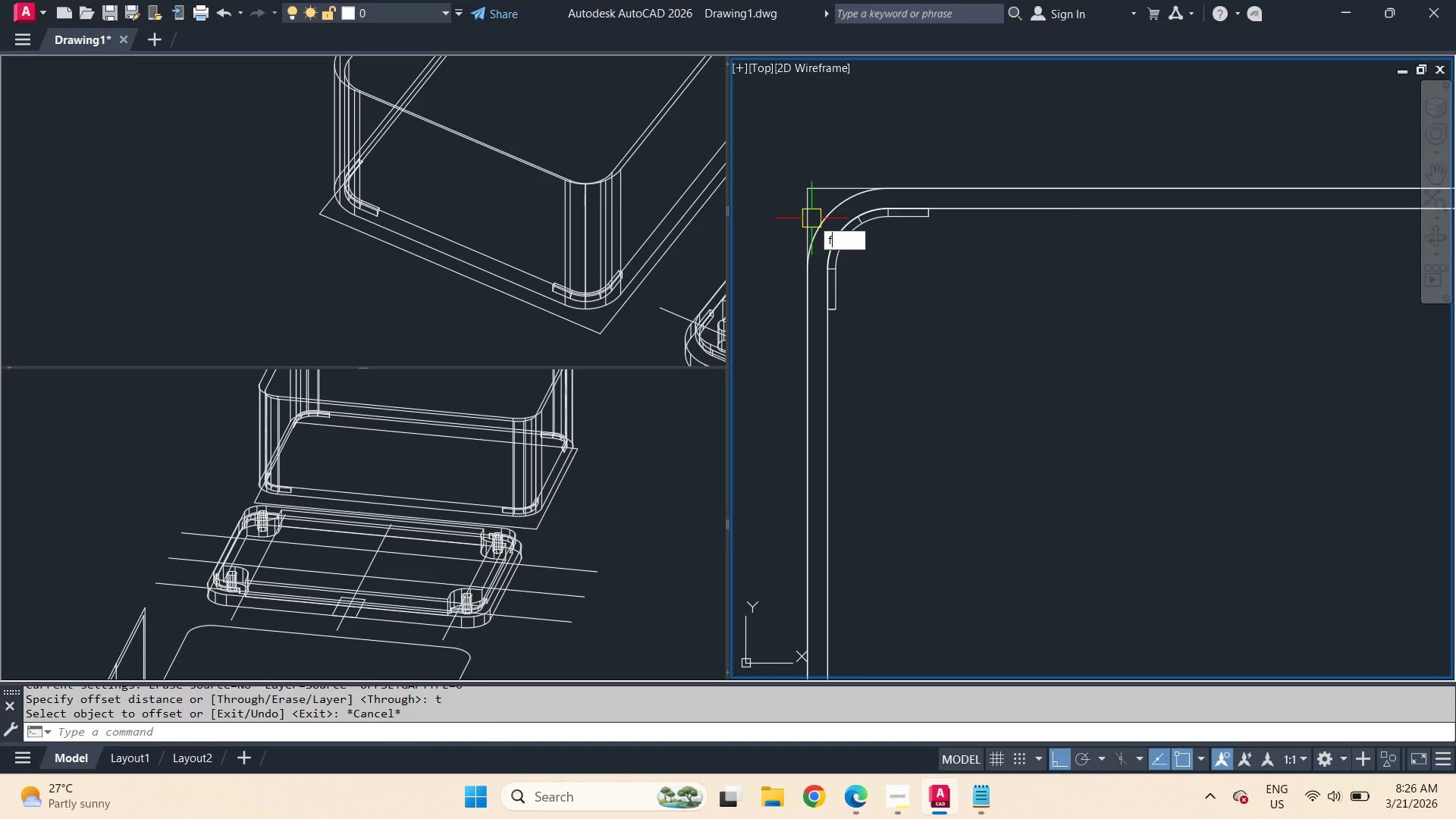 
key(Space)
 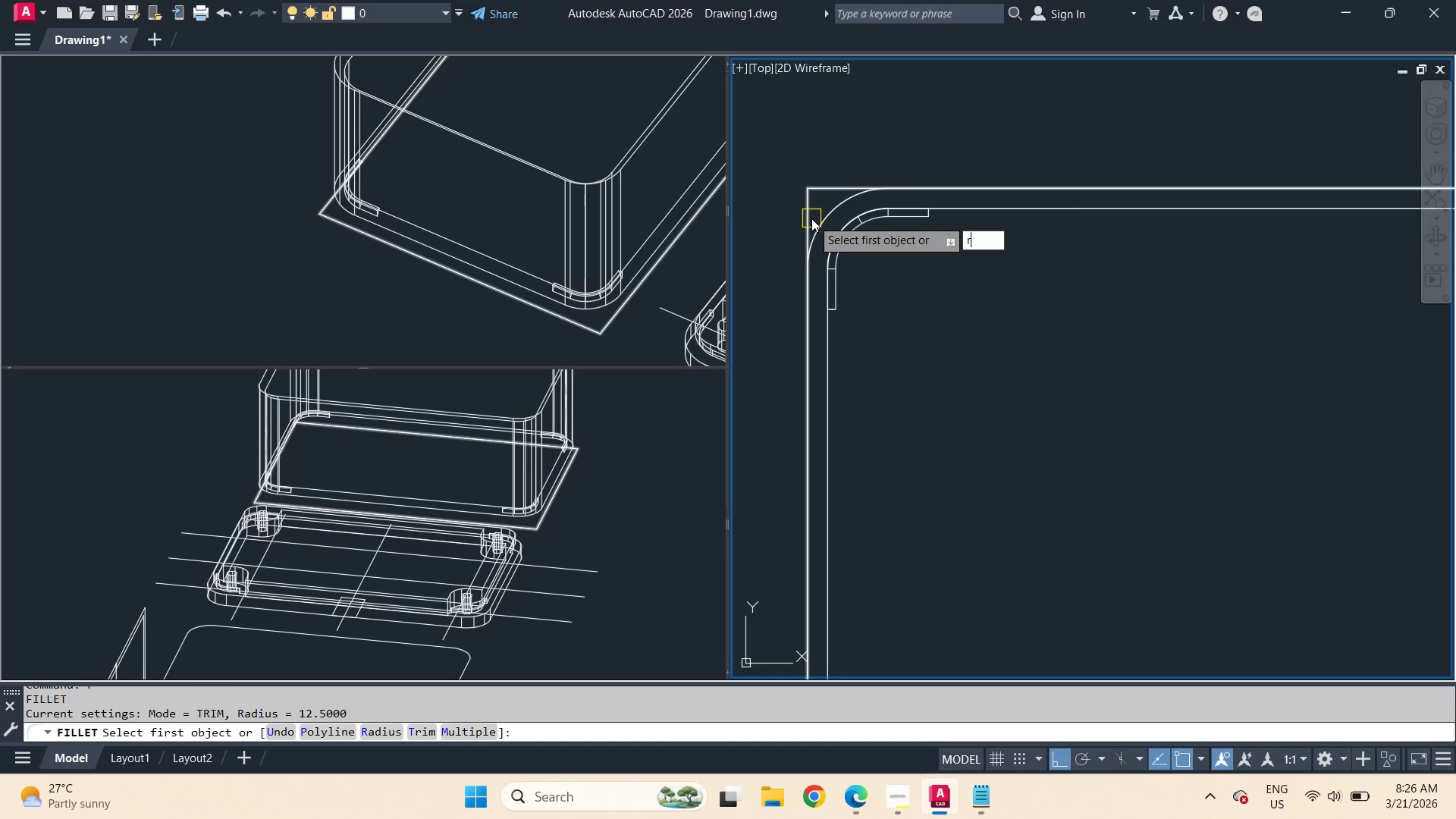 
key(R)
 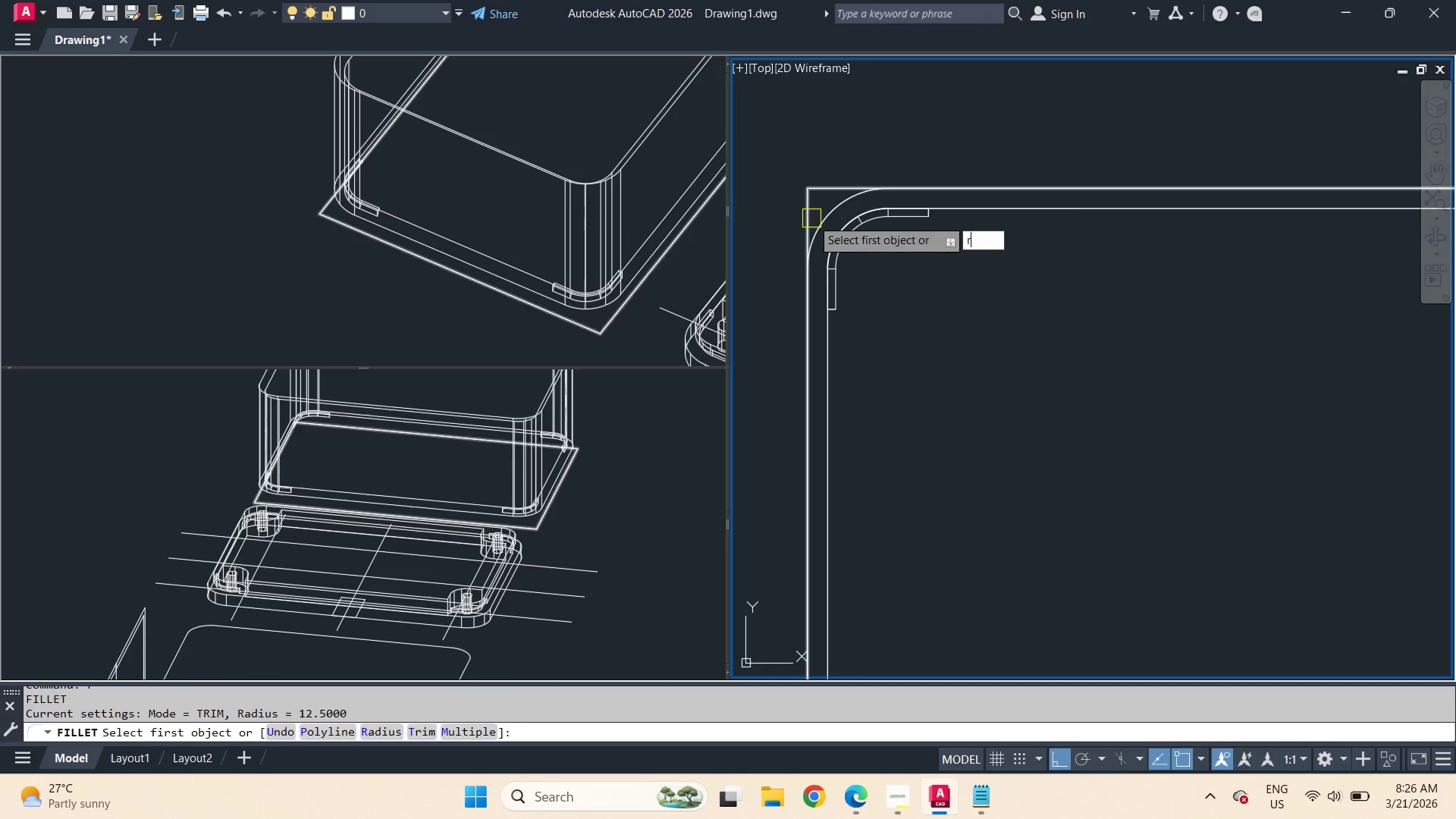 
key(Space)
 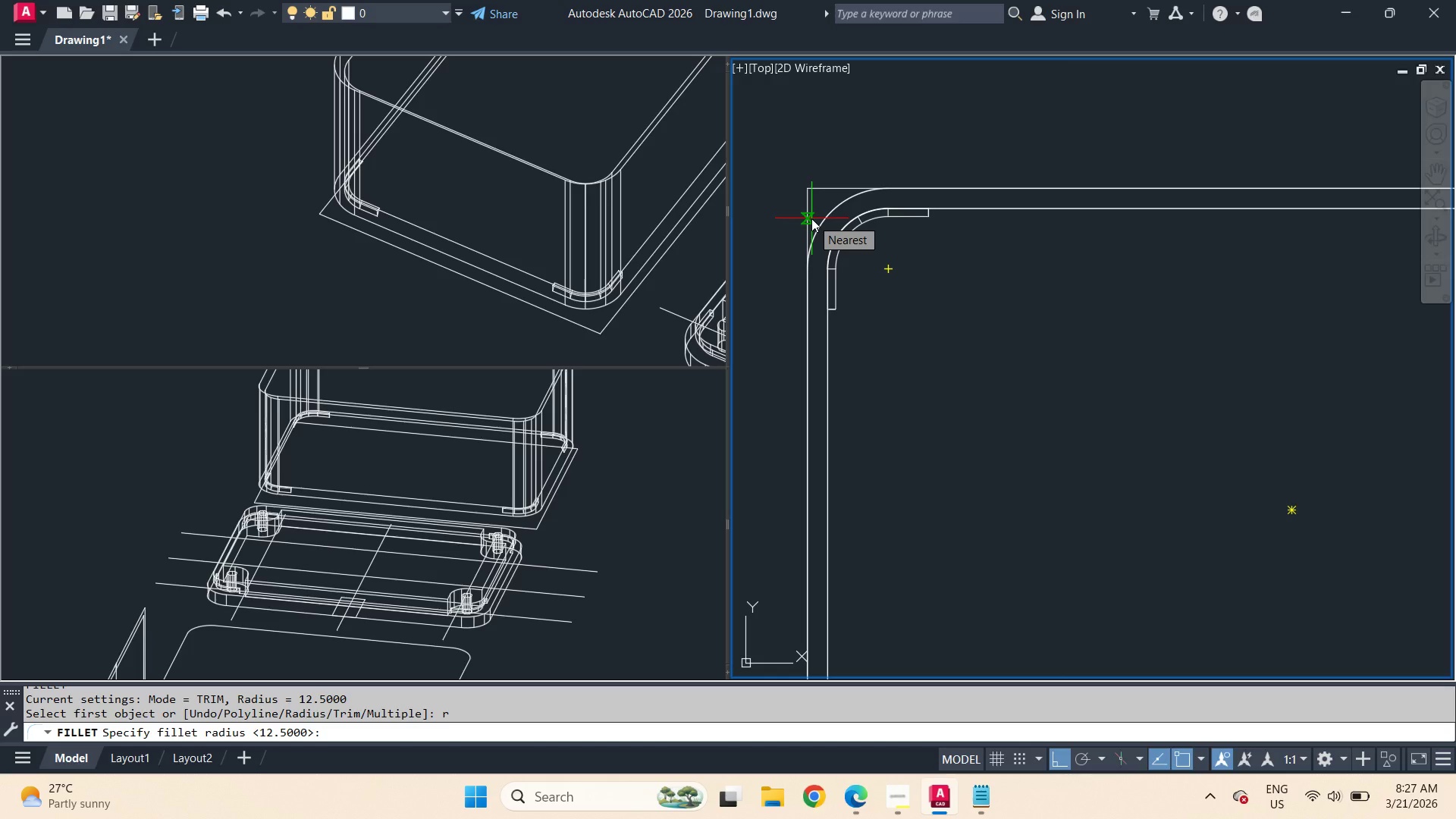 
key(Numpad7)
 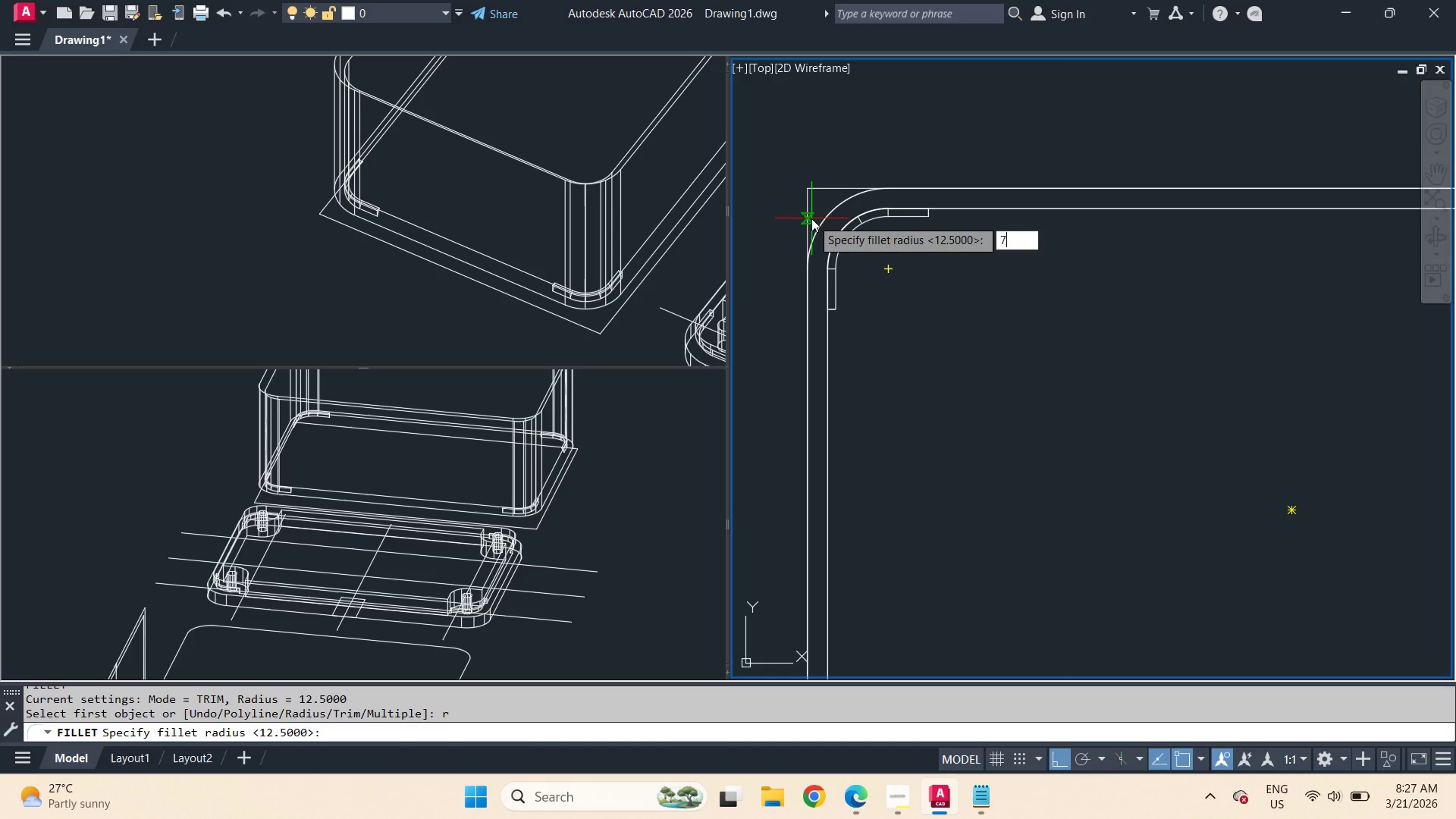 
key(NumpadDecimal)
 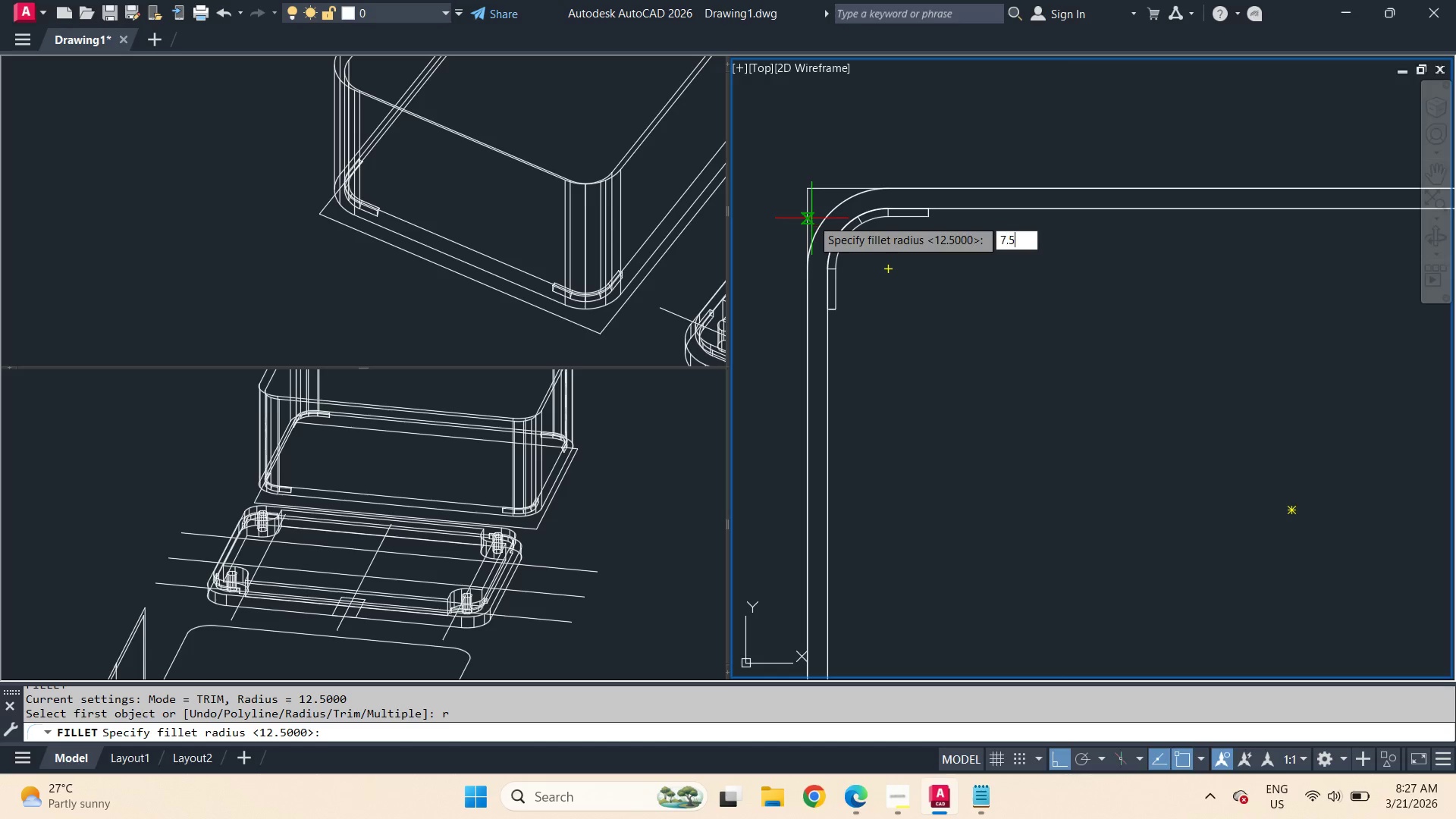 
key(Numpad5)
 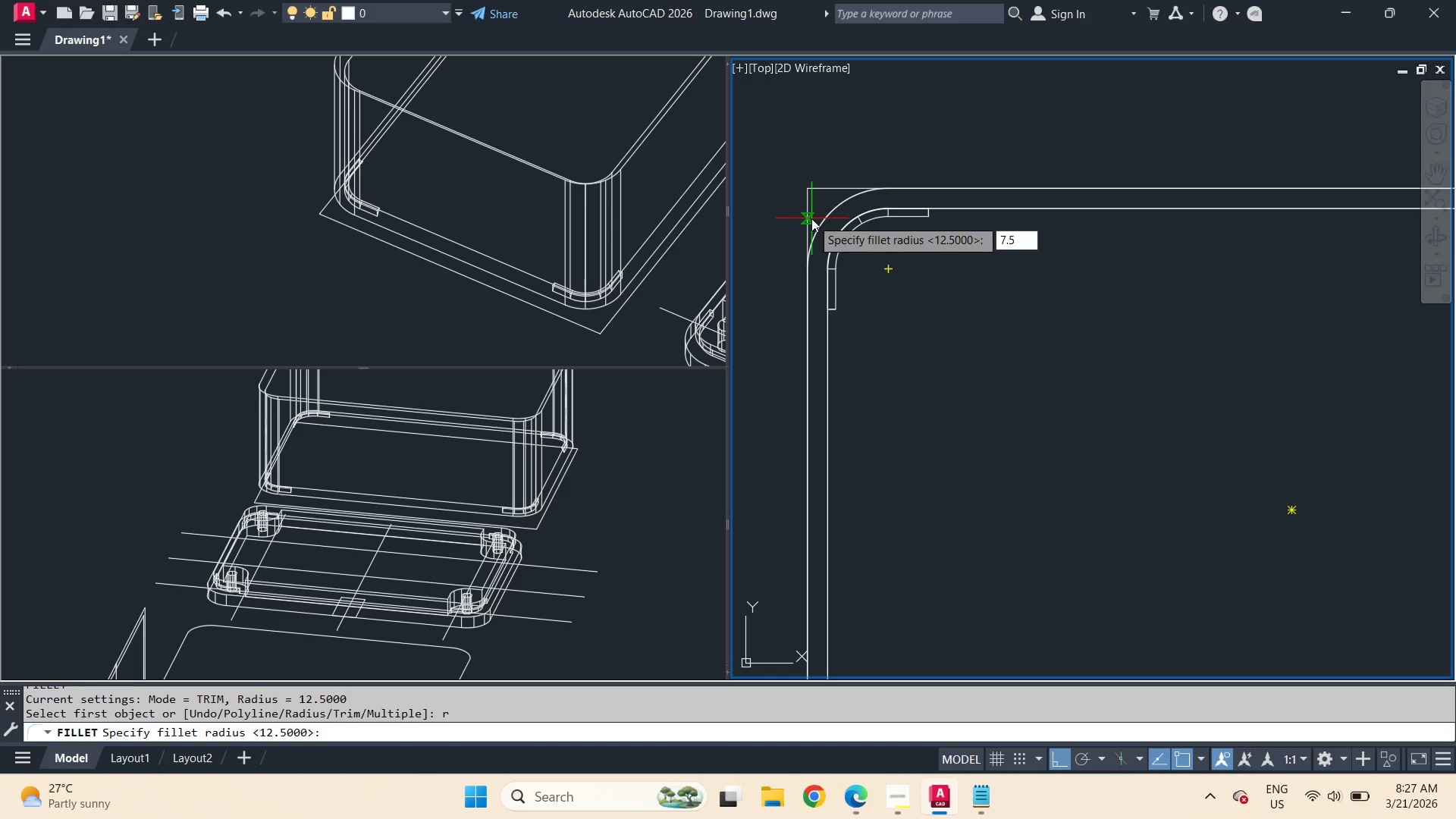 
key(NumpadEnter)
 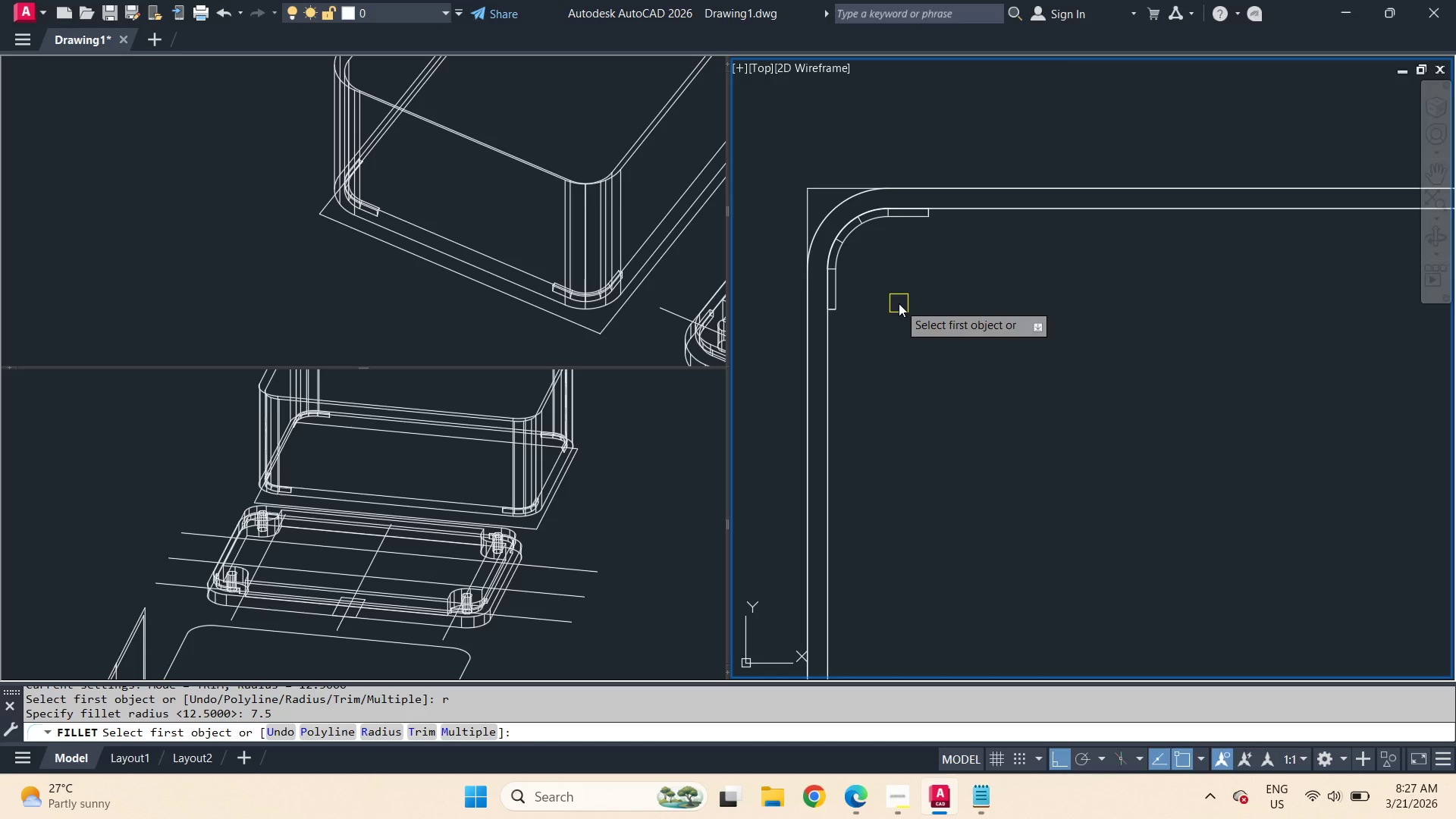 
key(P)
 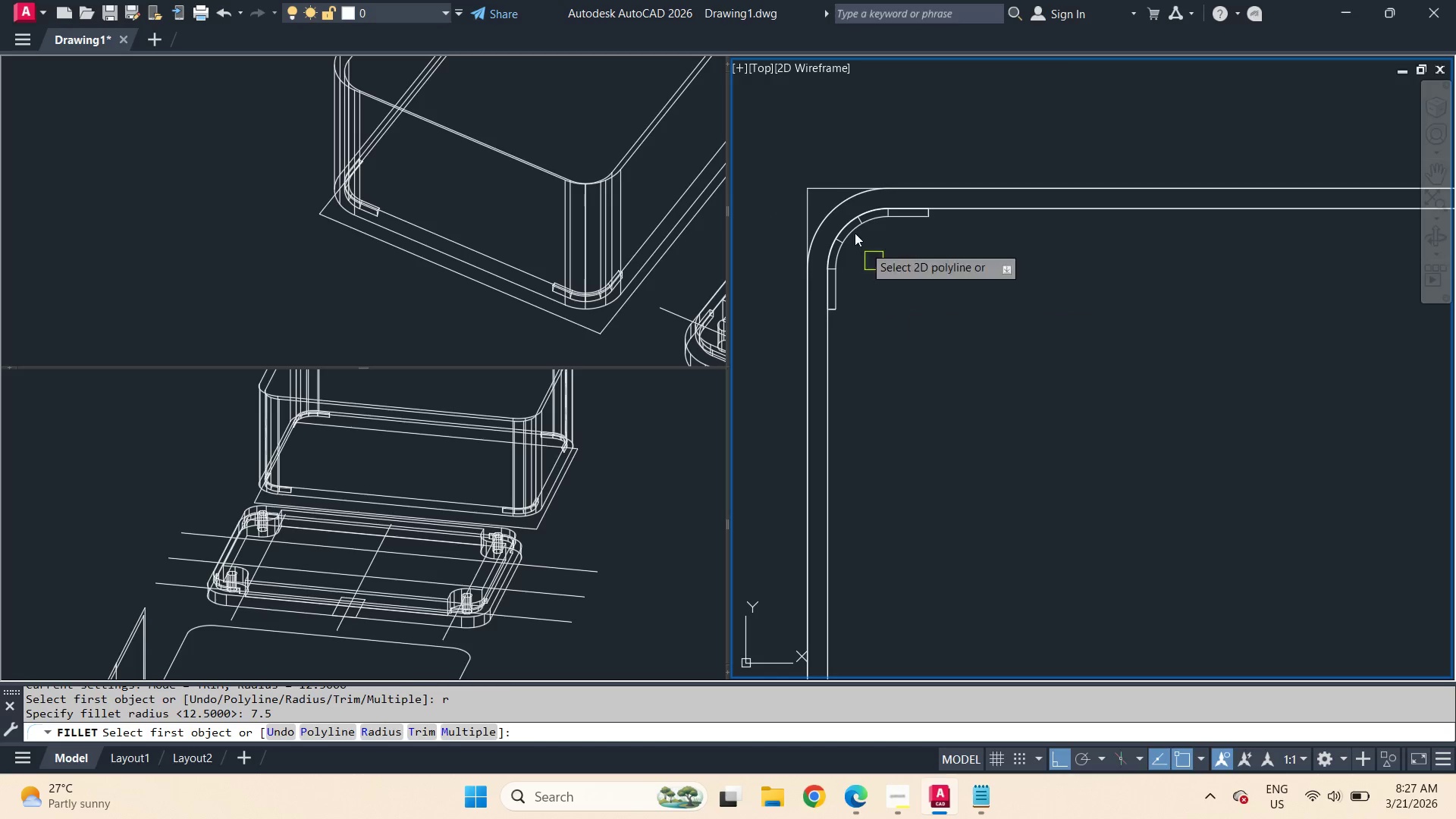 
key(Space)
 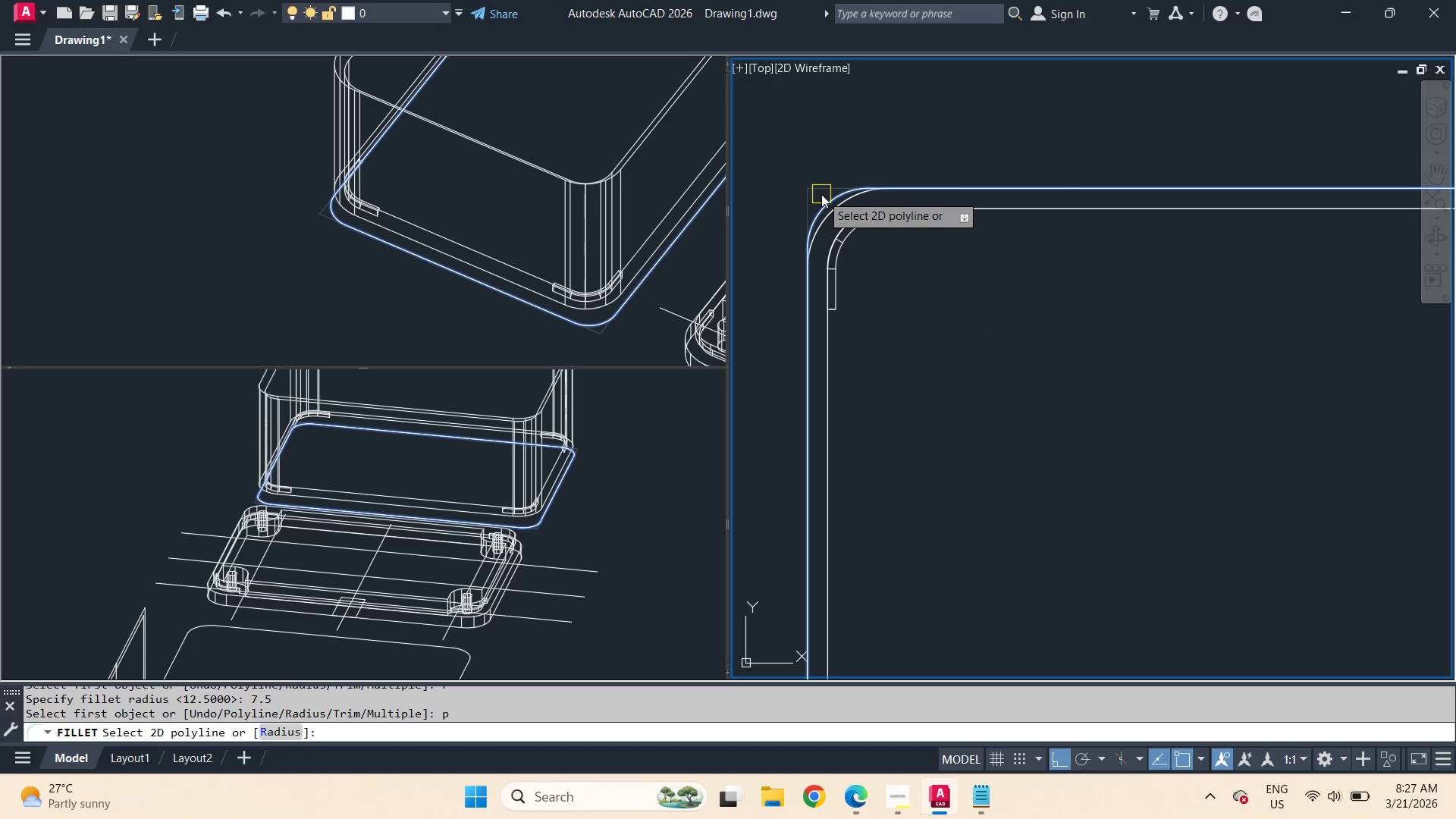 
key(Escape)
 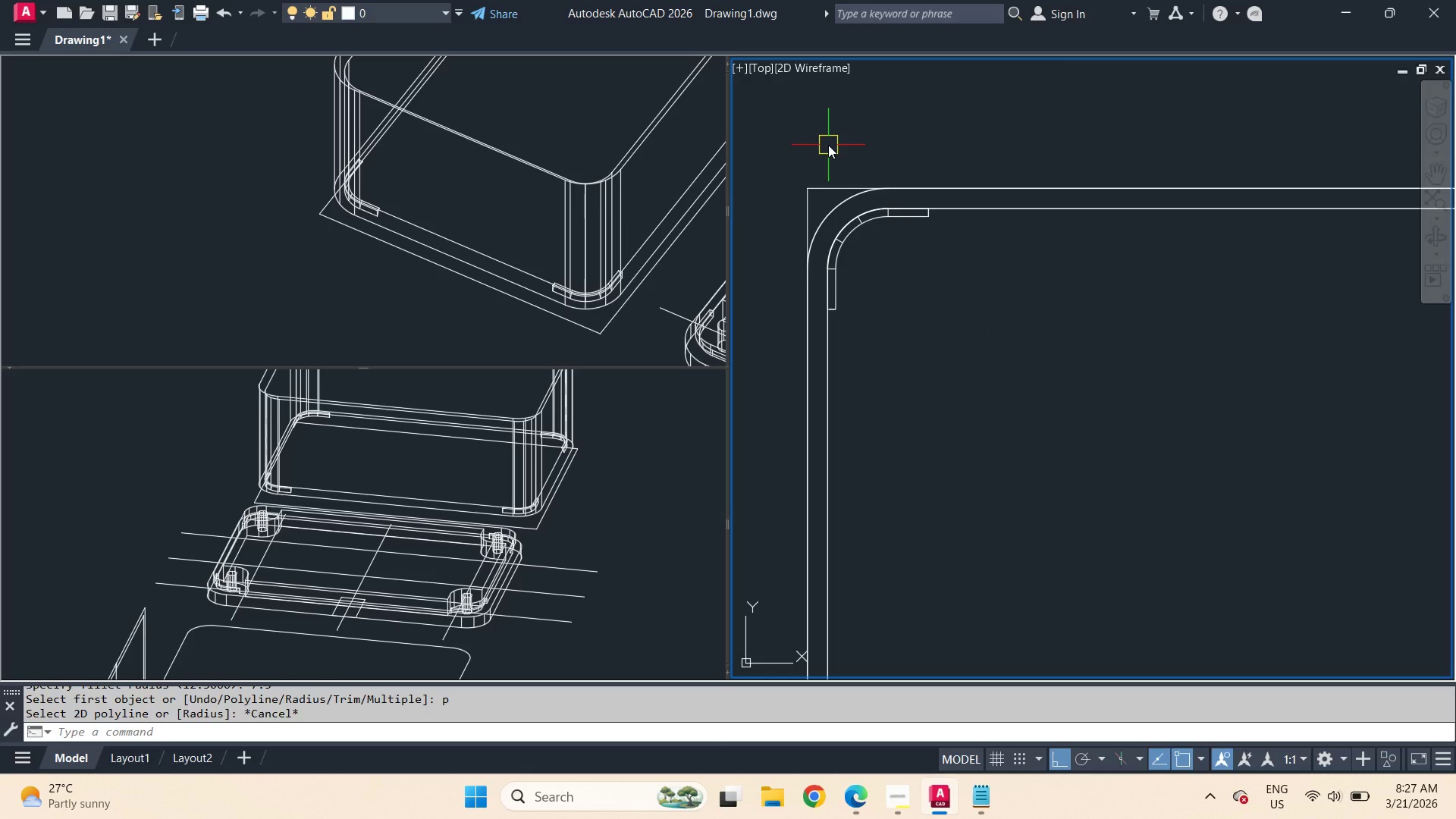 
key(D)
 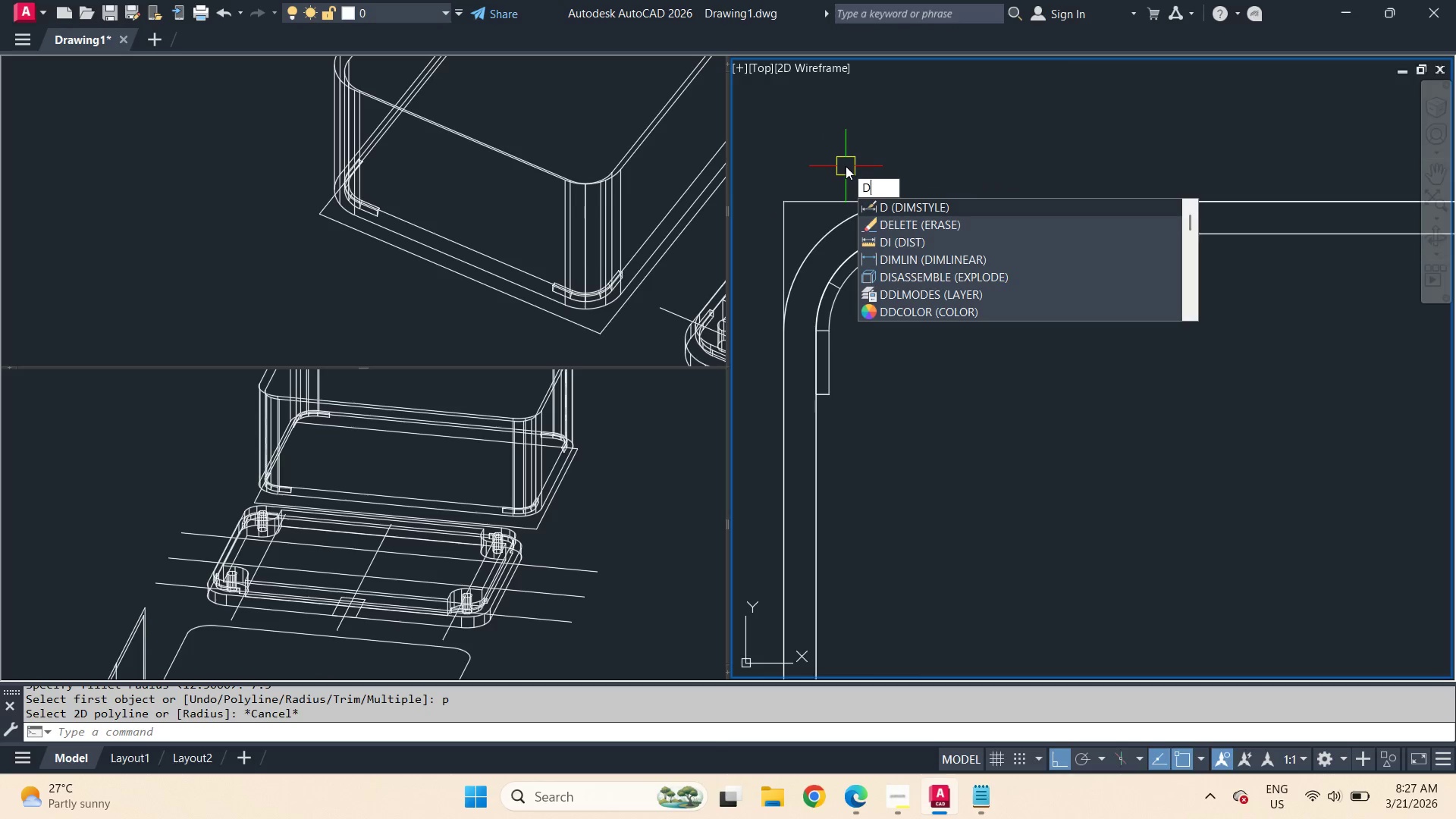 
scroll: coordinate [846, 166], scroll_direction: up, amount: 1.0
 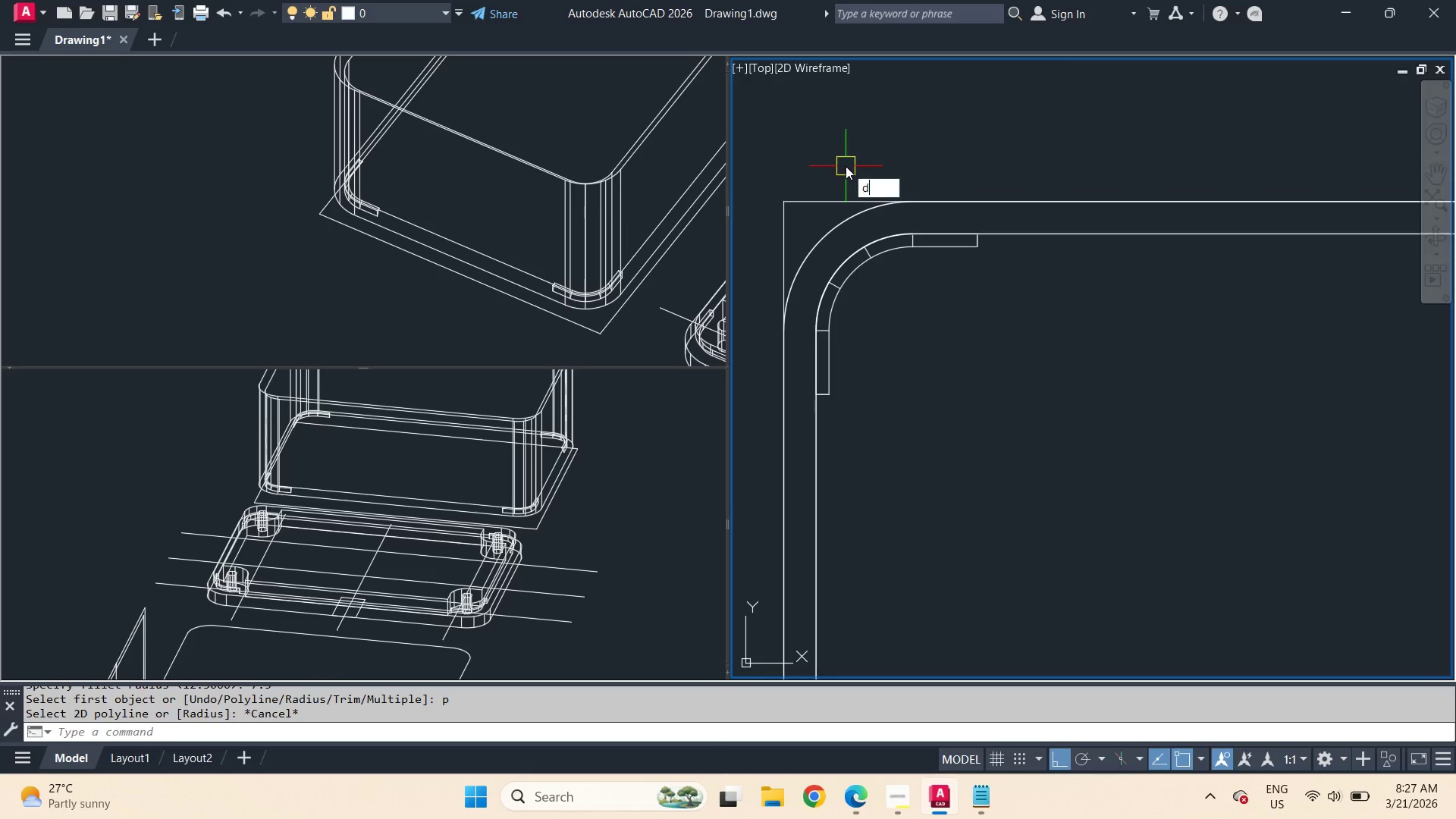 
type(li )
 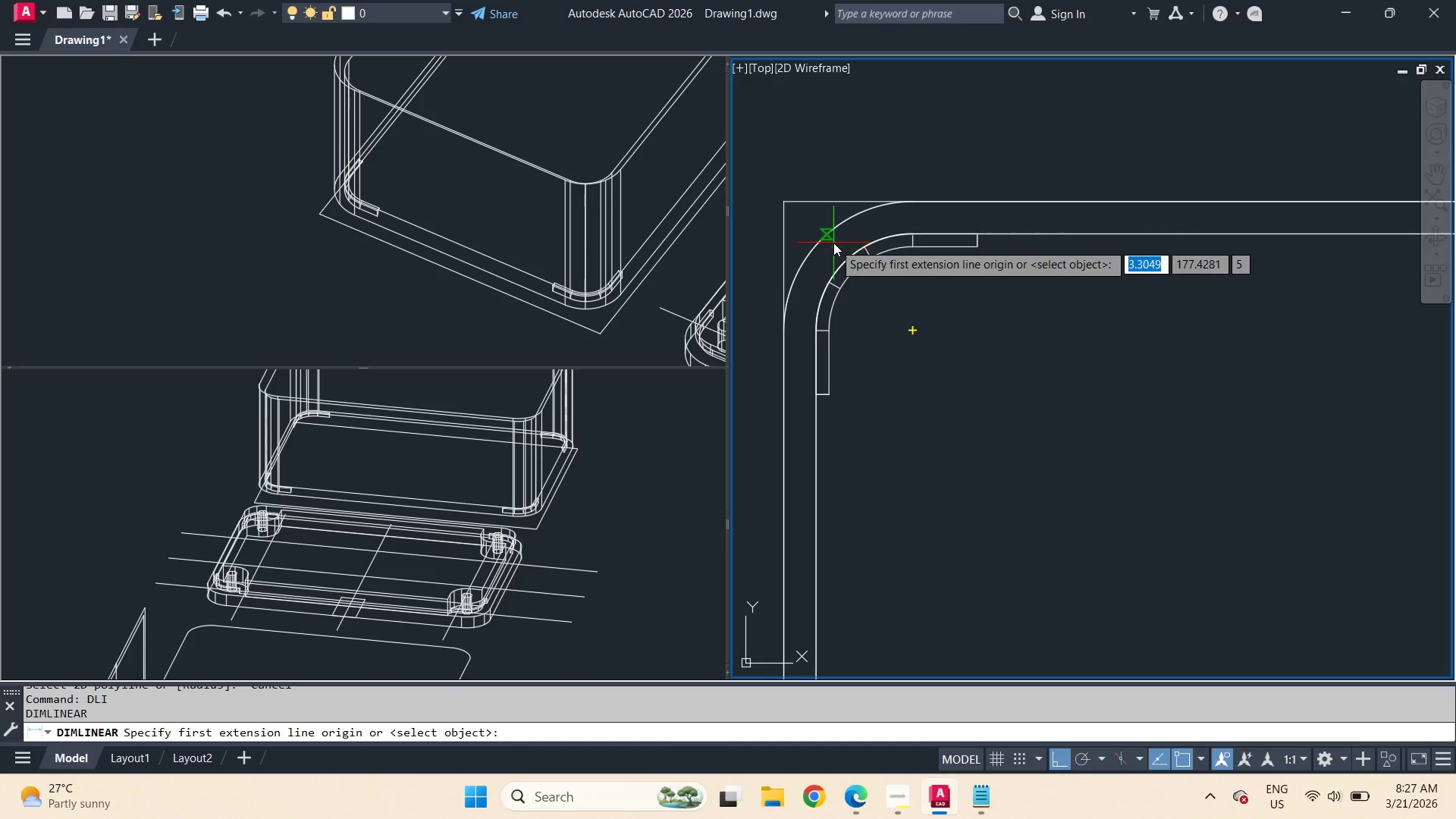 
type(cen )
 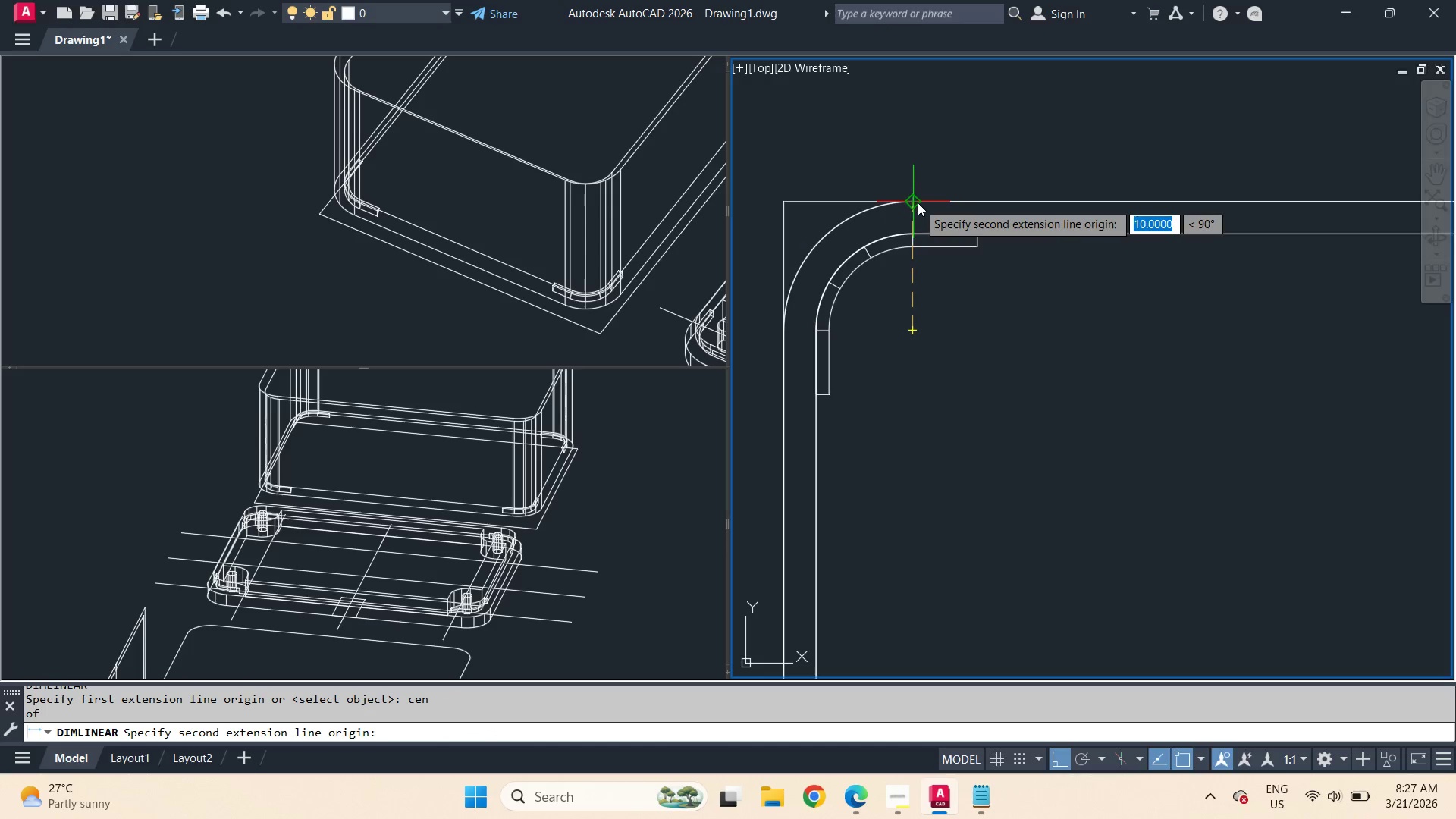 
left_click([918, 202])
 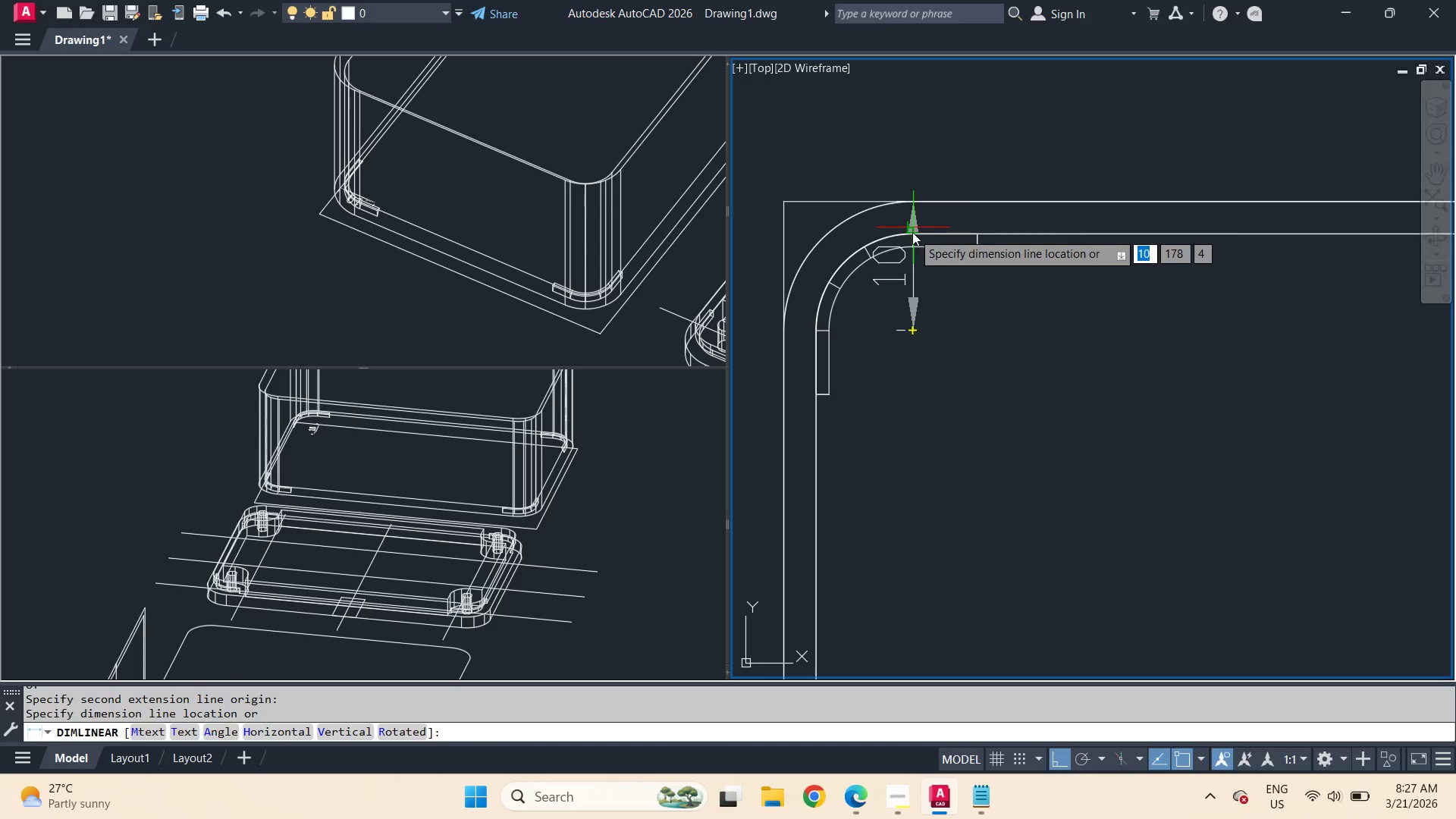 
key(Escape)
 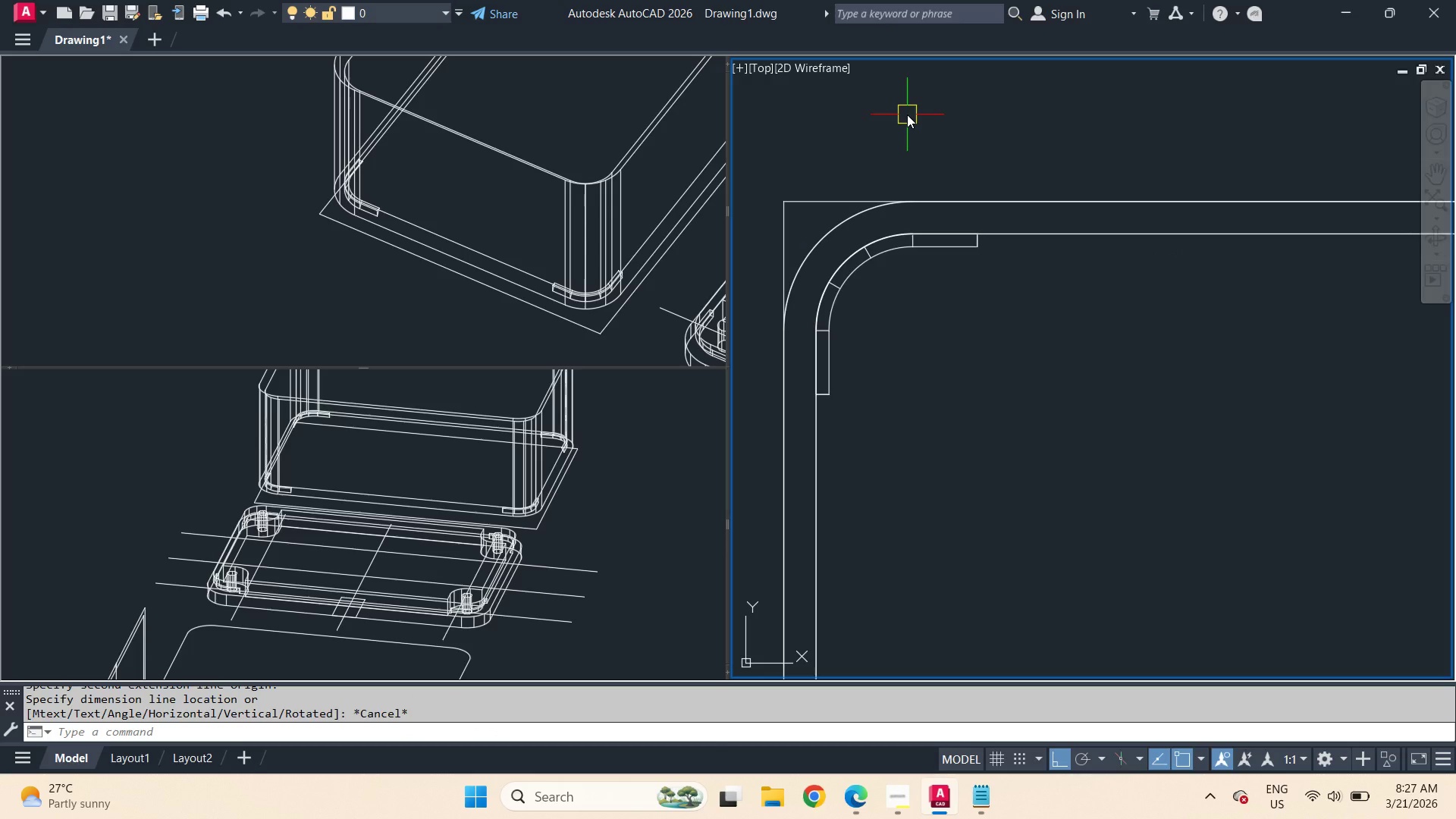 
key(Control+Z)
 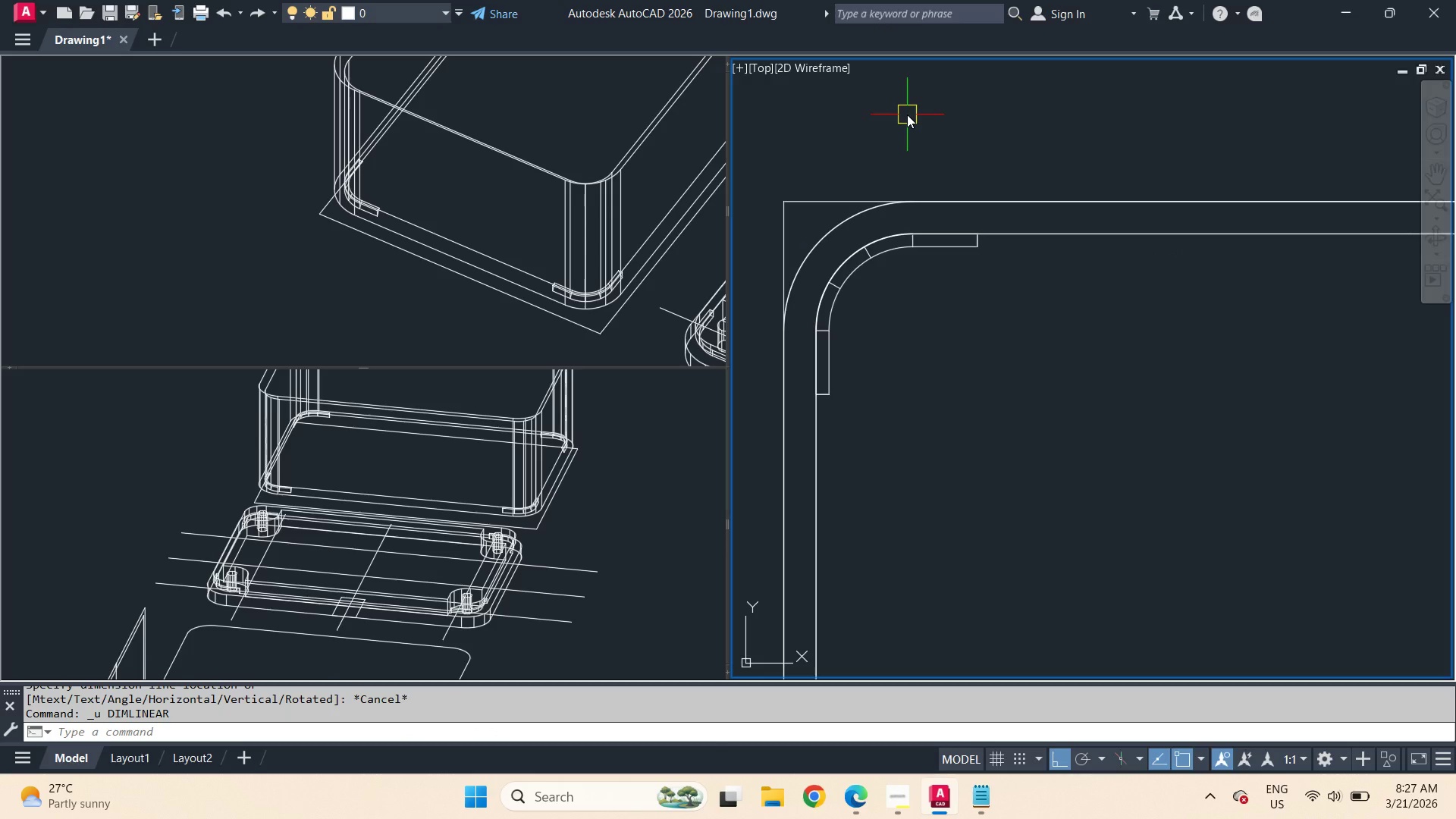 
type(dli cen )
 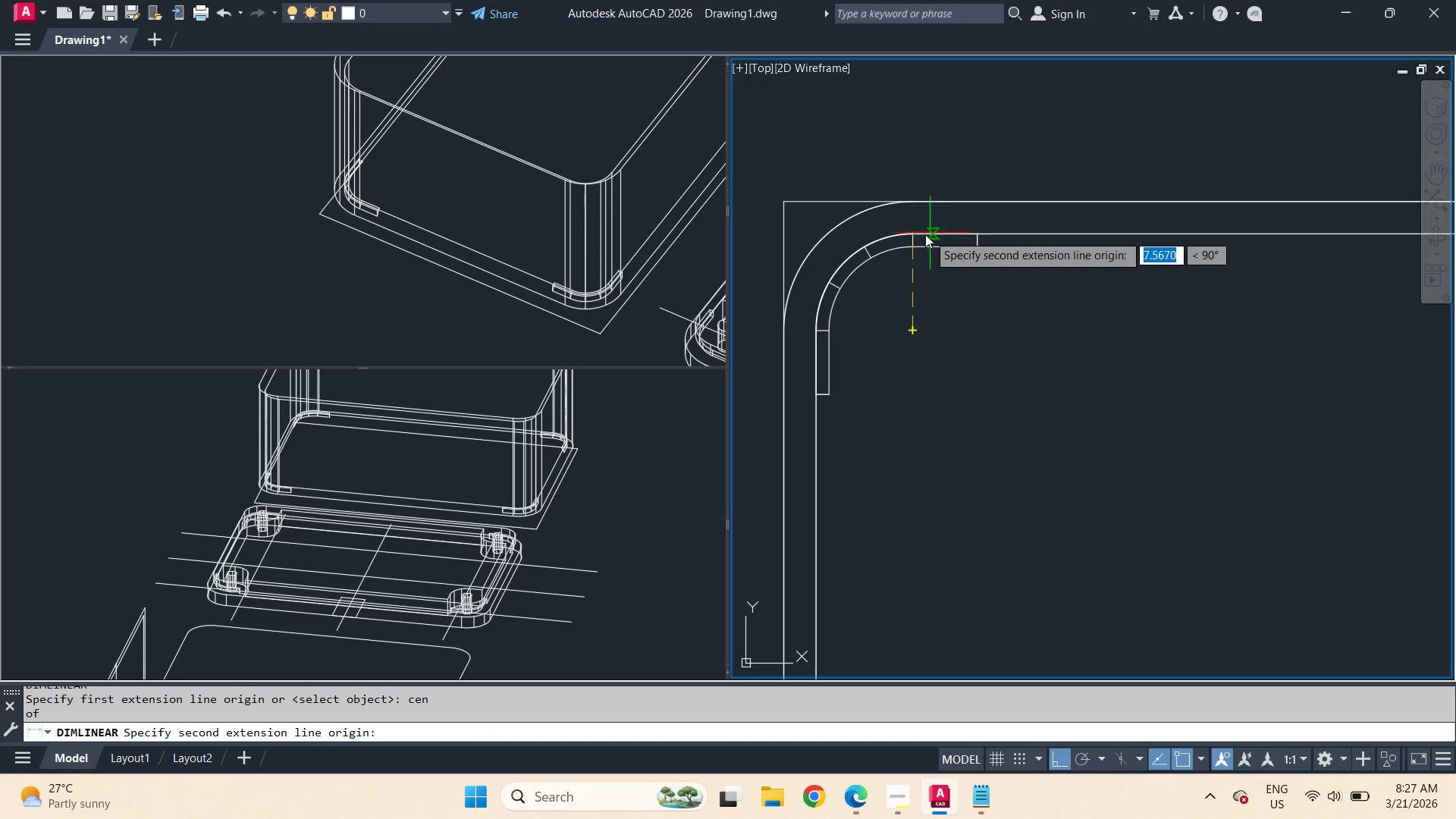 
left_click([918, 236])
 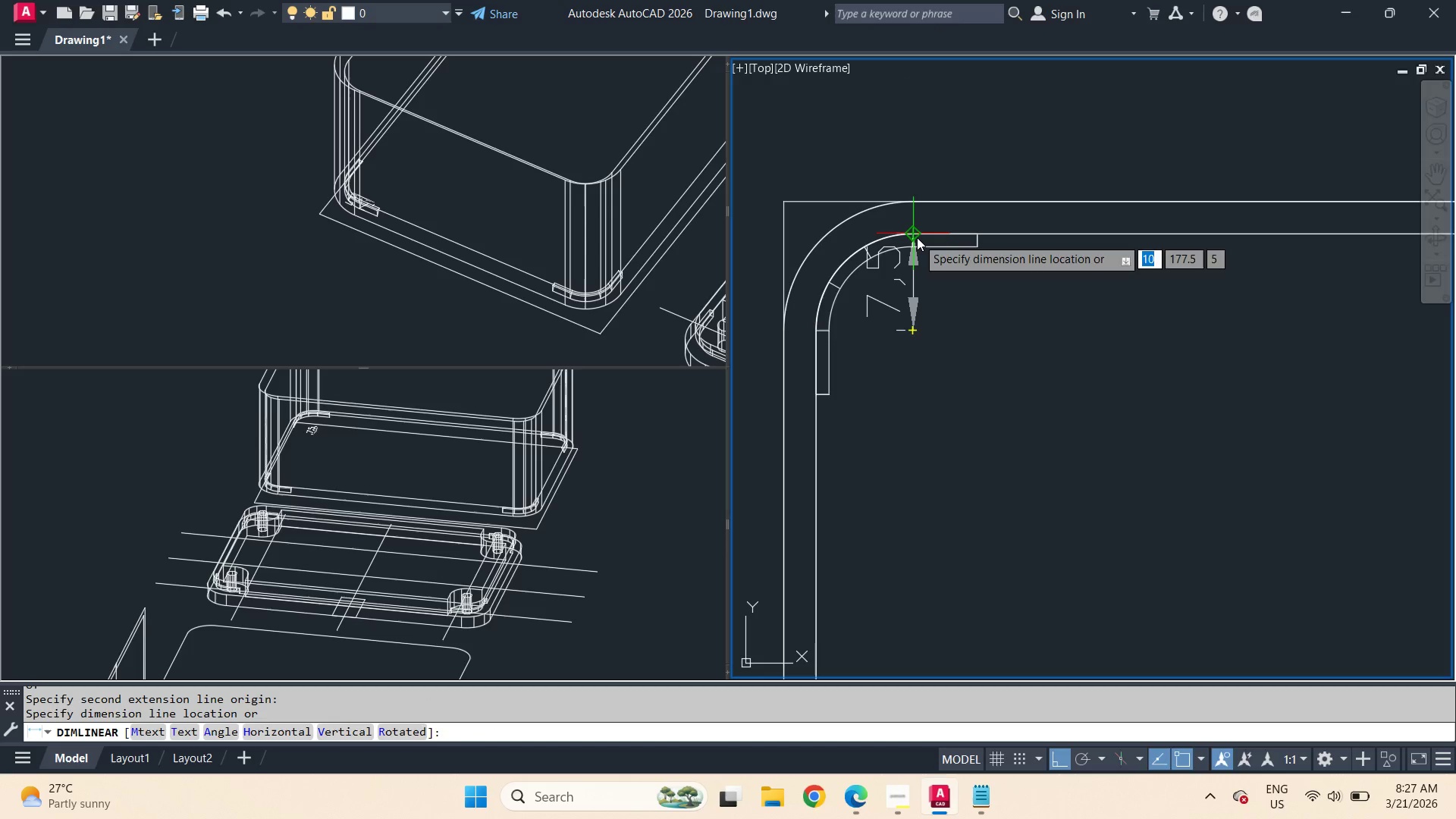 
key(Escape)
 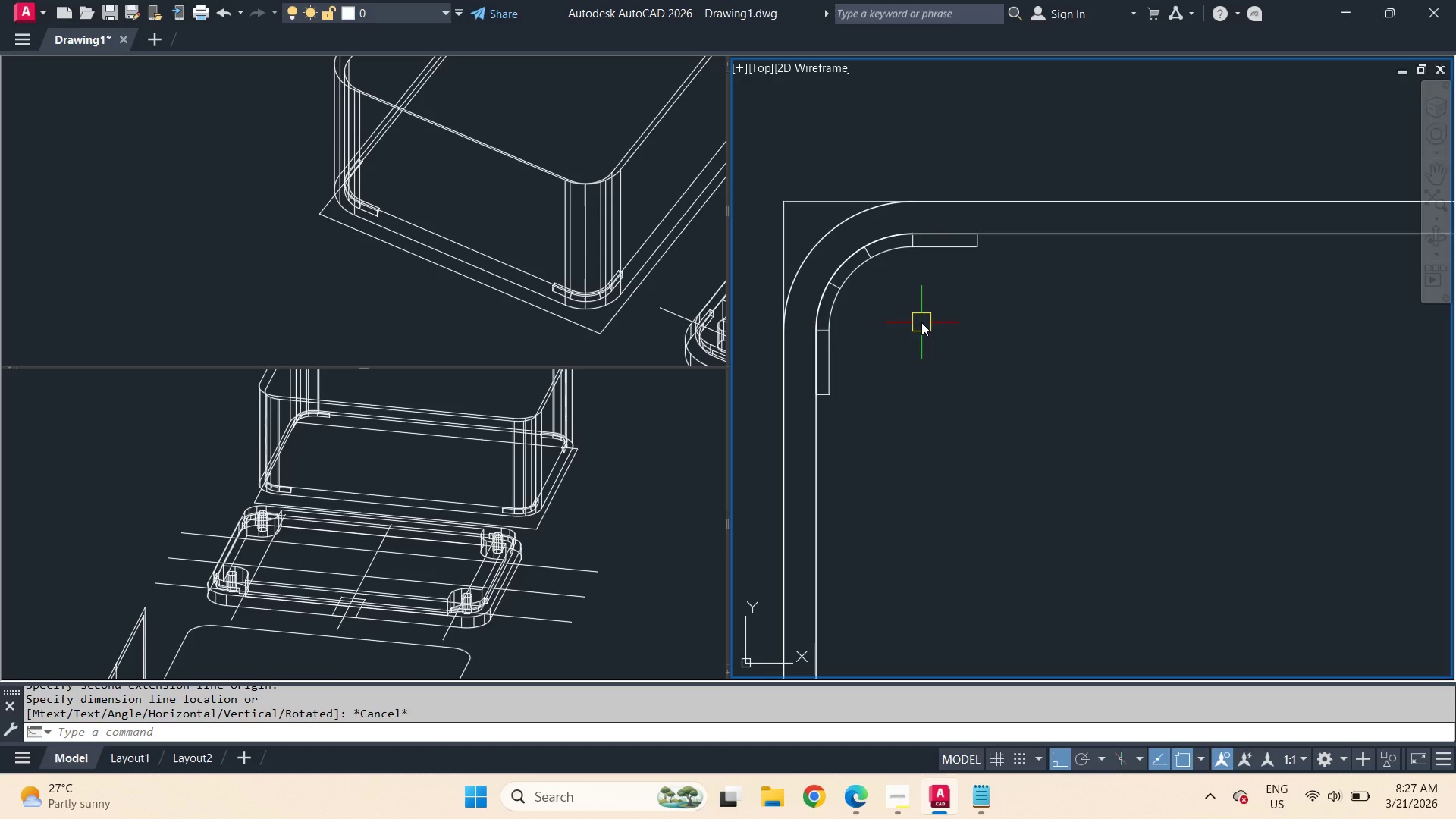 
wait(8.02)
 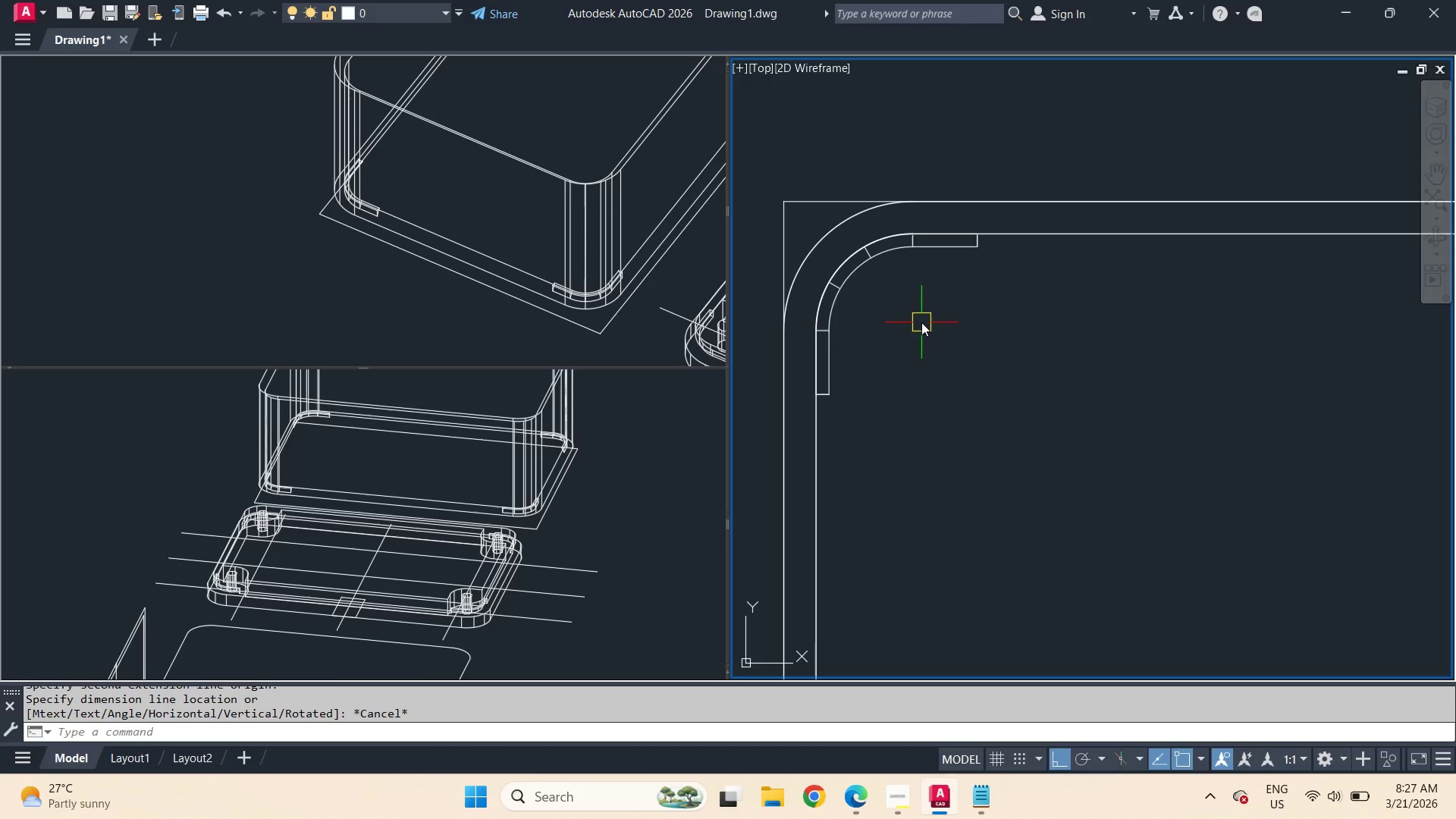 
type(do)
key(Escape)
type(di )
 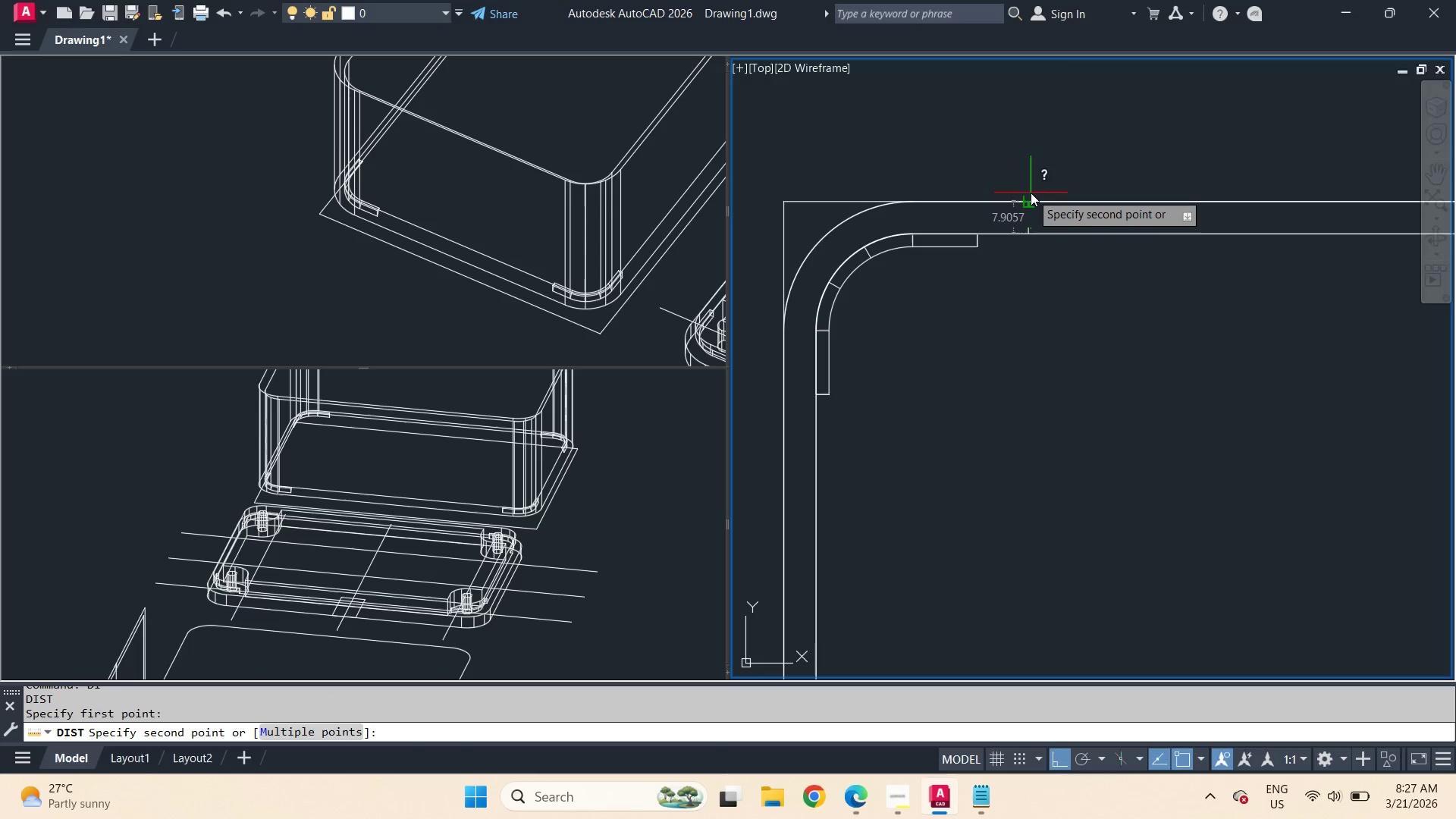 
key(Escape)
type(dli )
 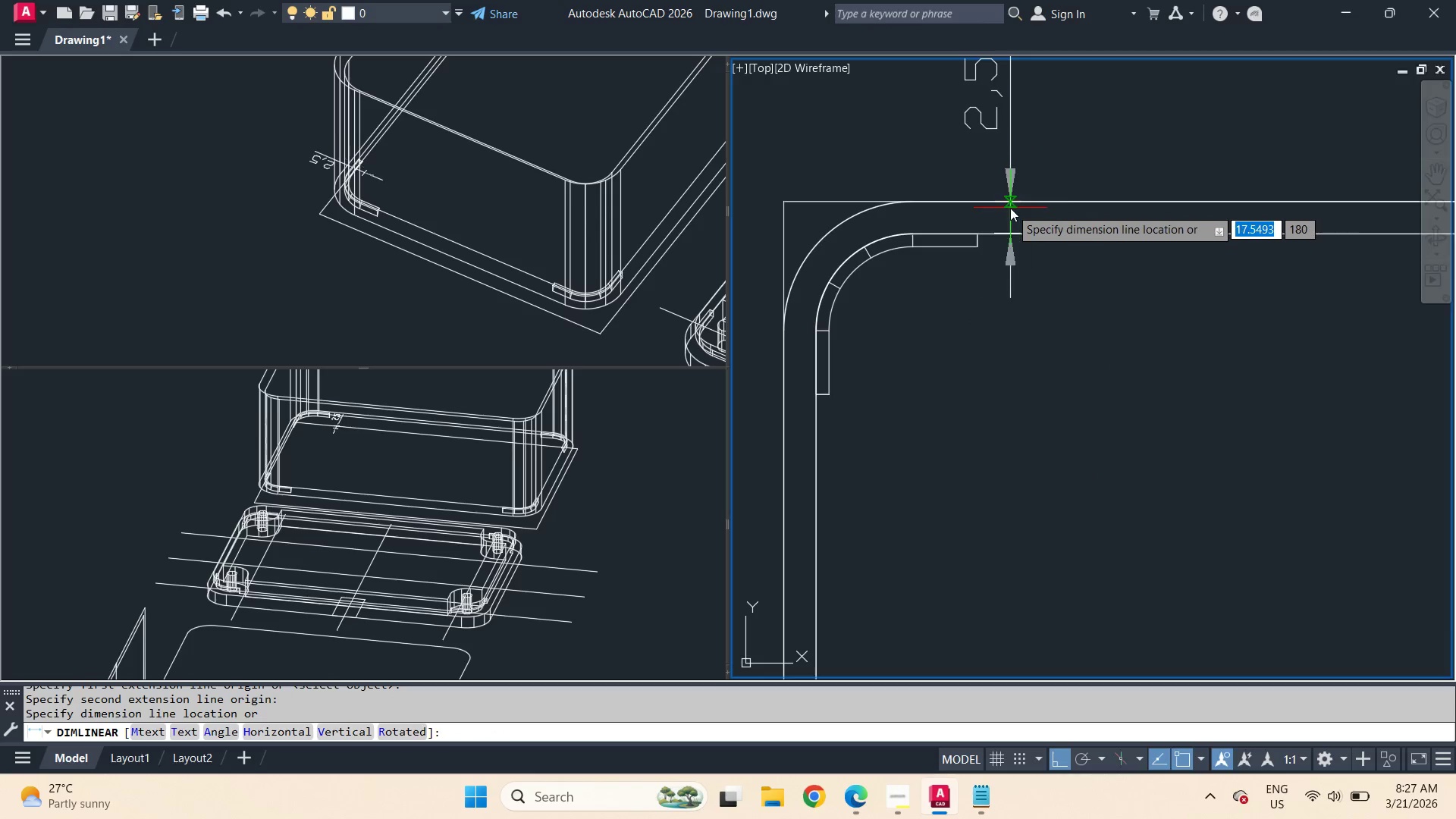 
key(Escape)
 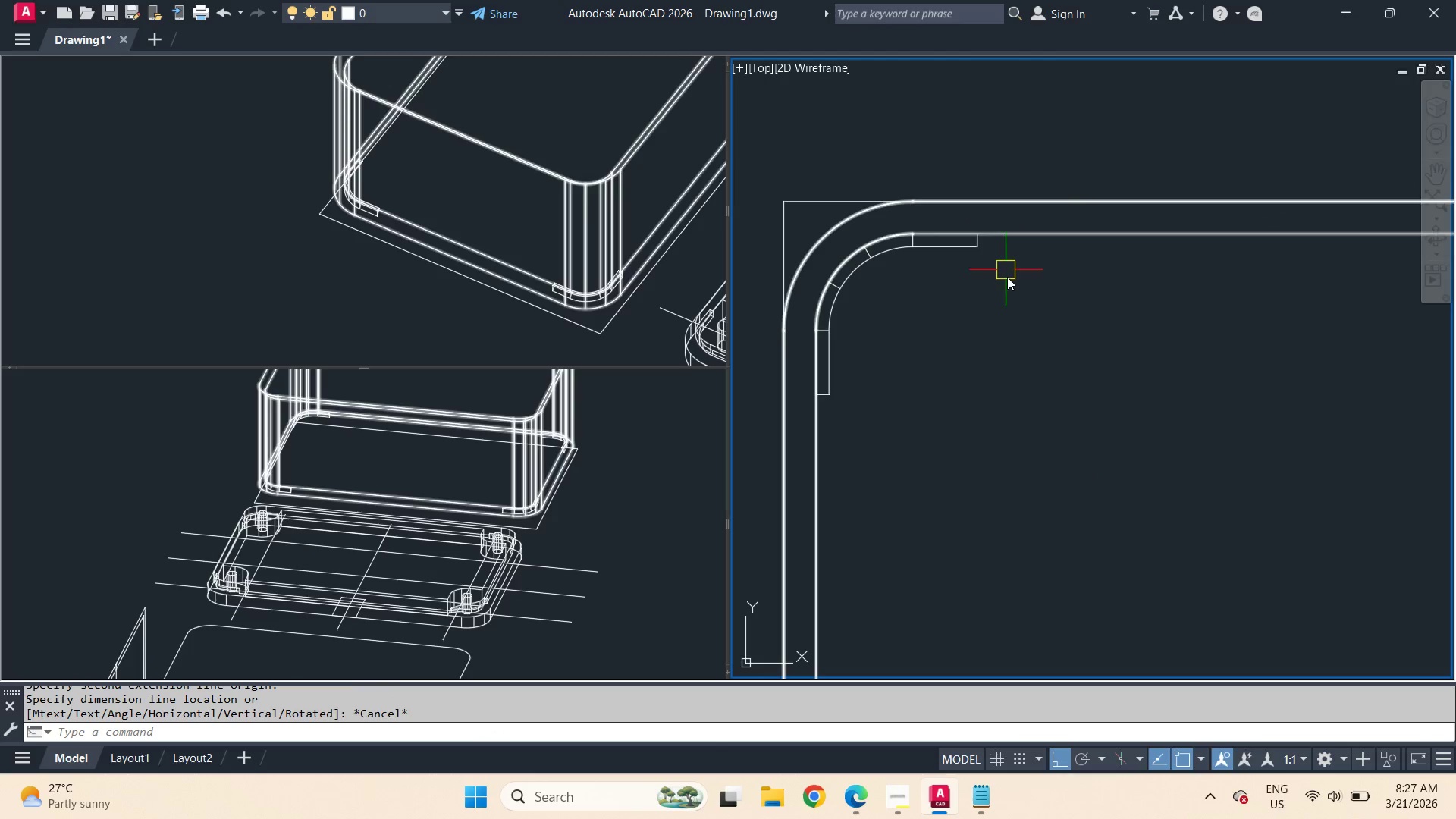 
key(O)
 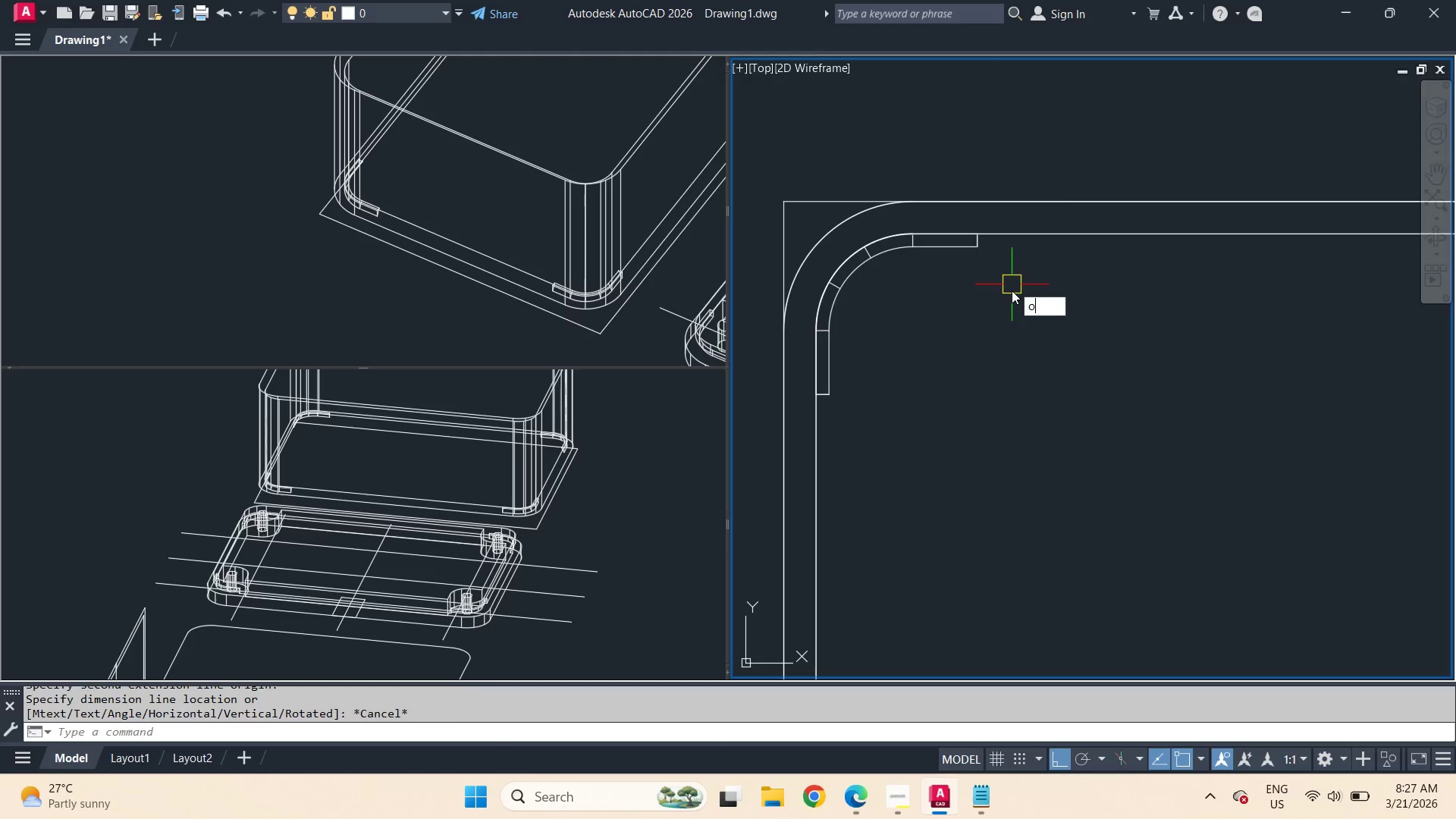 
key(Space)
 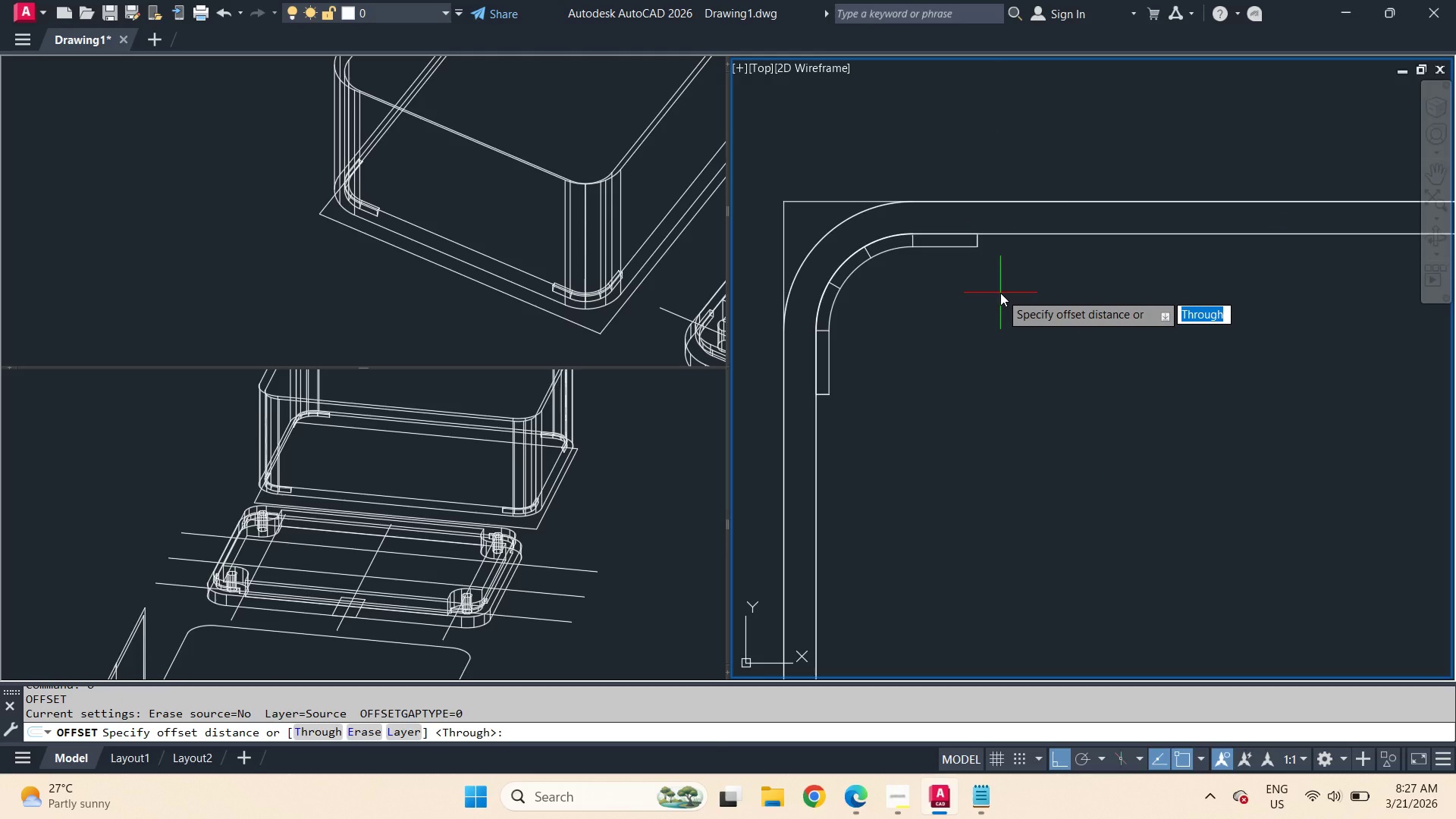 
wait(5.59)
 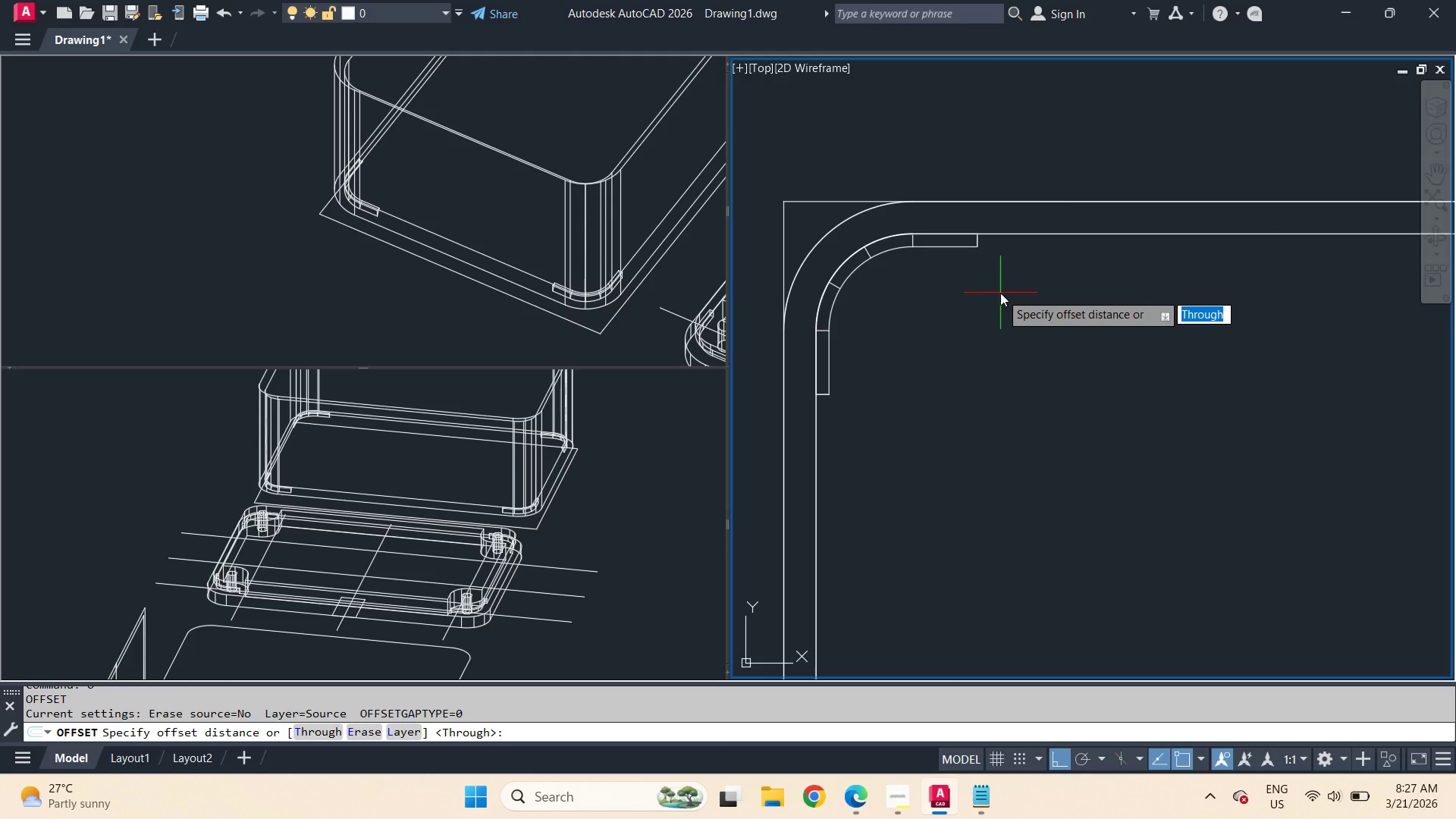 
key(Escape)
 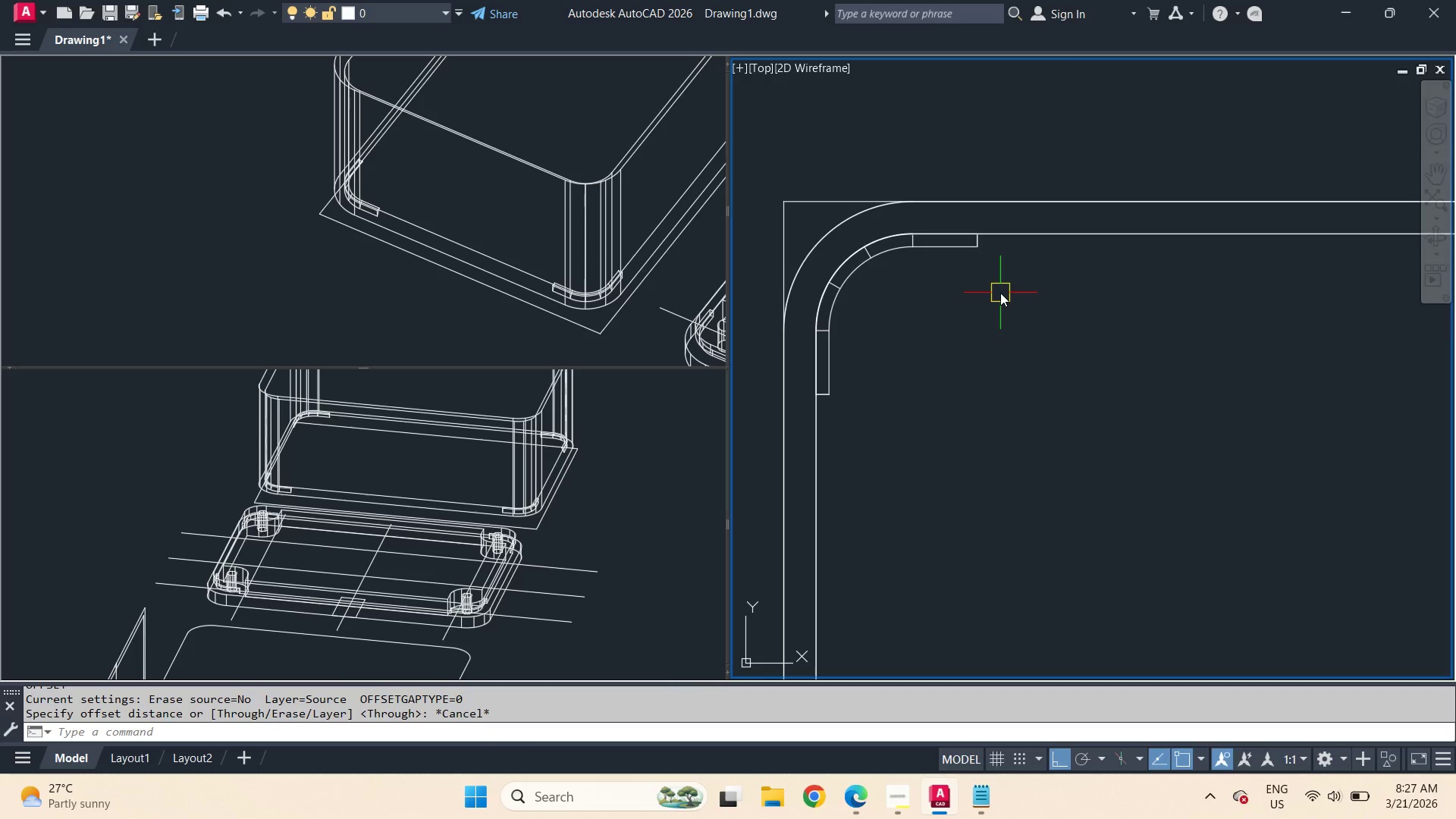 
key(F)
 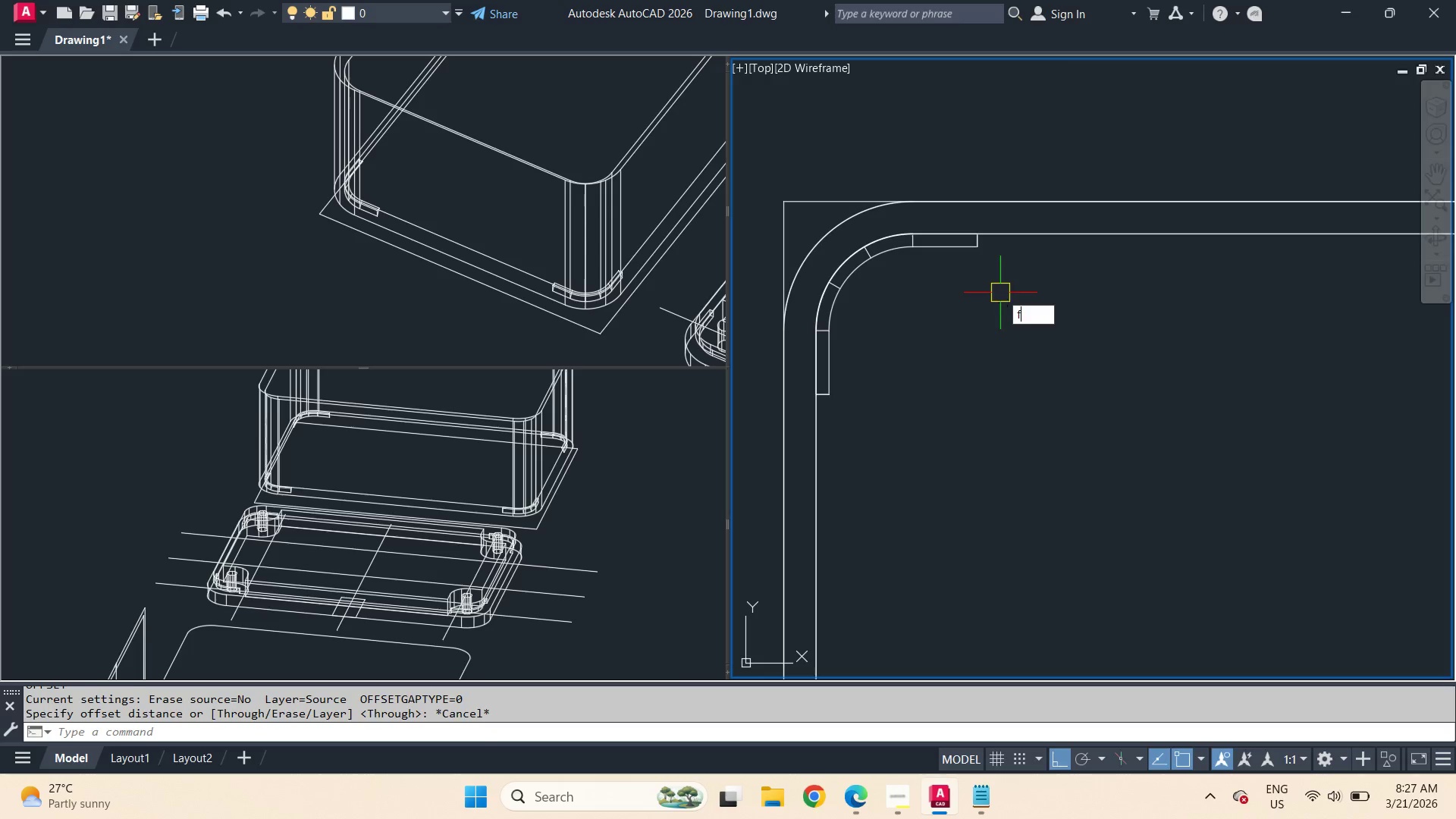 
key(Space)
 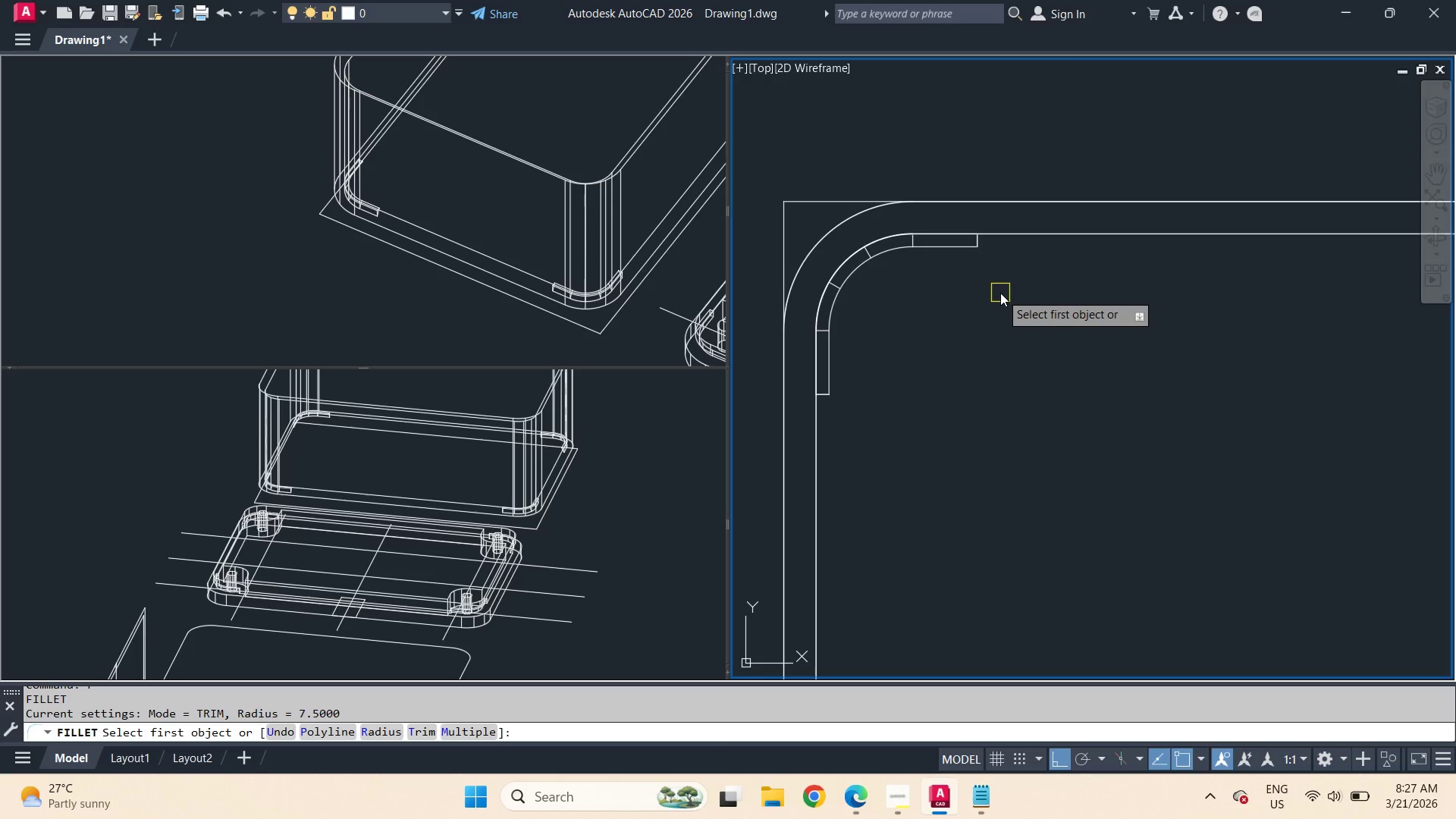 
key(R)
 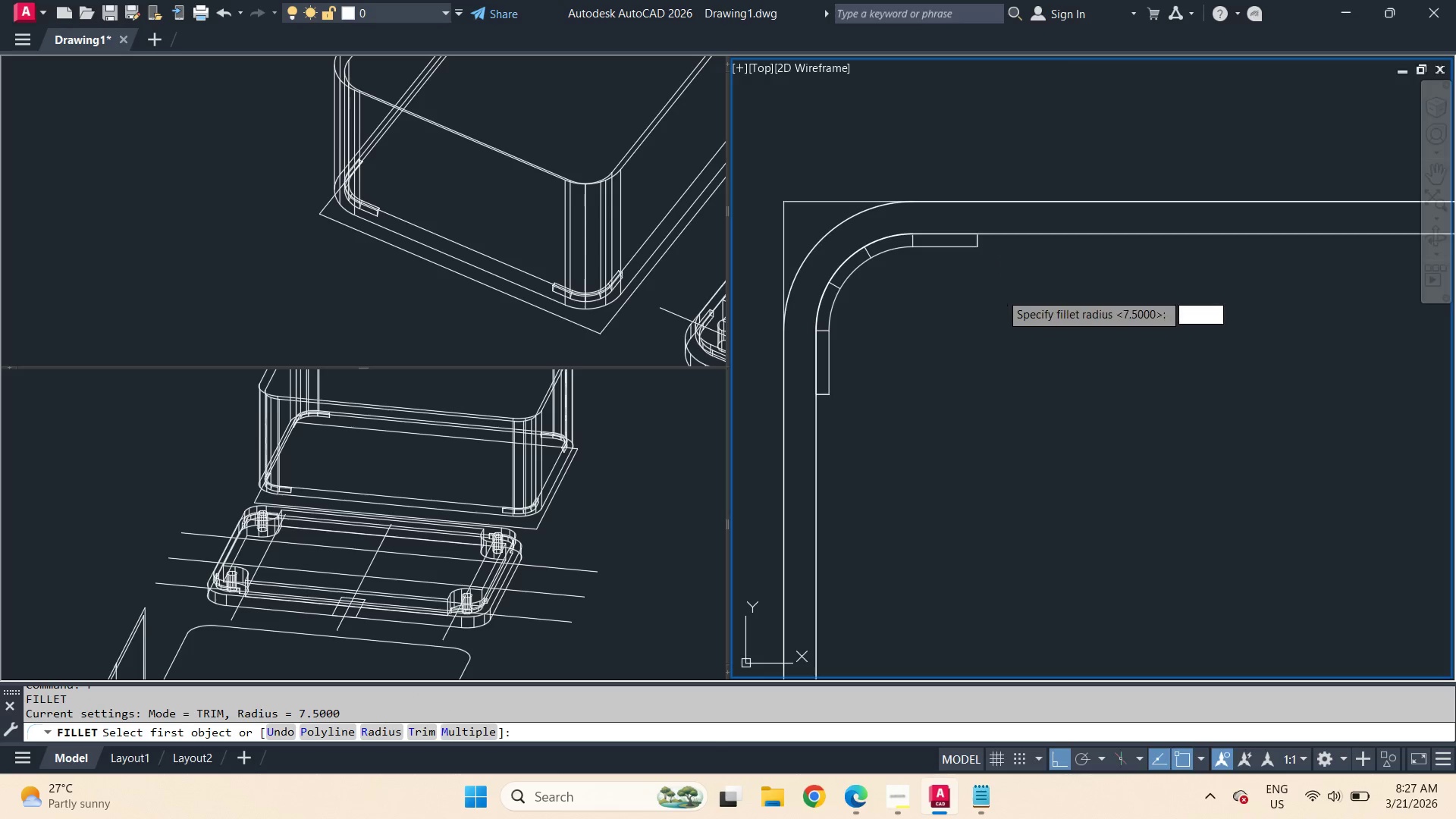 
key(Space)
 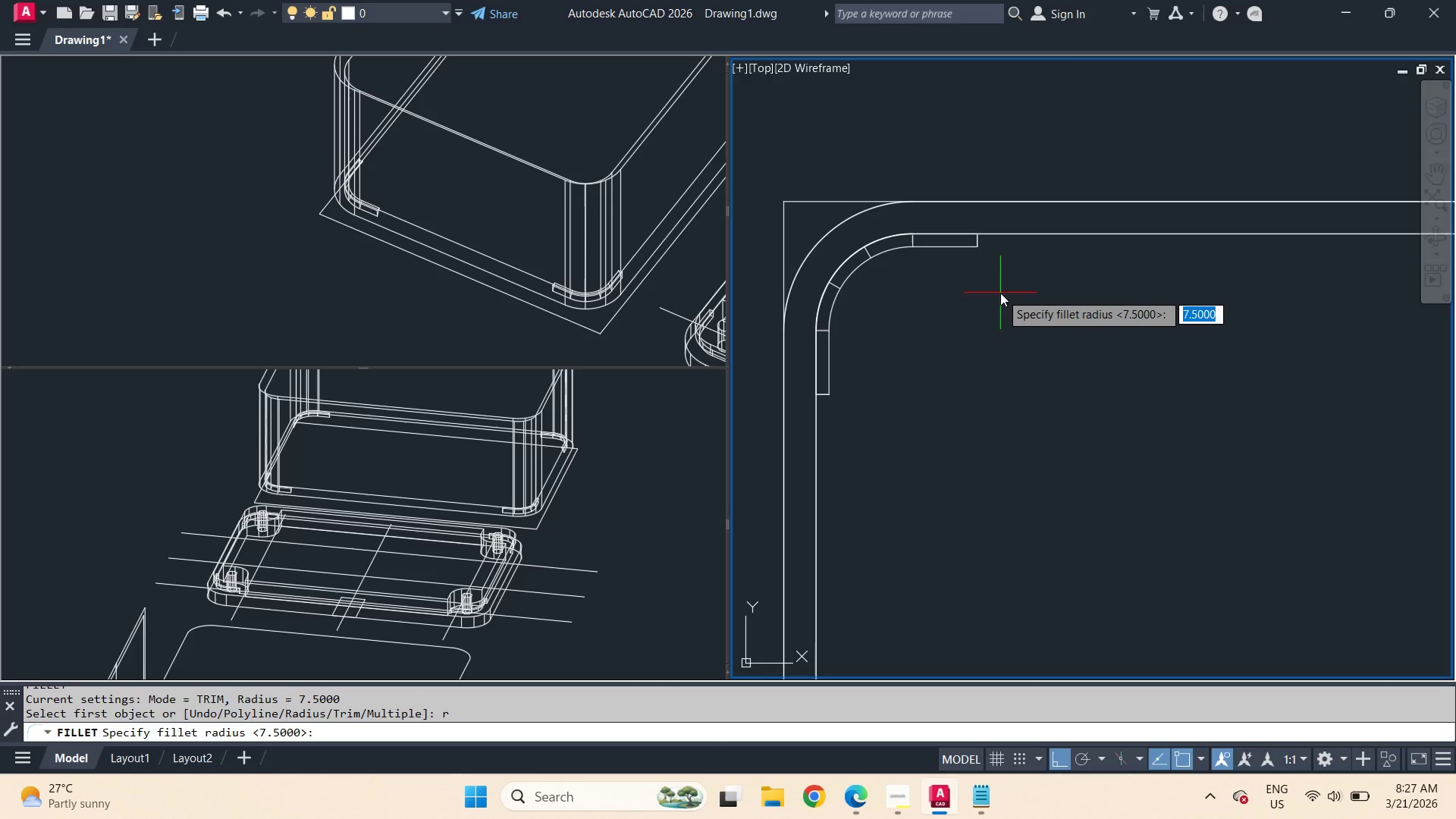 
key(Numpad1)
 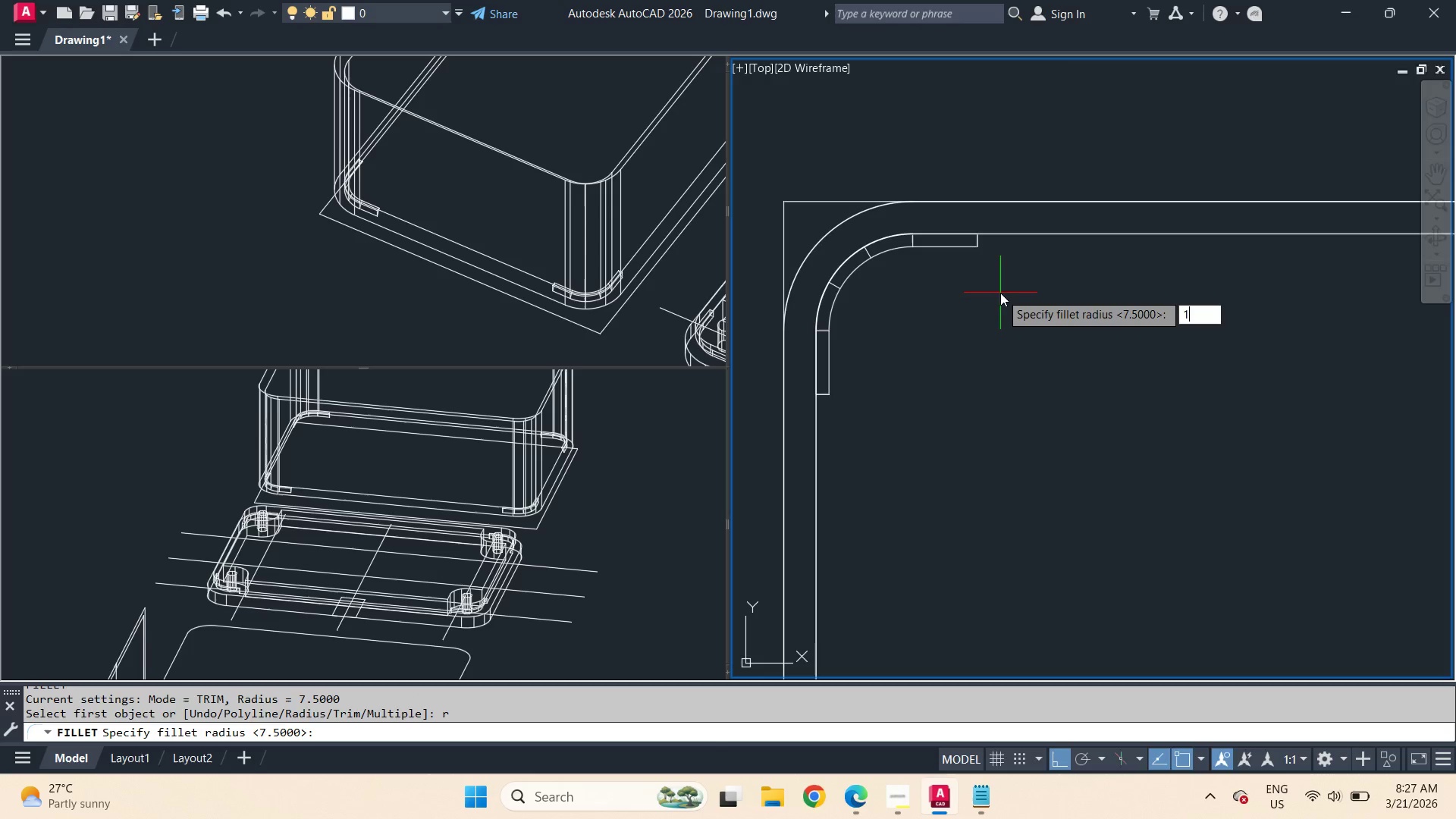 
key(Numpad0)
 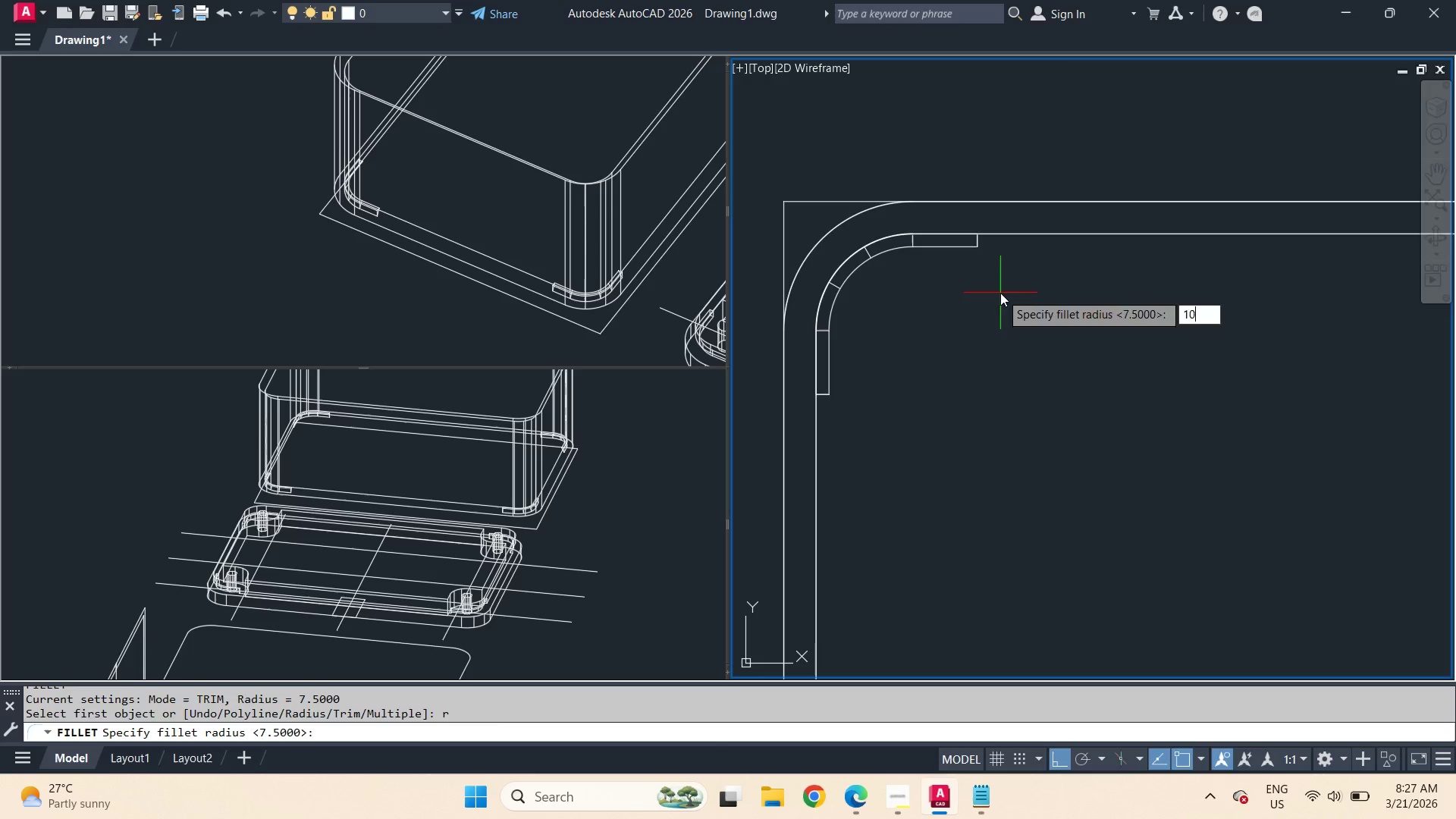 
key(NumpadEnter)
 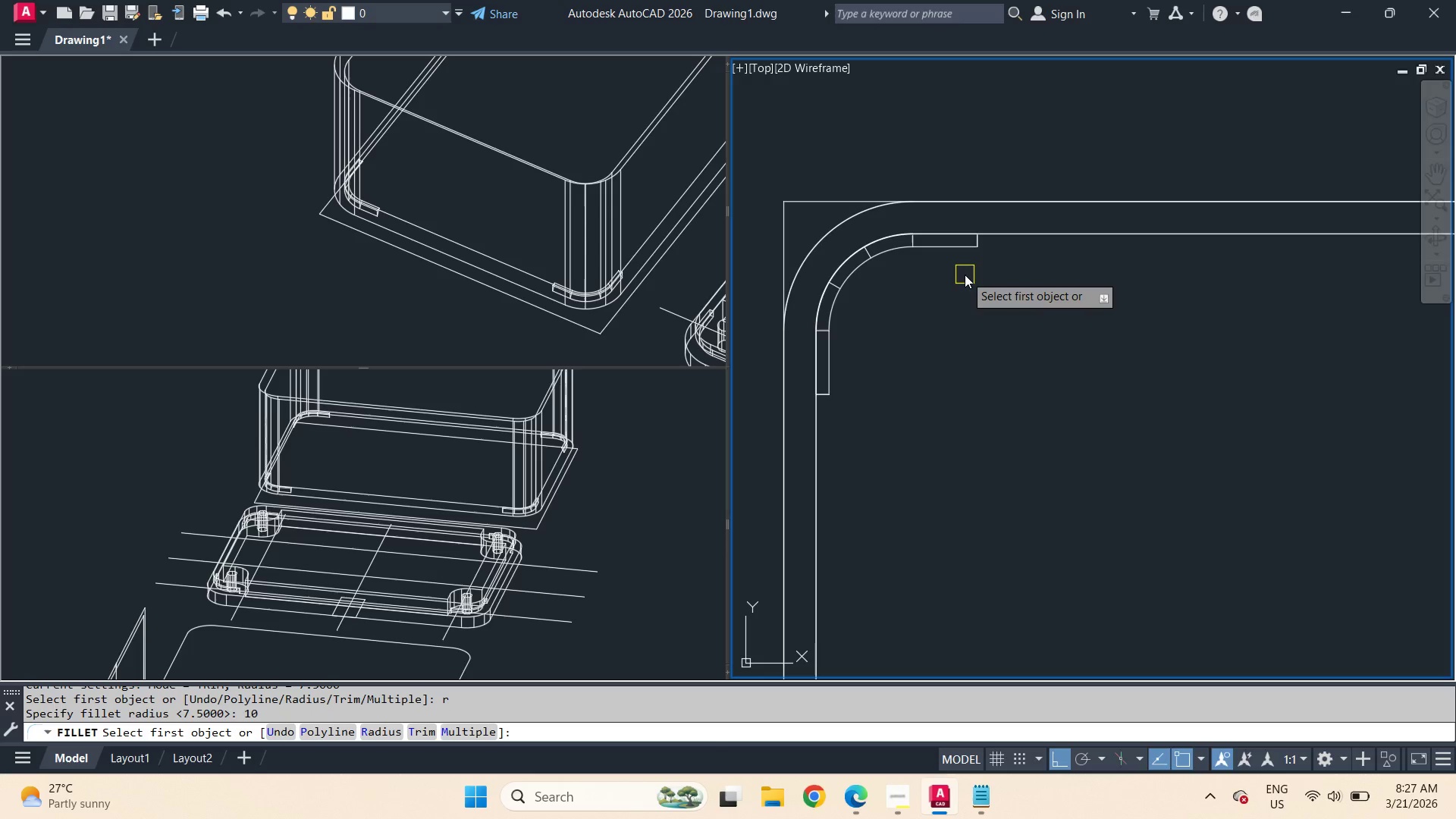 
key(P)
 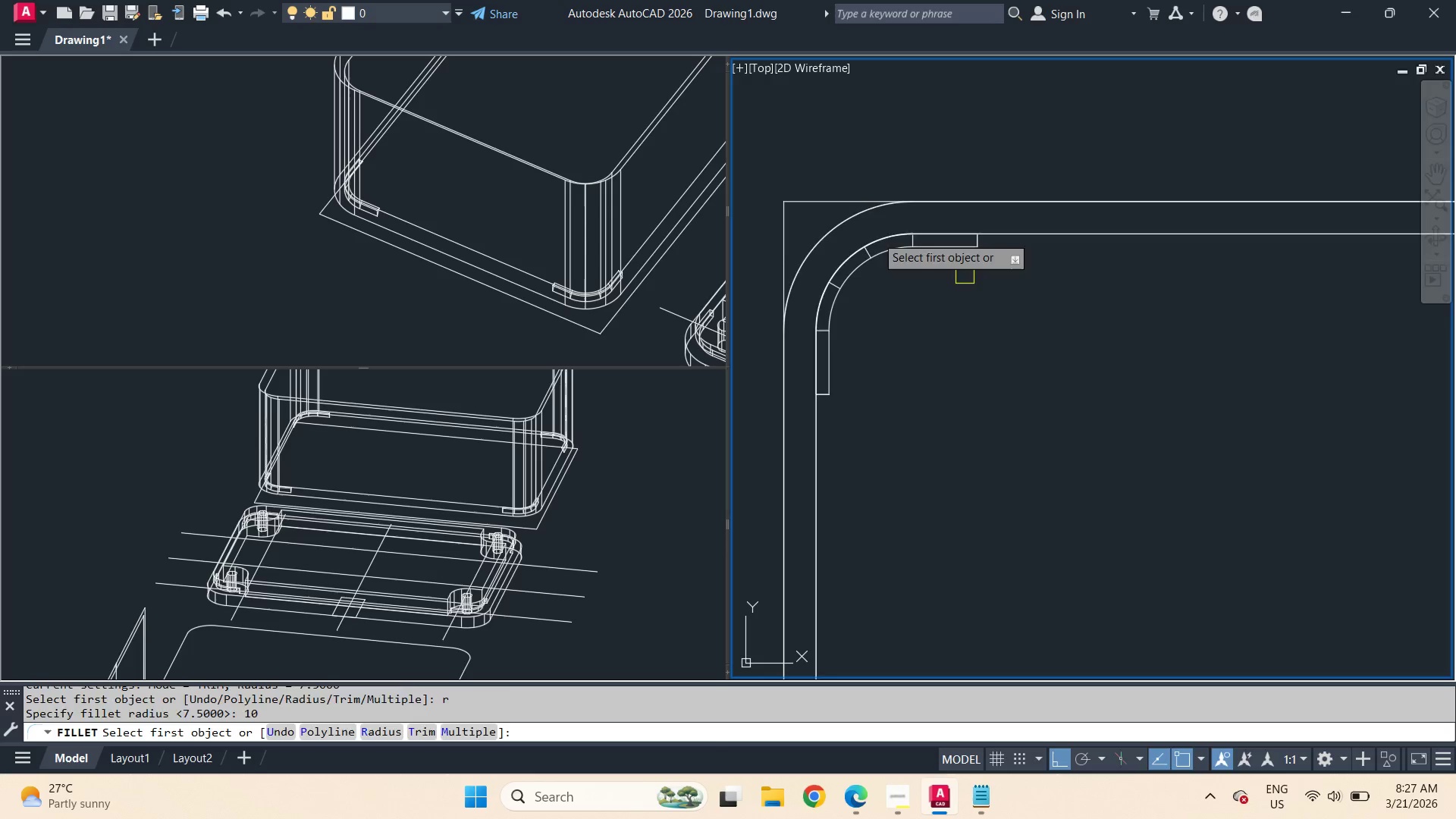 
key(Space)
 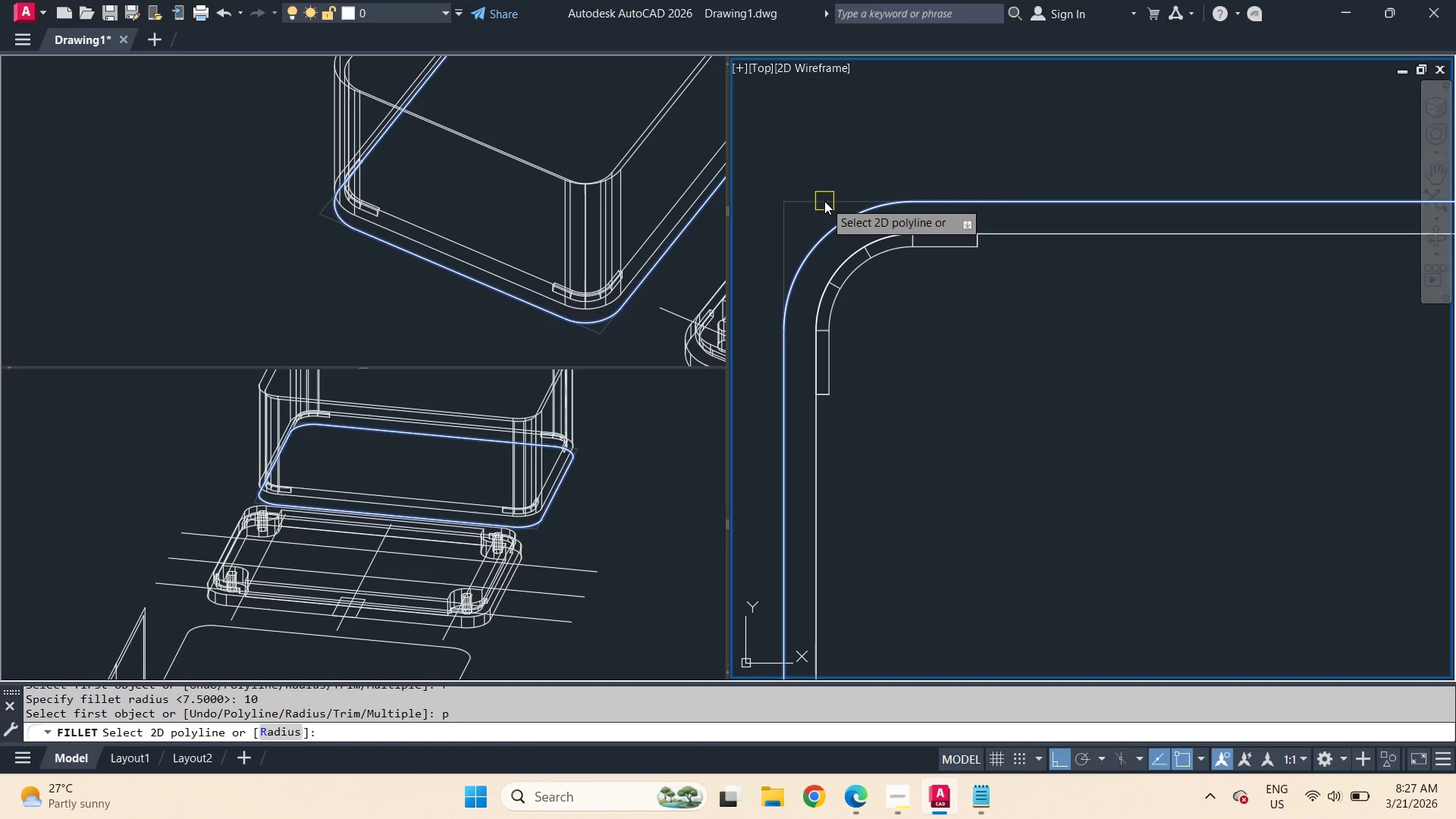 
left_click([824, 201])
 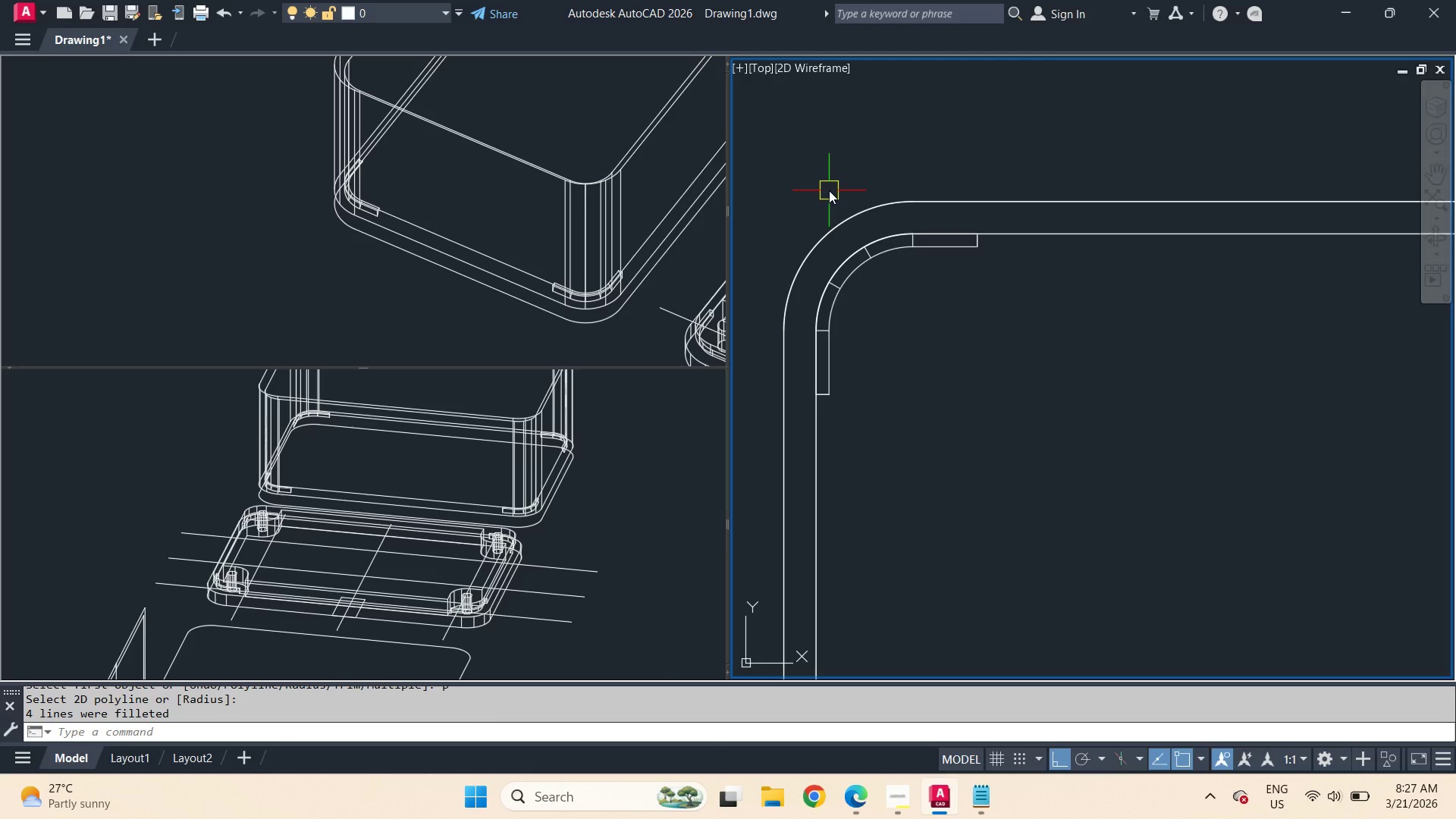 
key(O)
 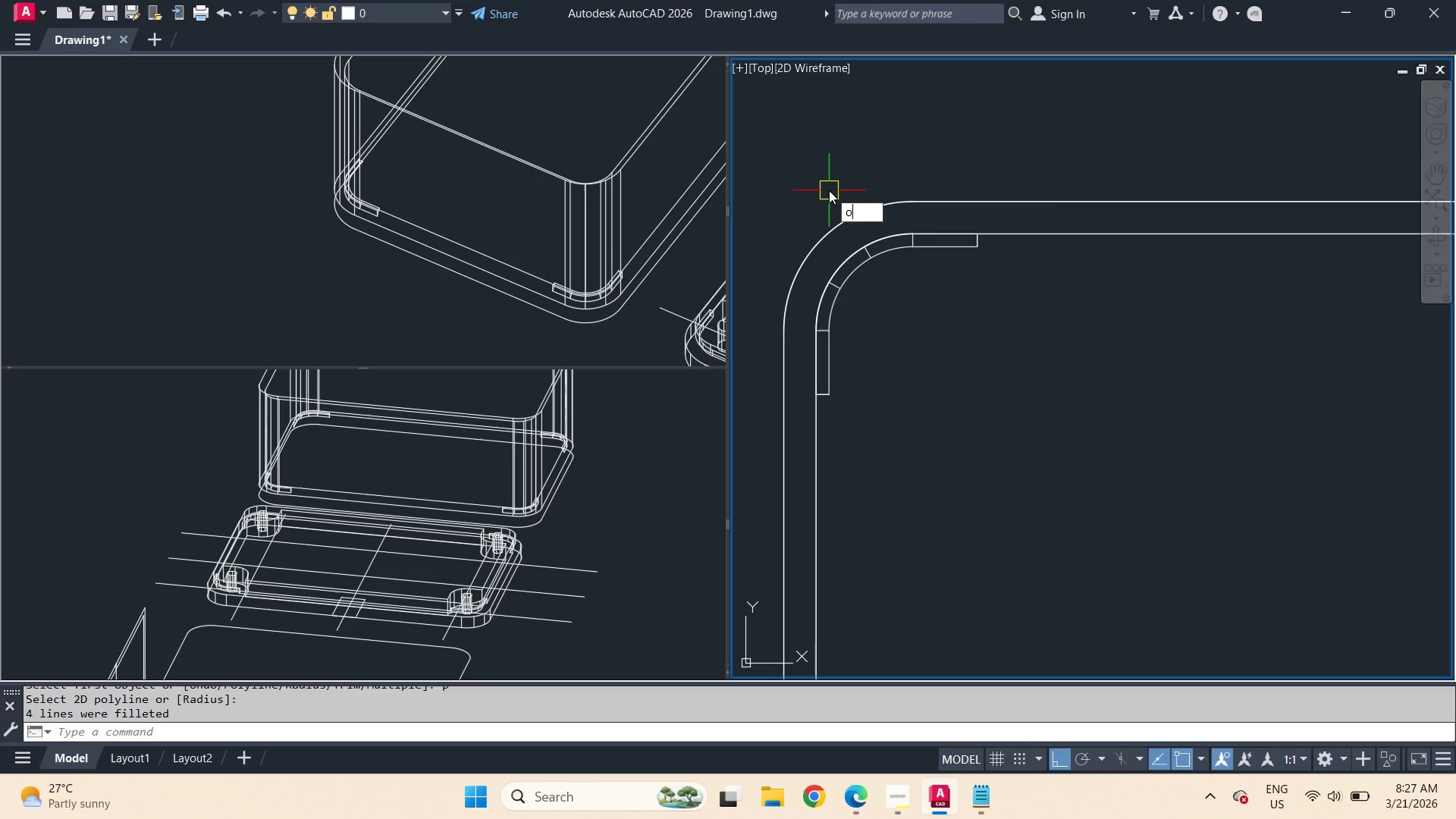 
key(Space)
 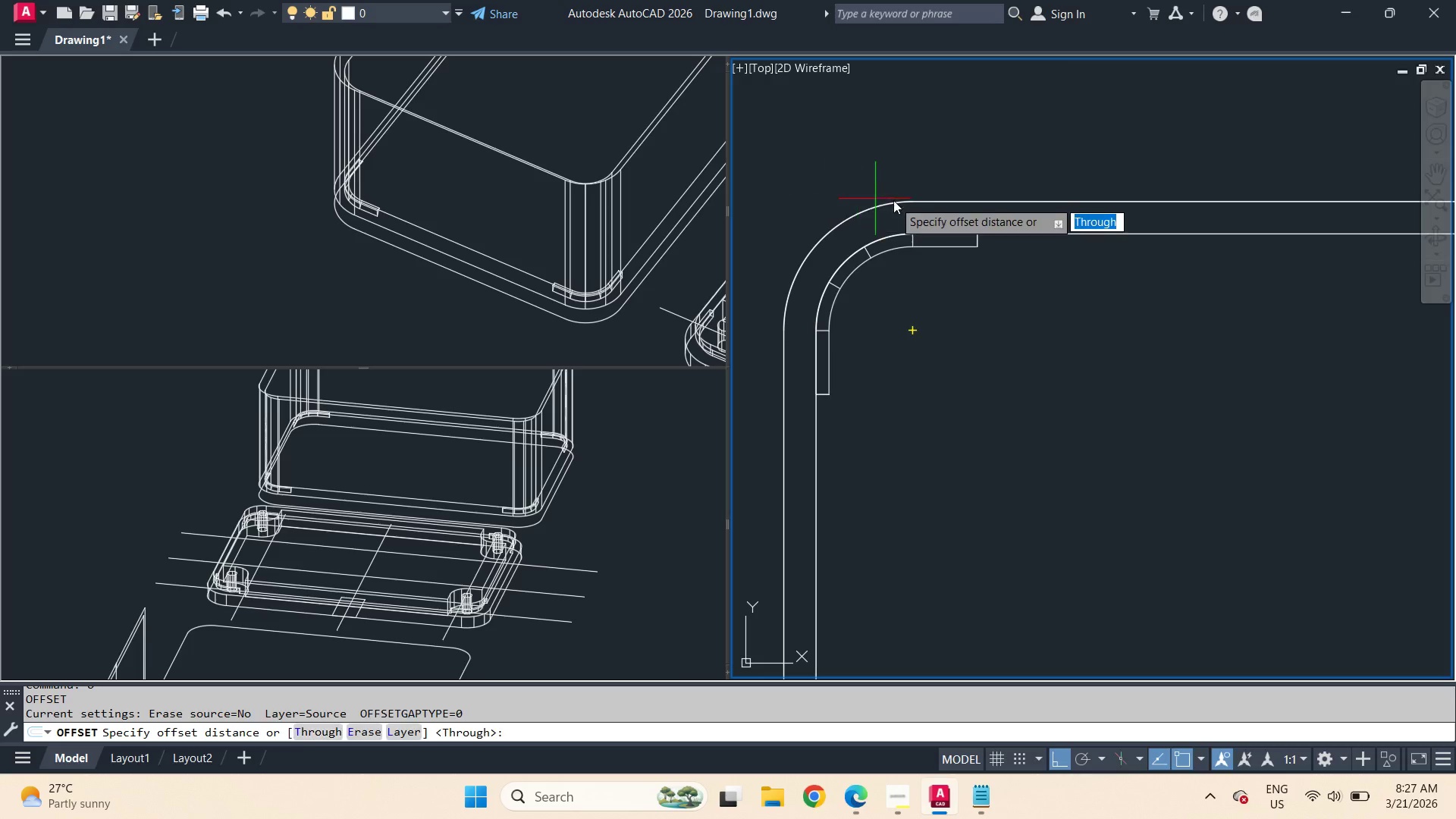 
key(T)
 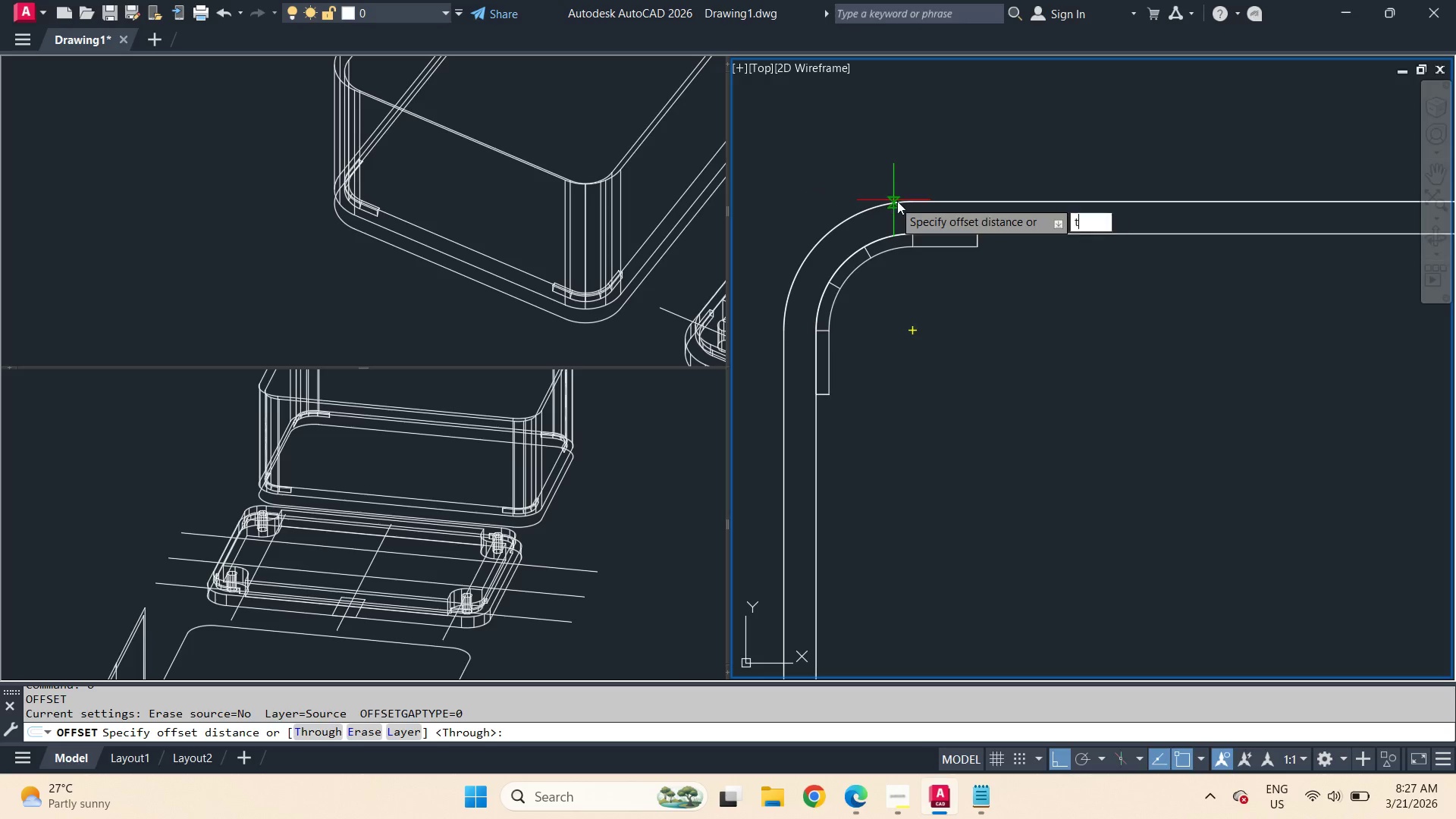 
key(Space)
 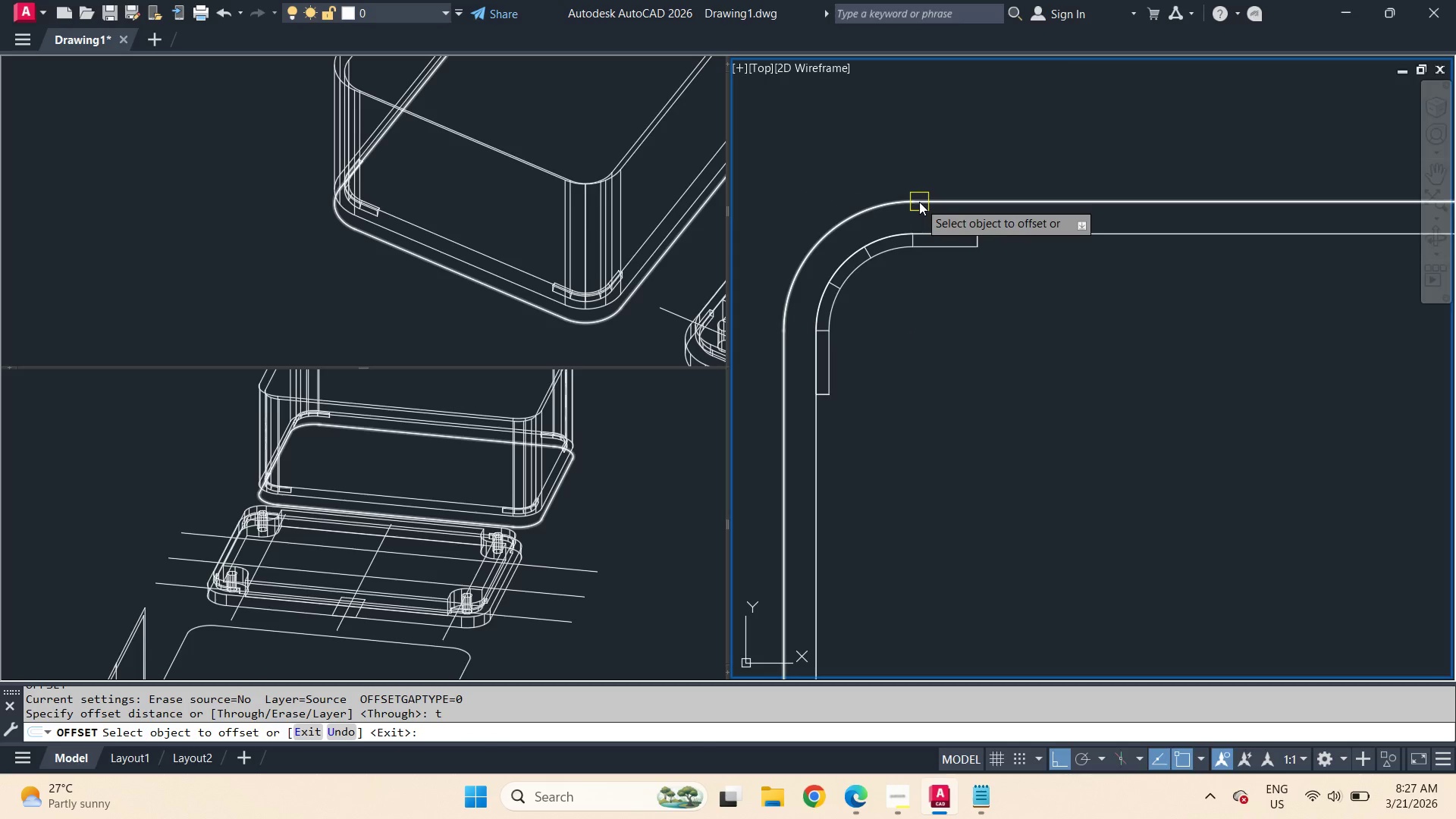 
left_click([919, 202])
 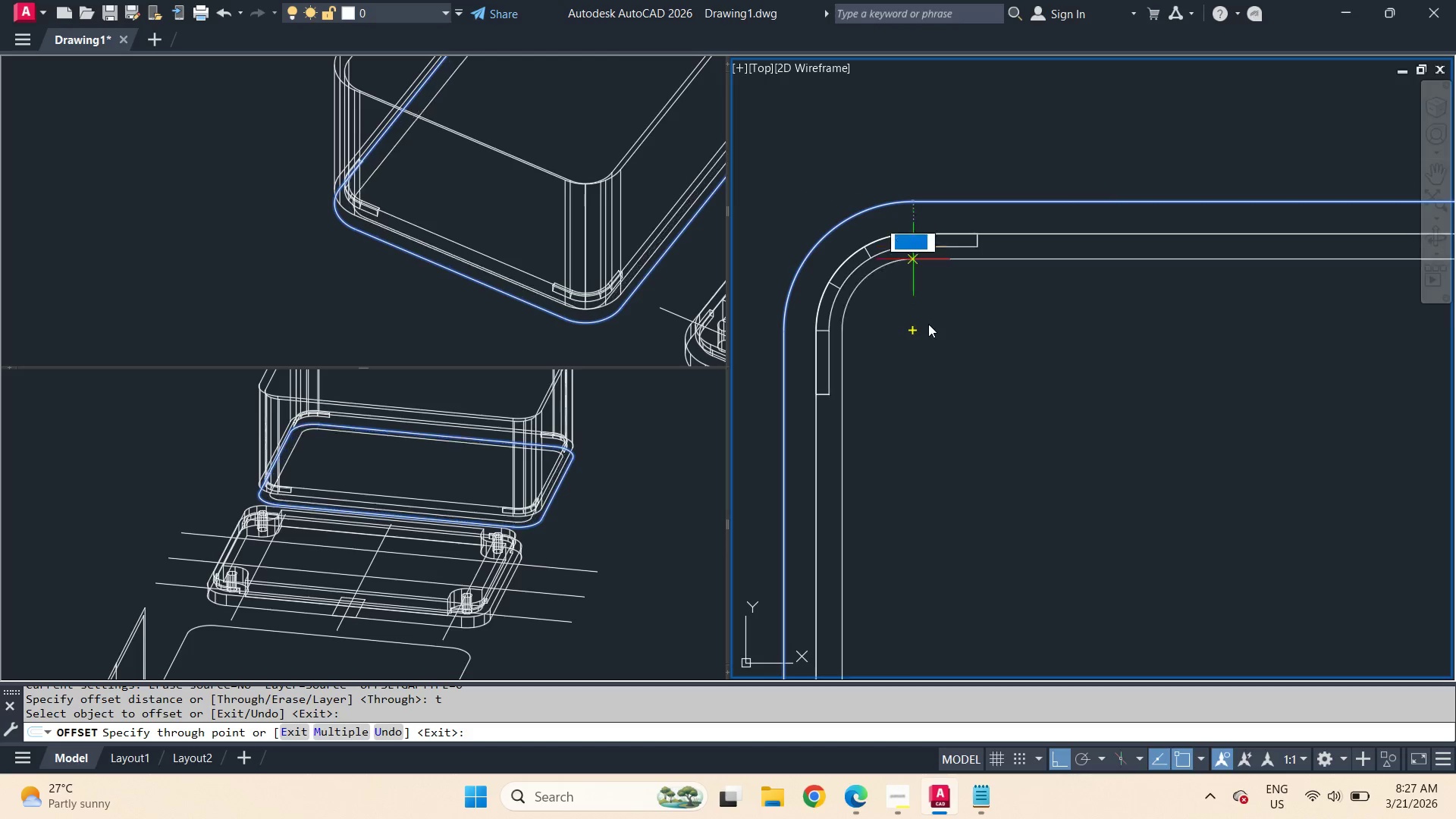 
key(Numpad2)
 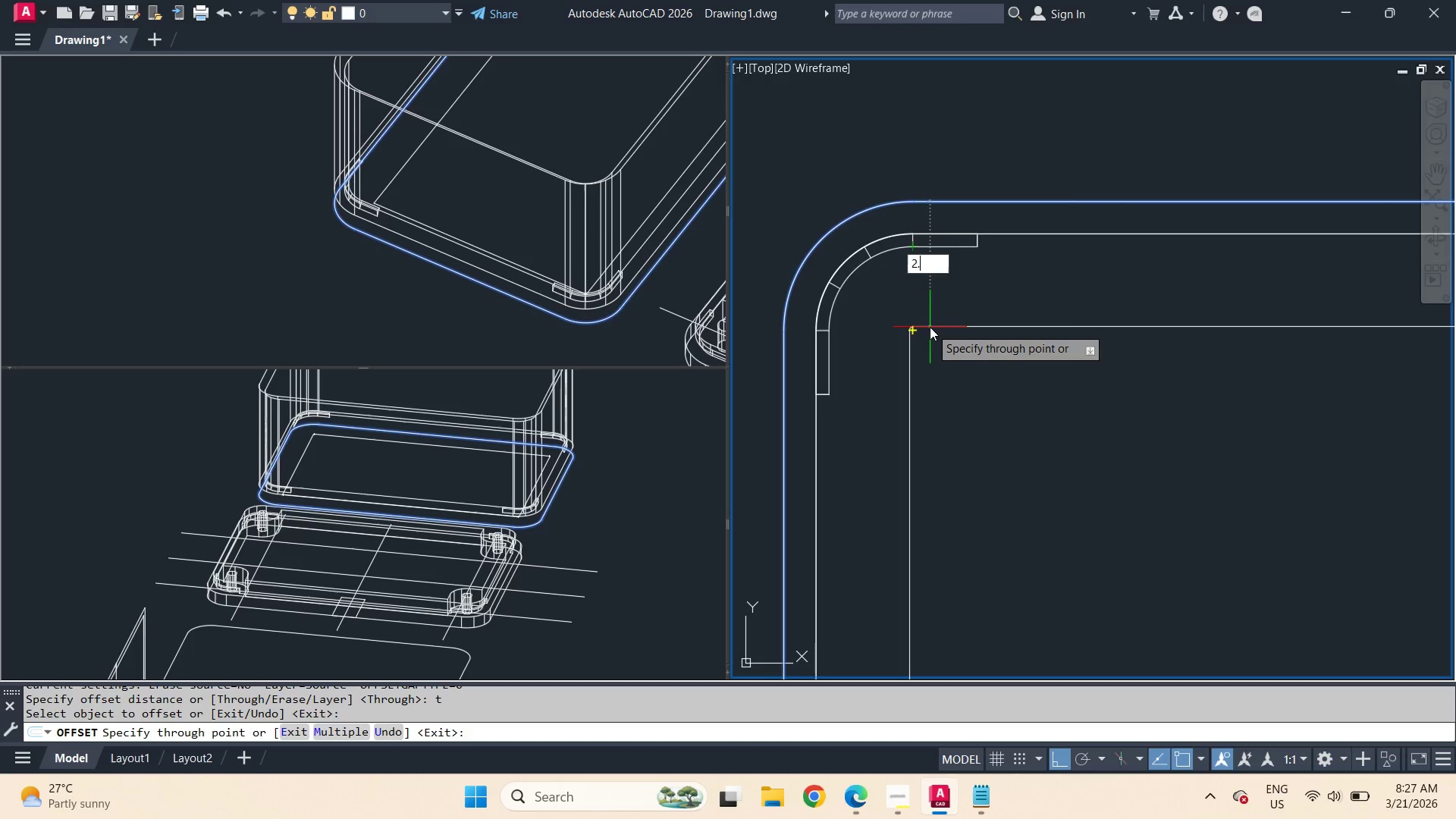 
key(NumpadDecimal)
 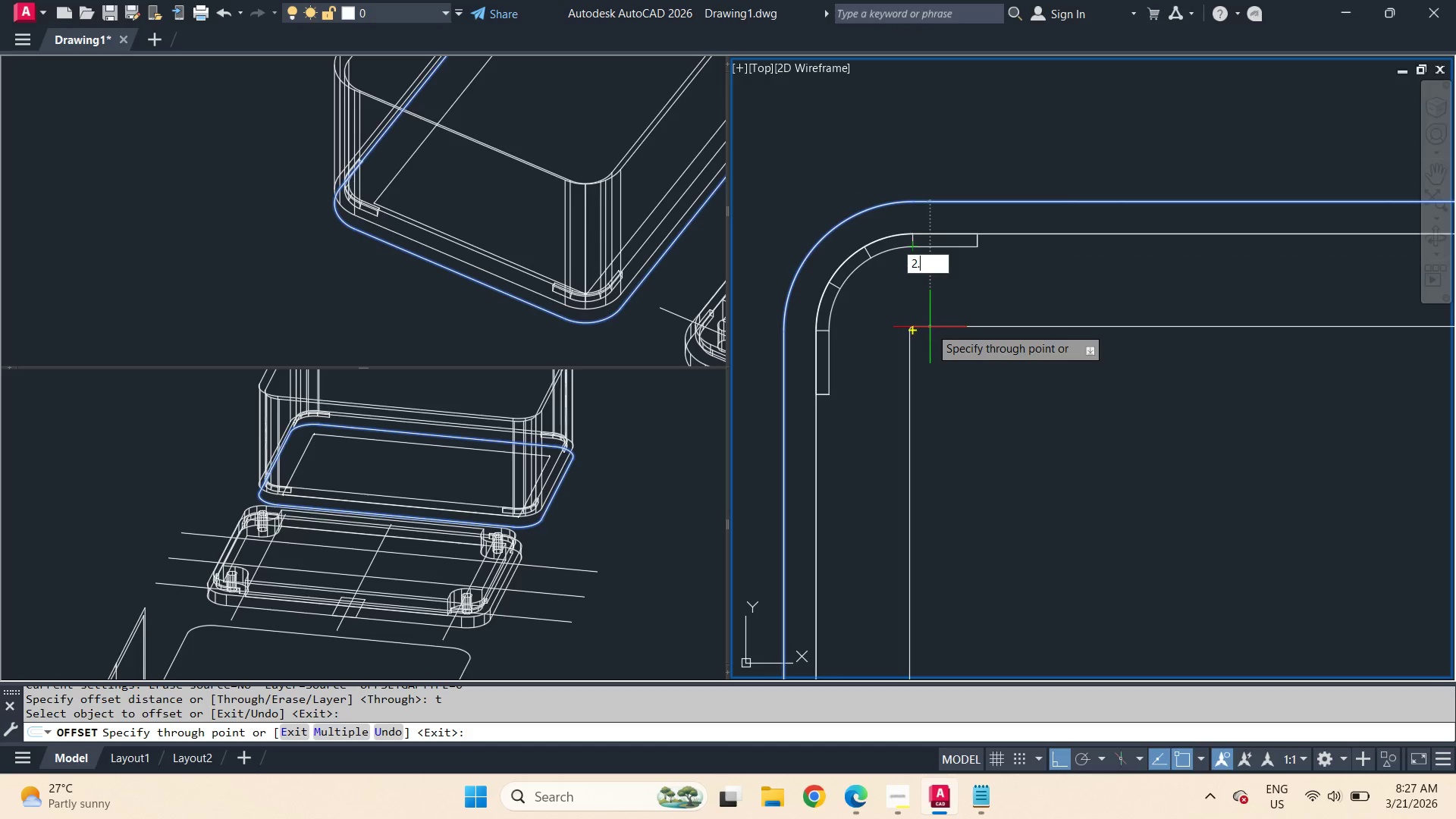 
key(Numpad5)
 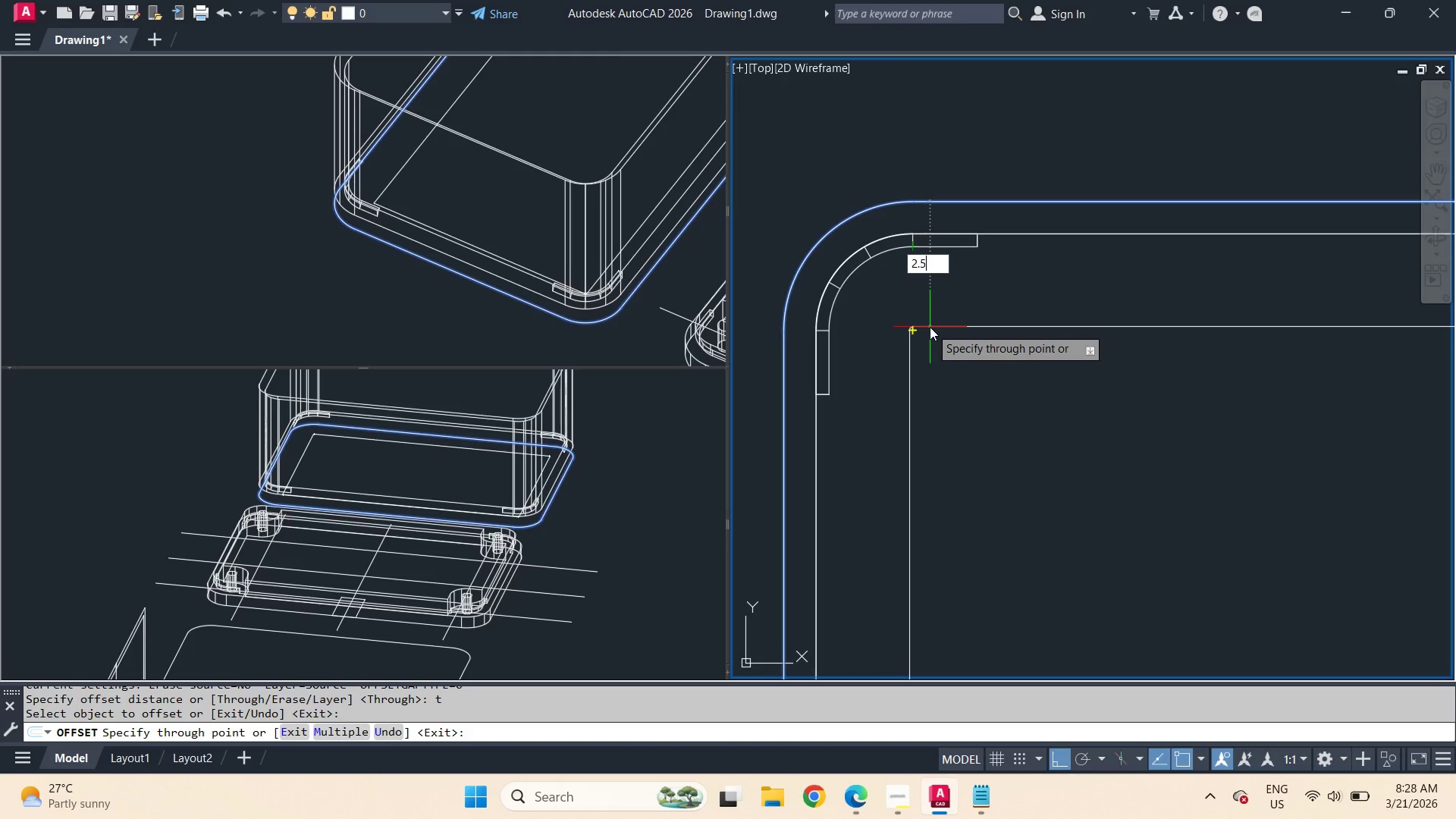 
key(Space)
 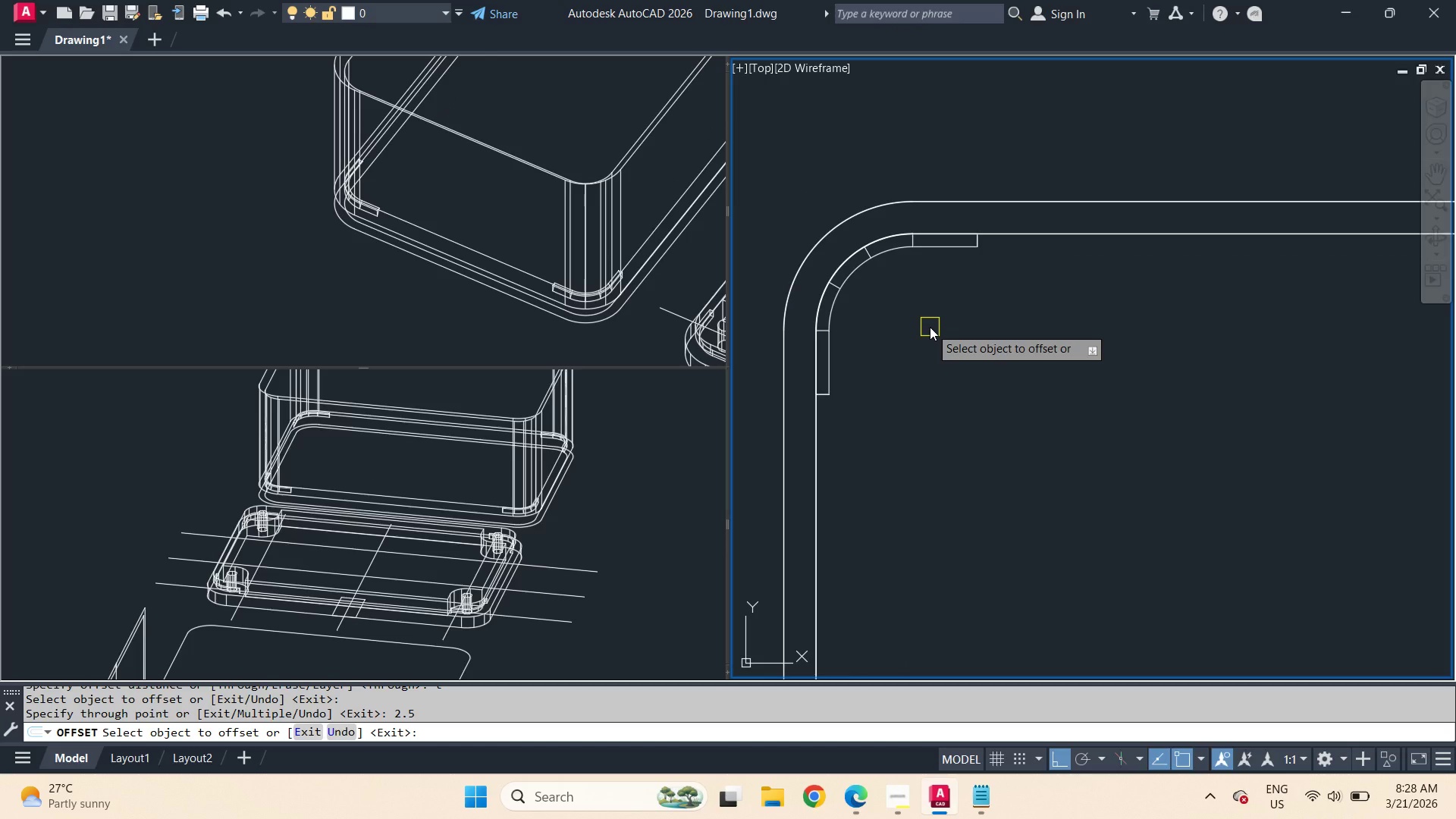 
key(Space)
 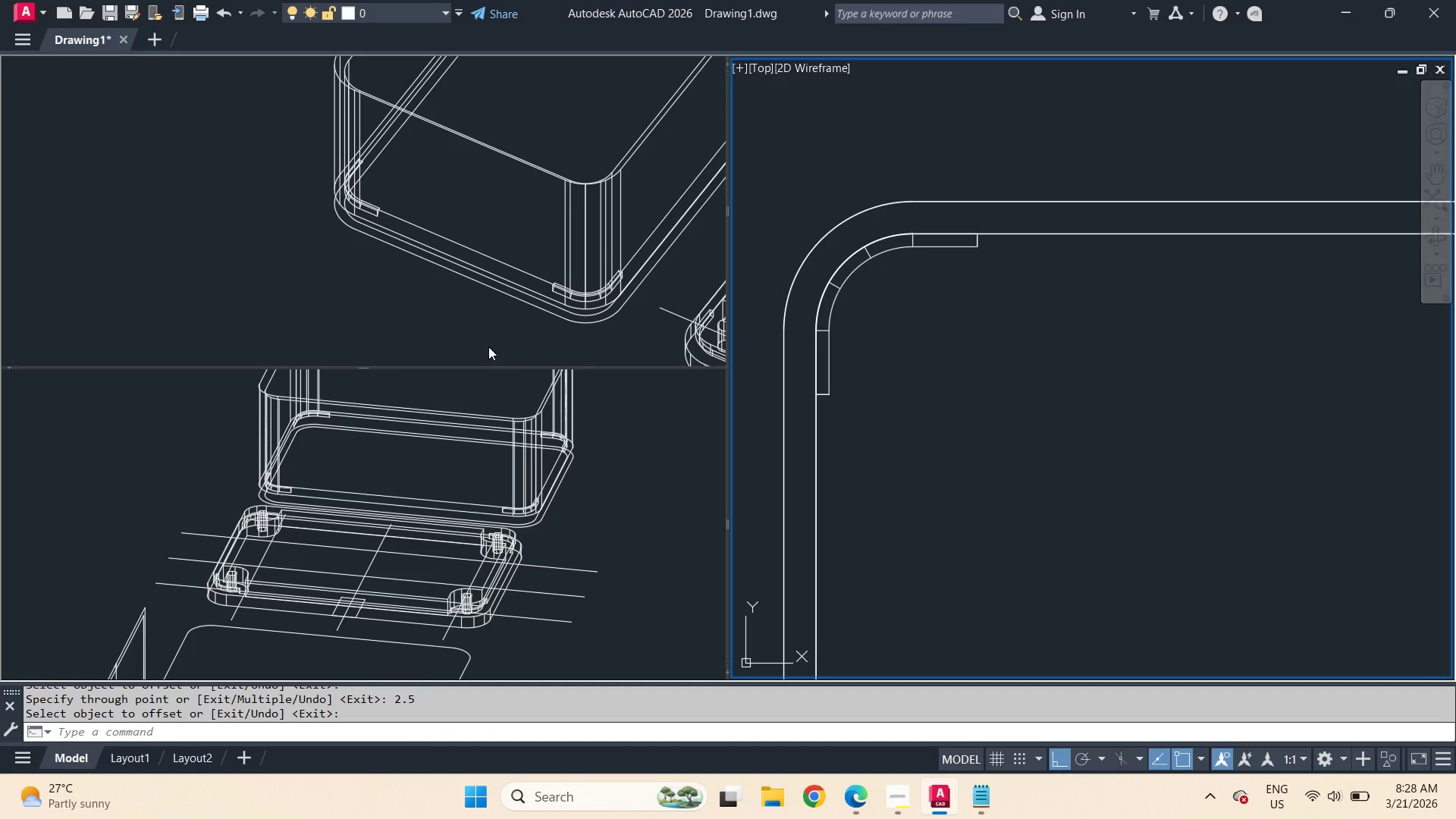 
left_click([488, 347])
 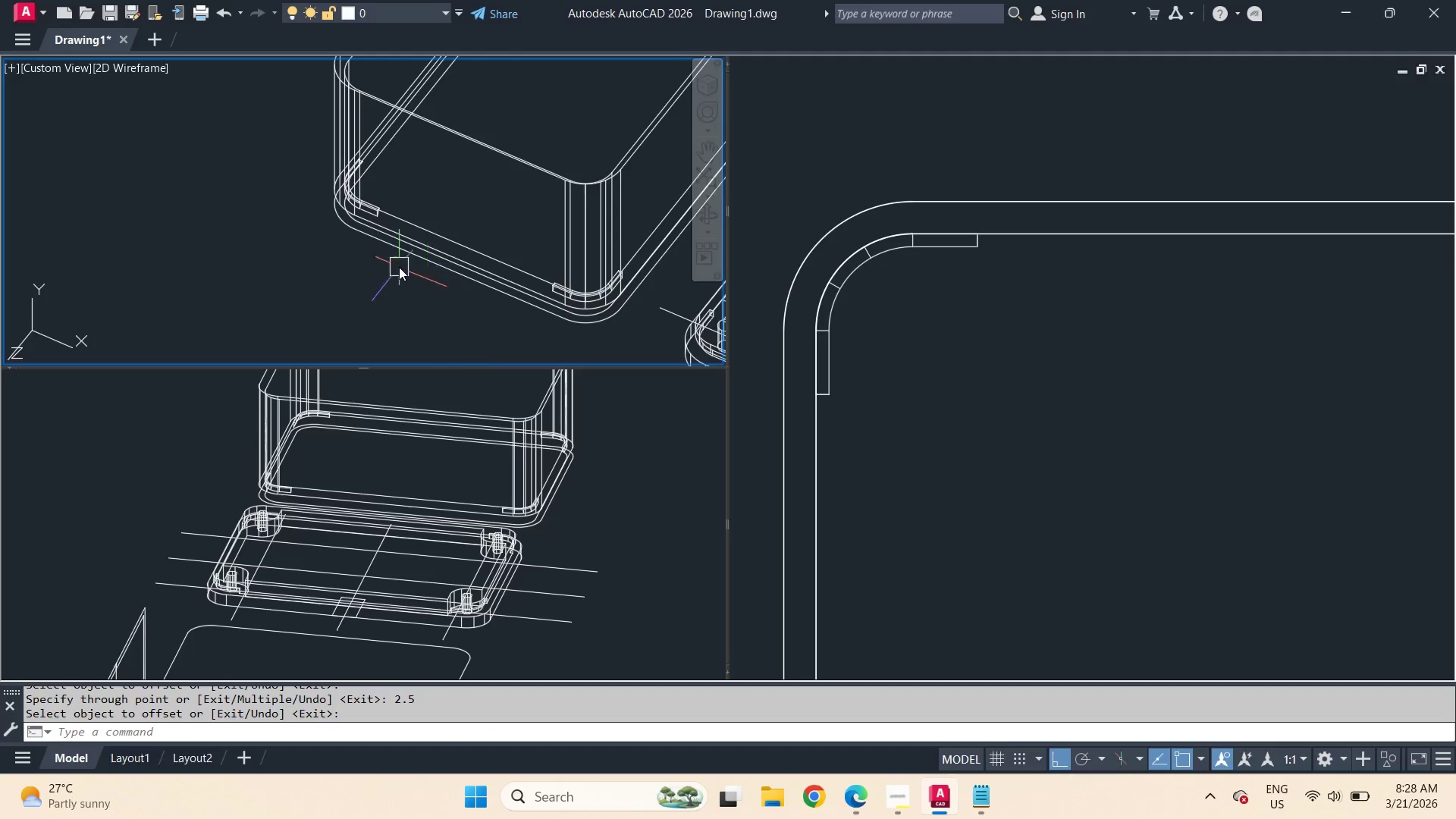 
type(ext )
 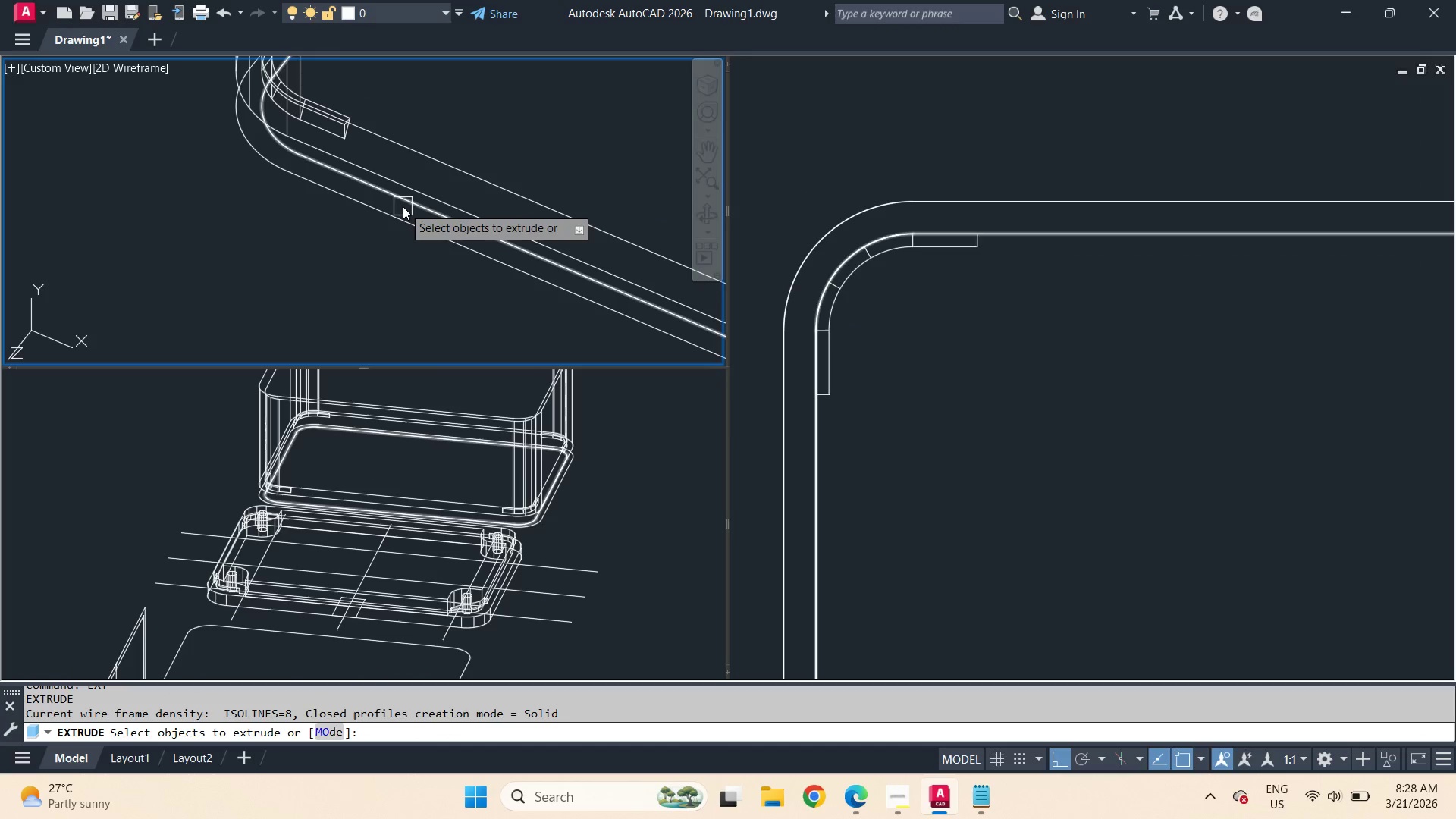 
scroll: coordinate [399, 267], scroll_direction: up, amount: 2.0
 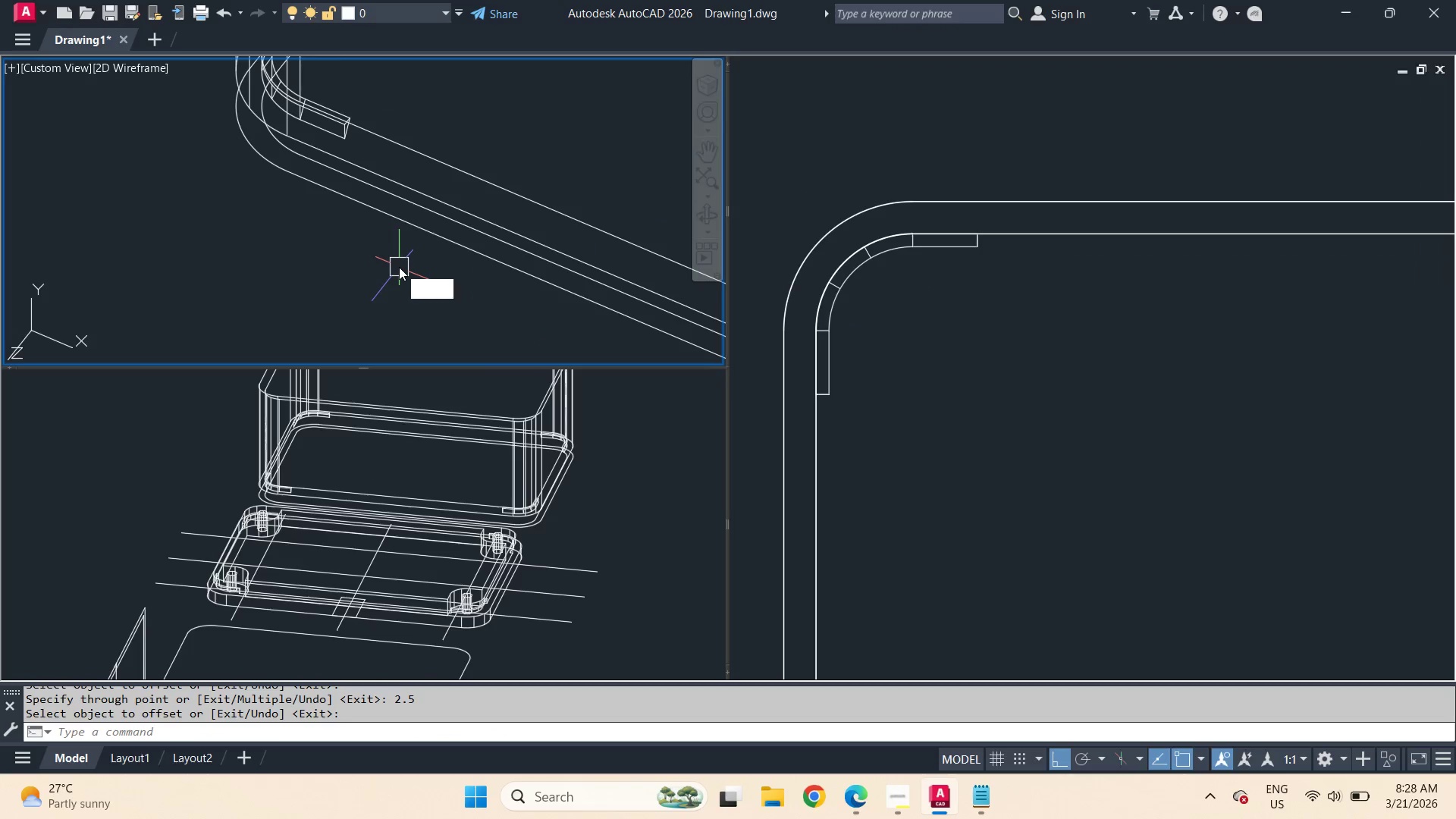 
left_click([403, 206])
 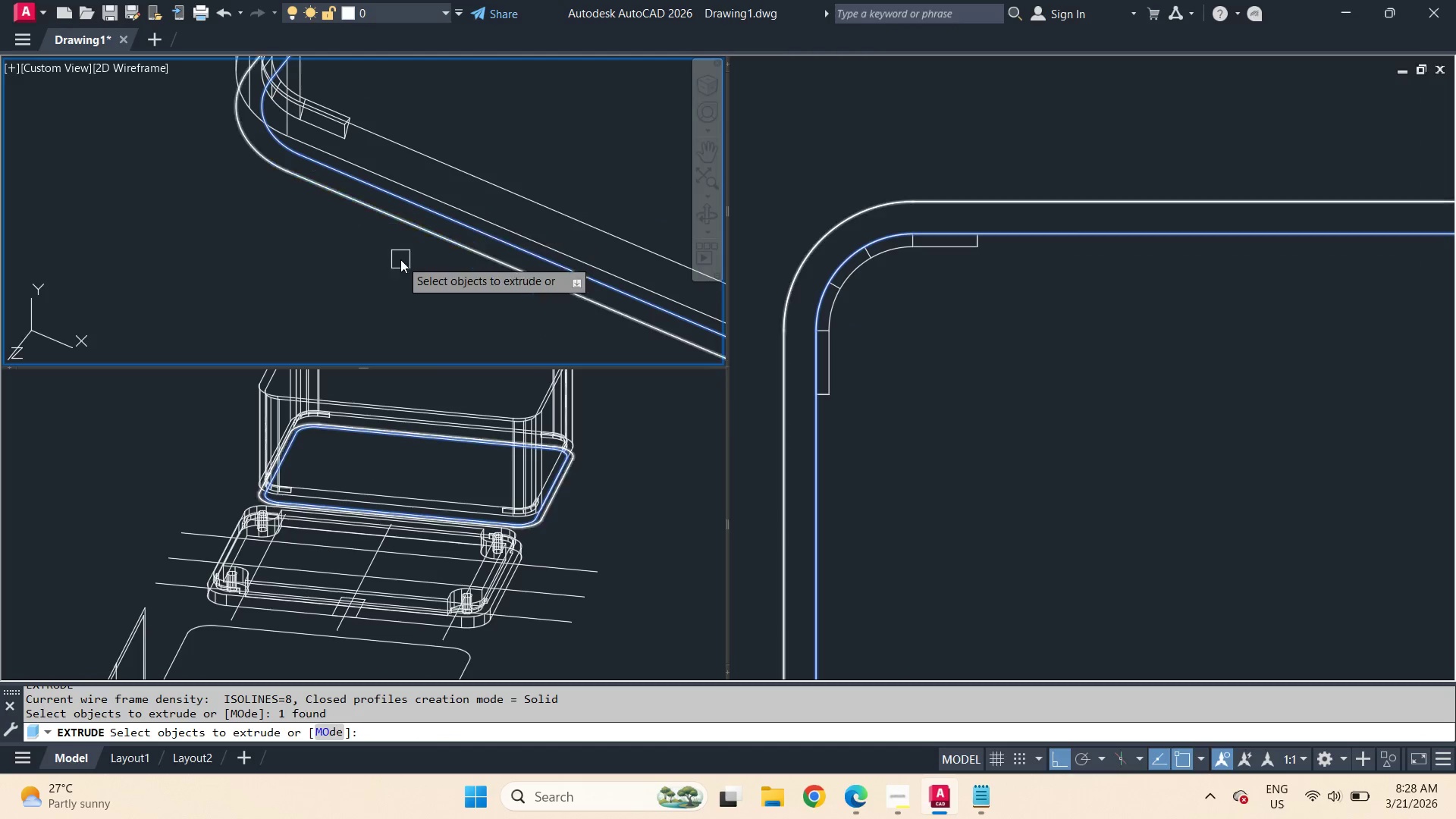 
key(Space)
 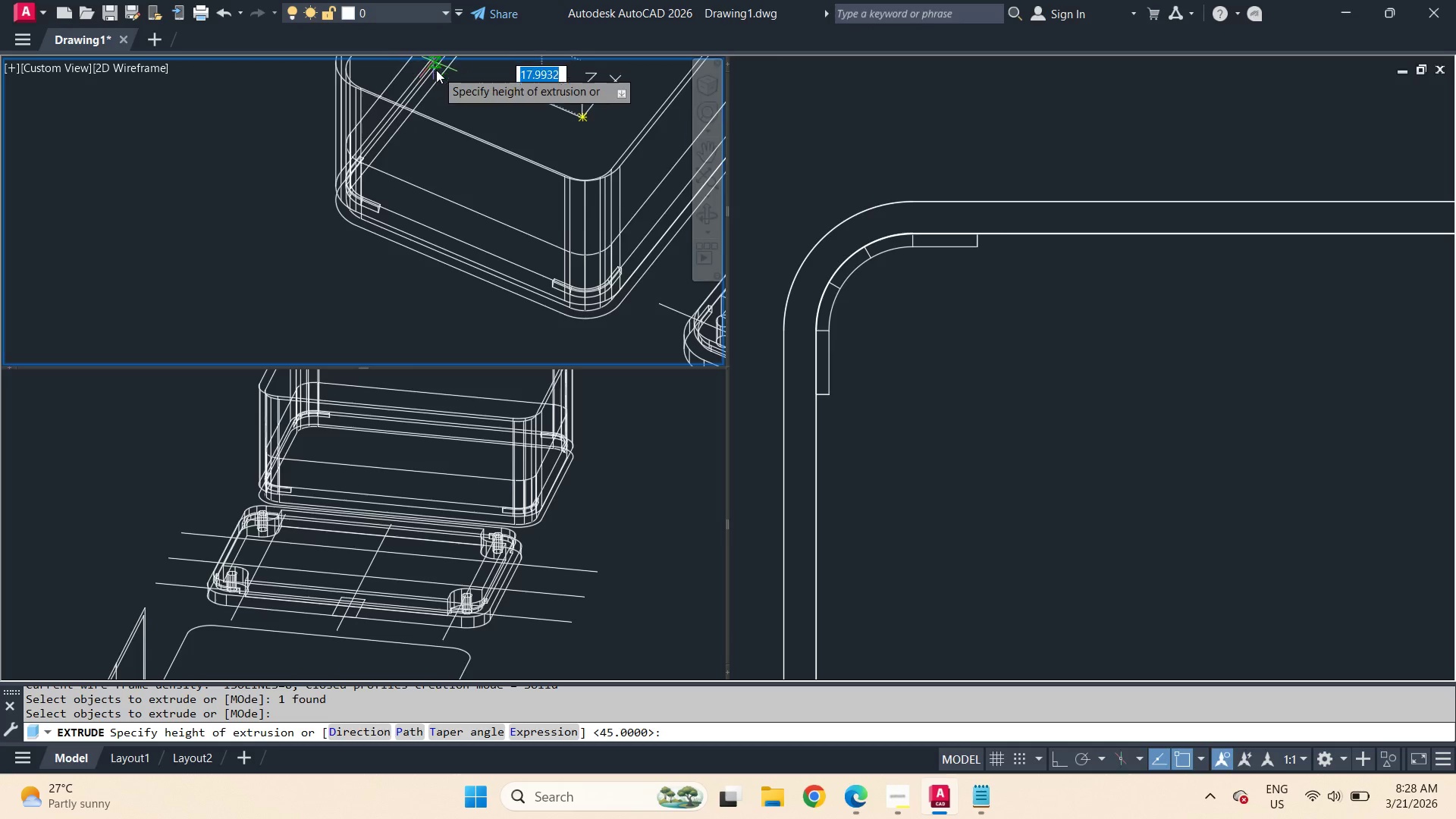 
scroll: coordinate [400, 260], scroll_direction: down, amount: 2.0
 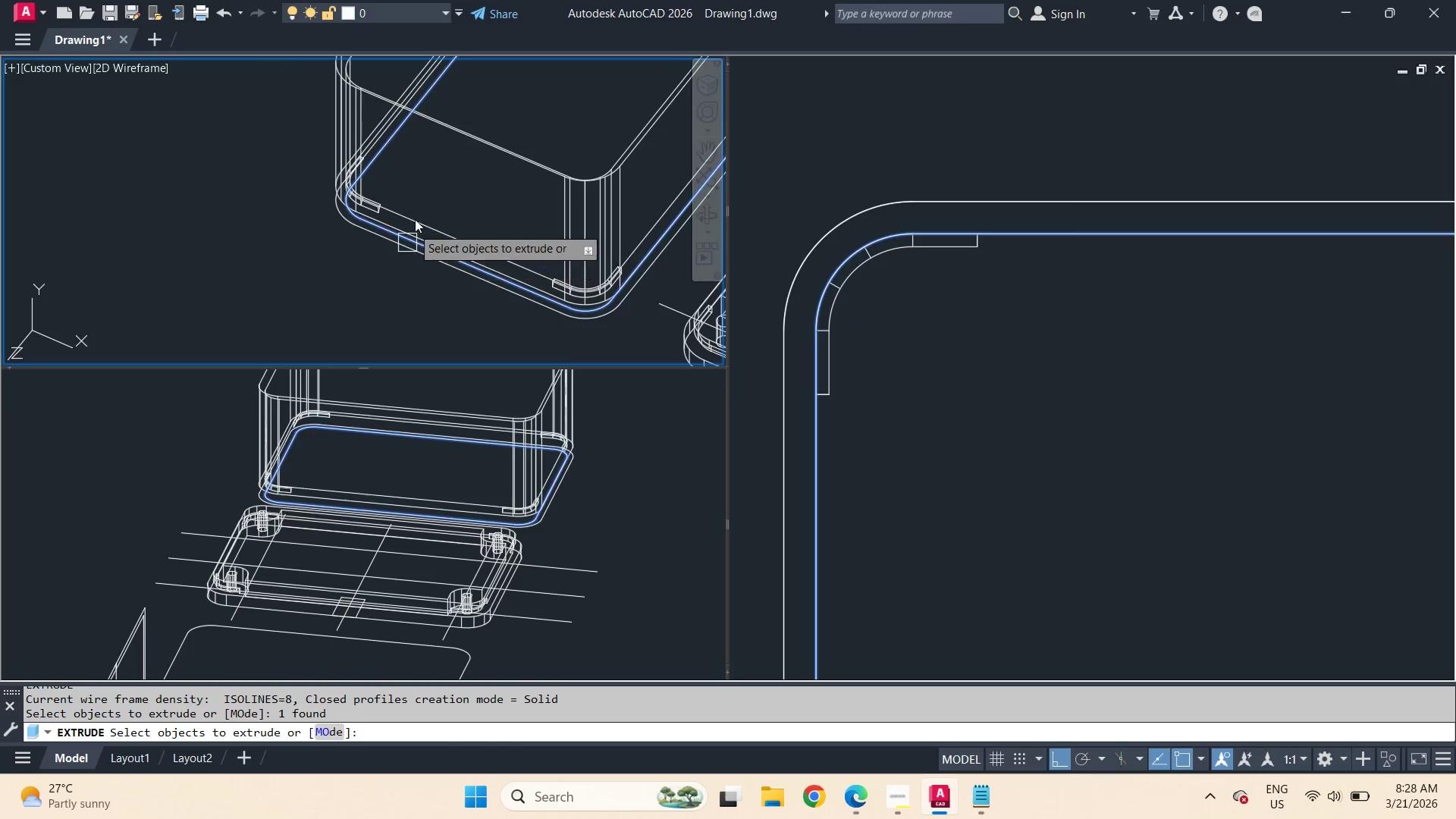 
left_click([435, 64])
 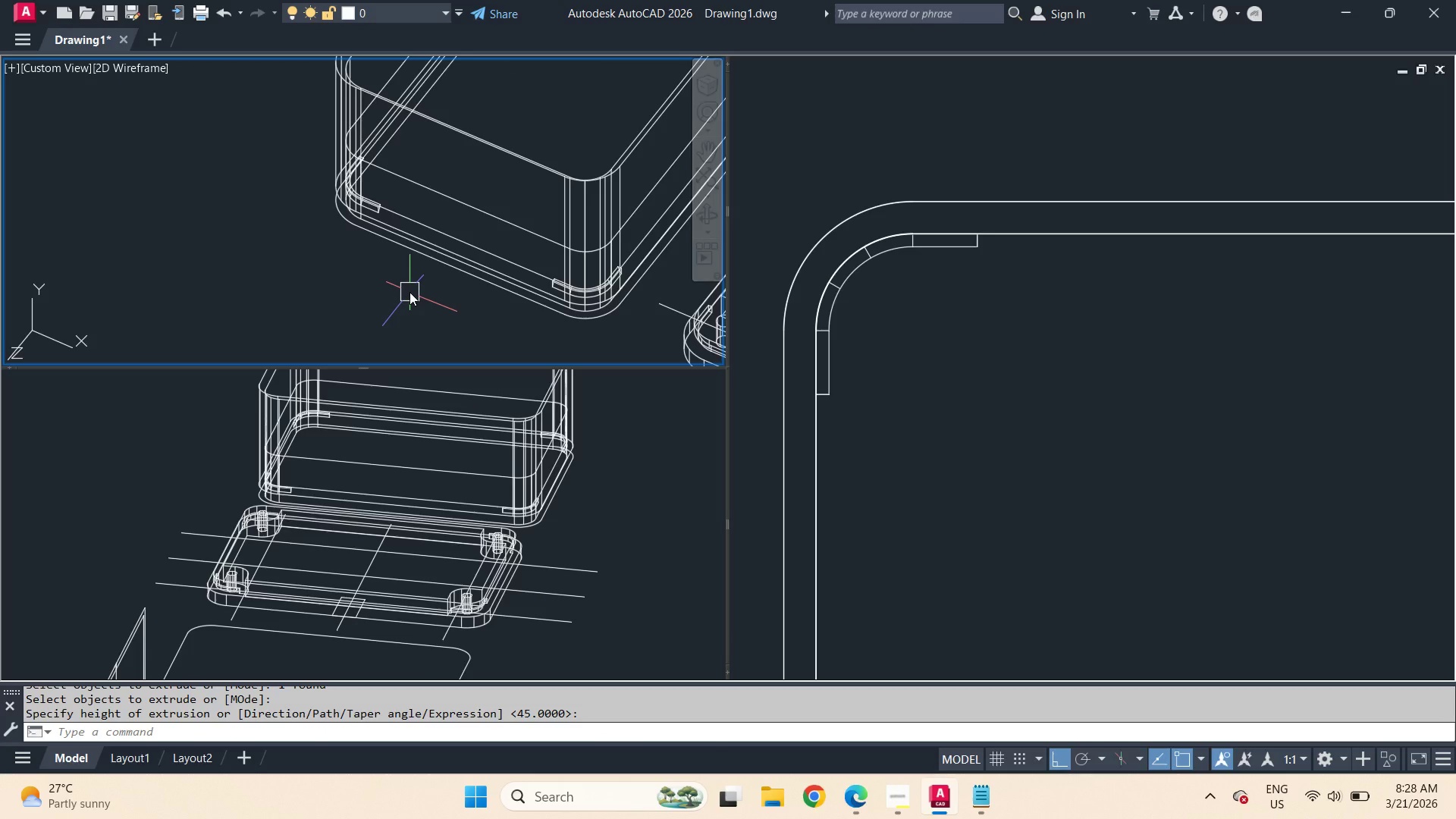 
type(su )
 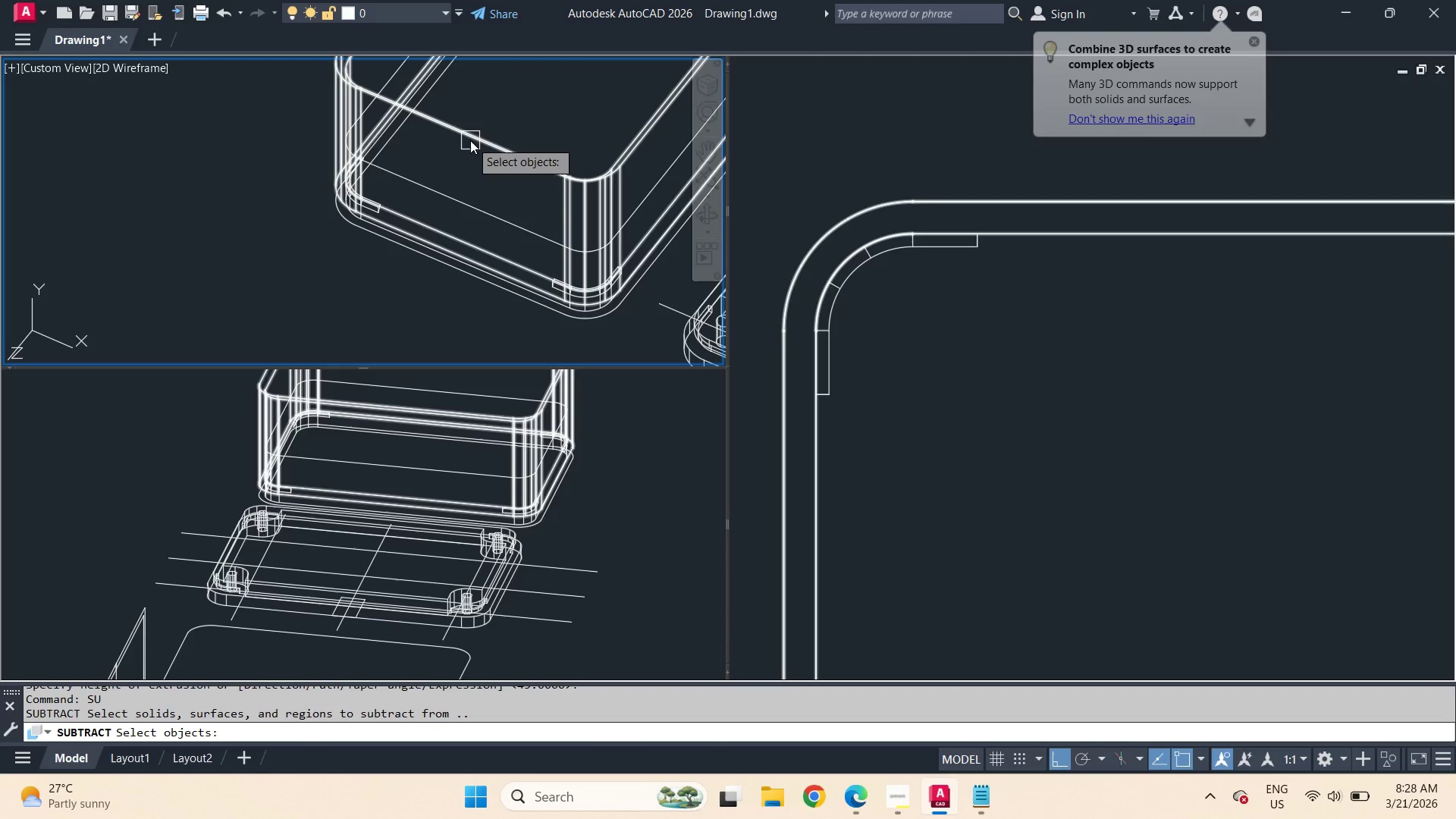 
left_click([470, 140])
 